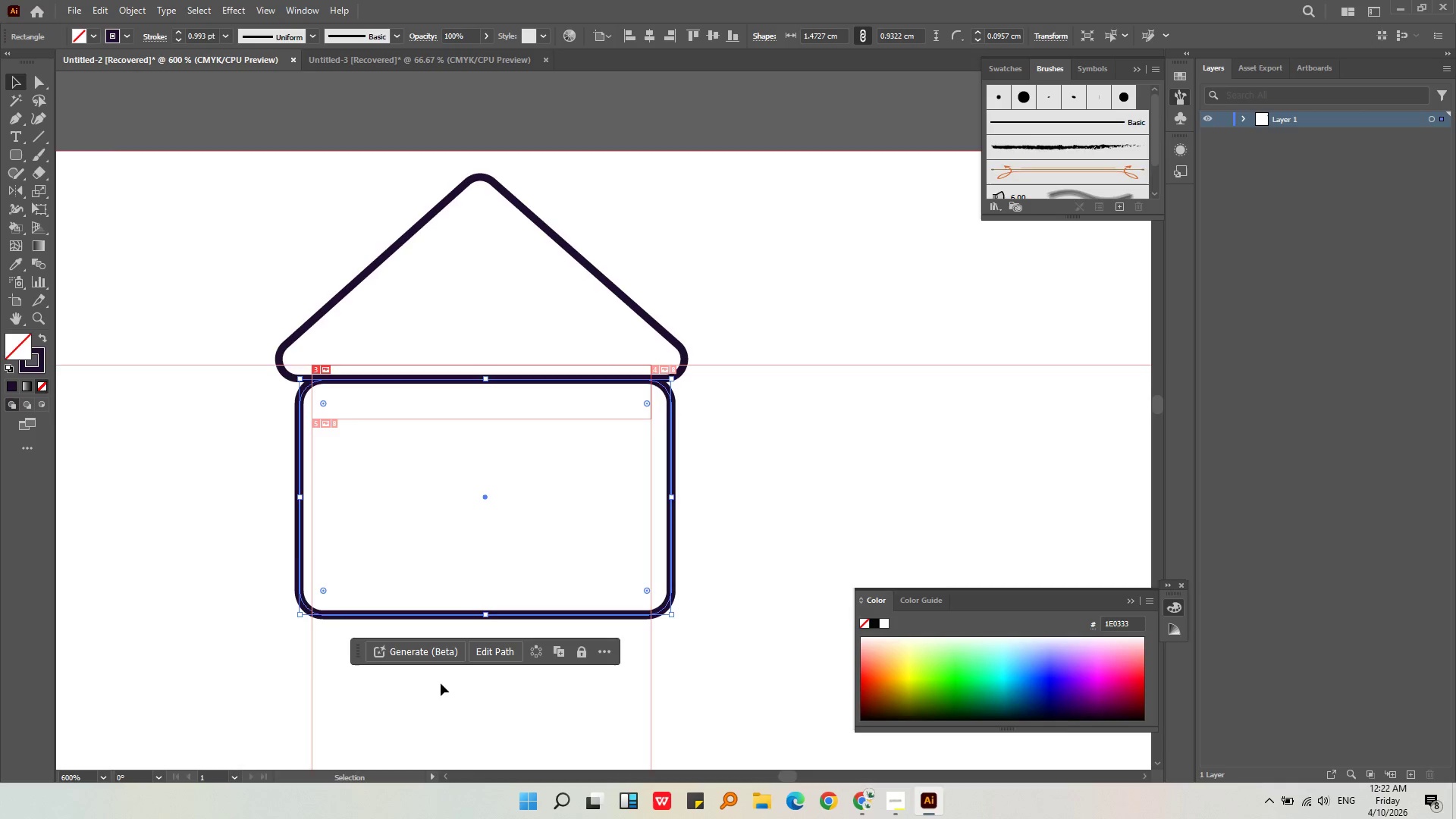 
left_click_drag(start_coordinate=[441, 683], to_coordinate=[260, 520])
 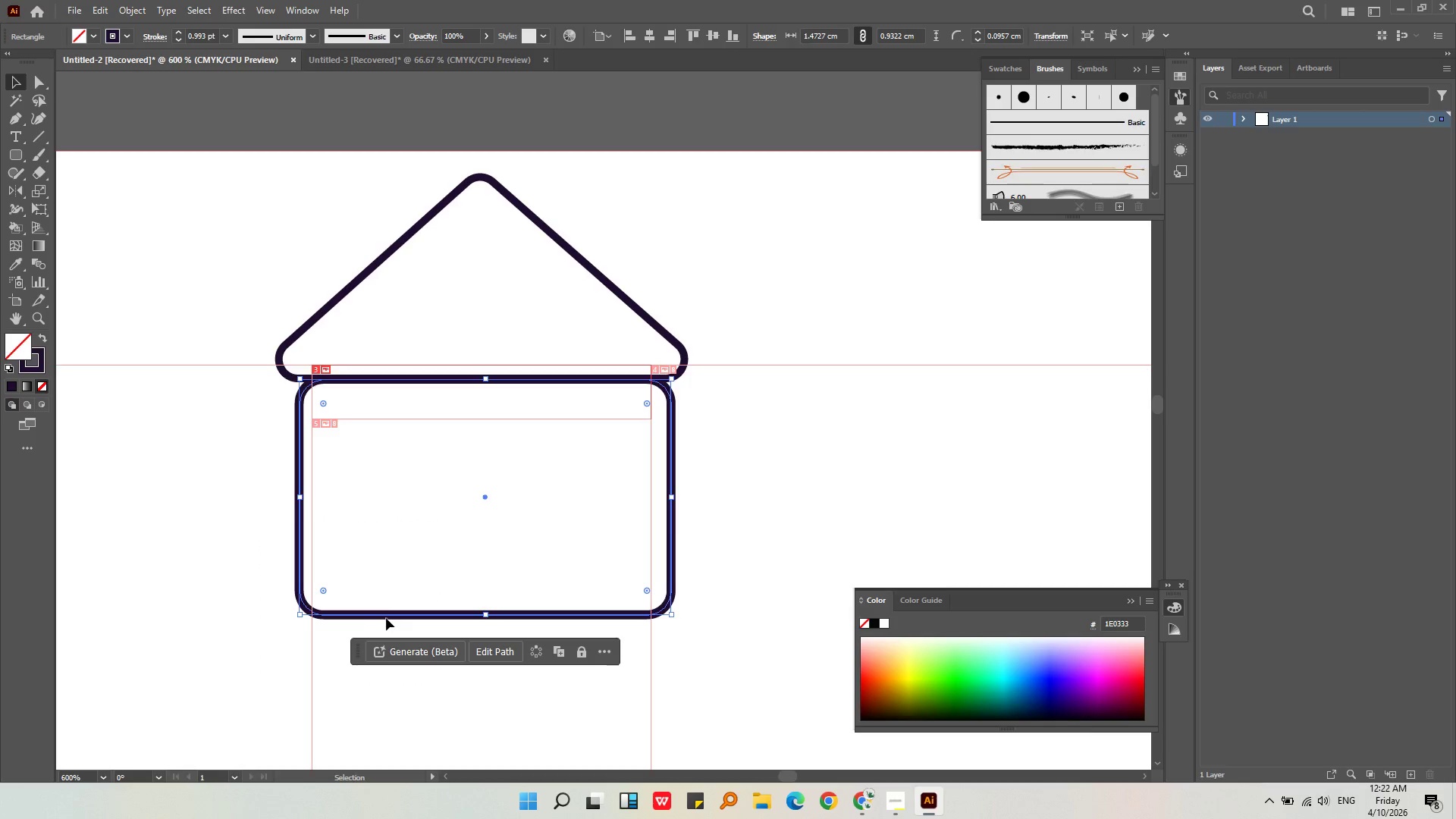 
left_click_drag(start_coordinate=[387, 610], to_coordinate=[422, 656])
 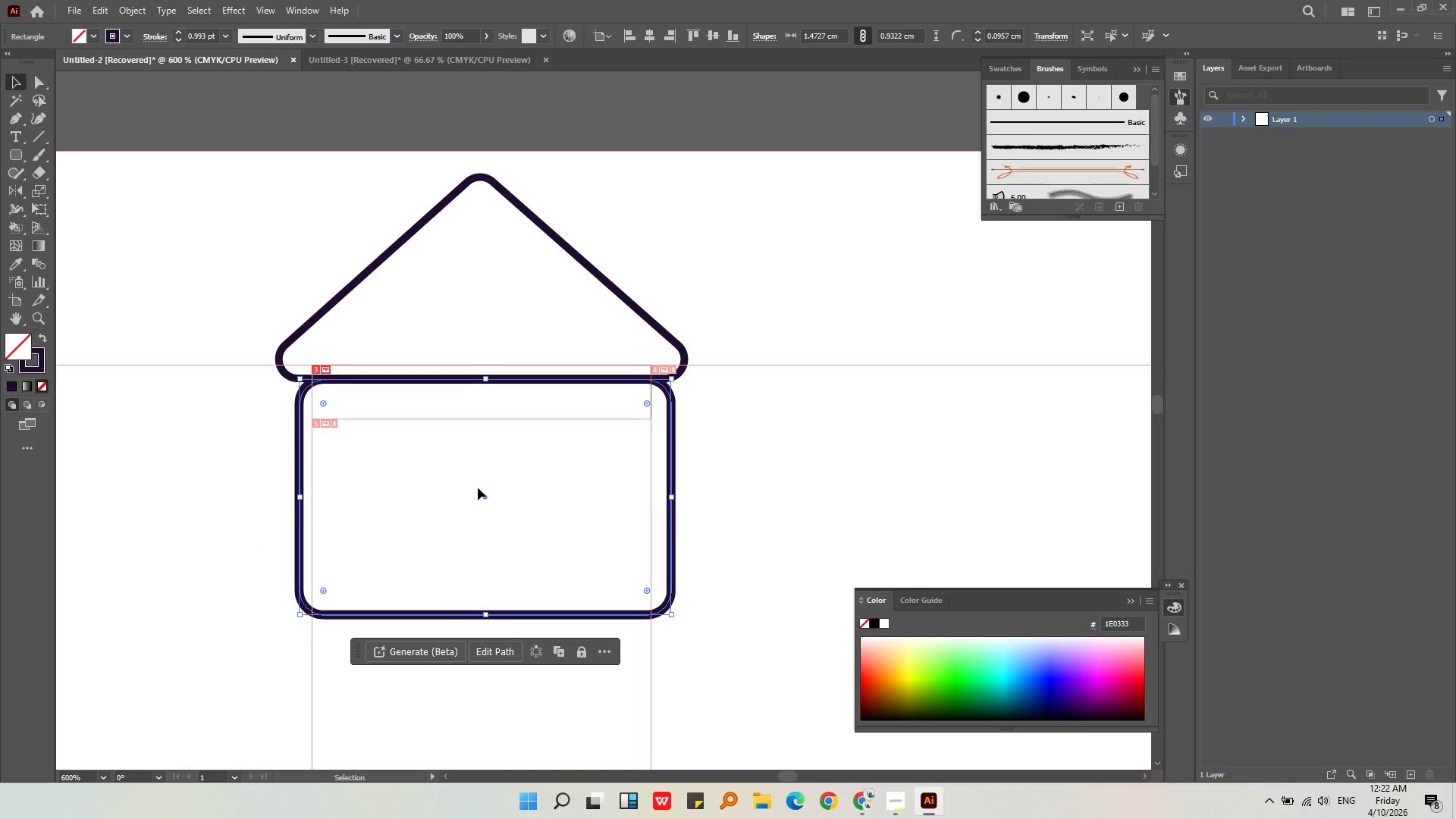 
left_click([493, 458])
 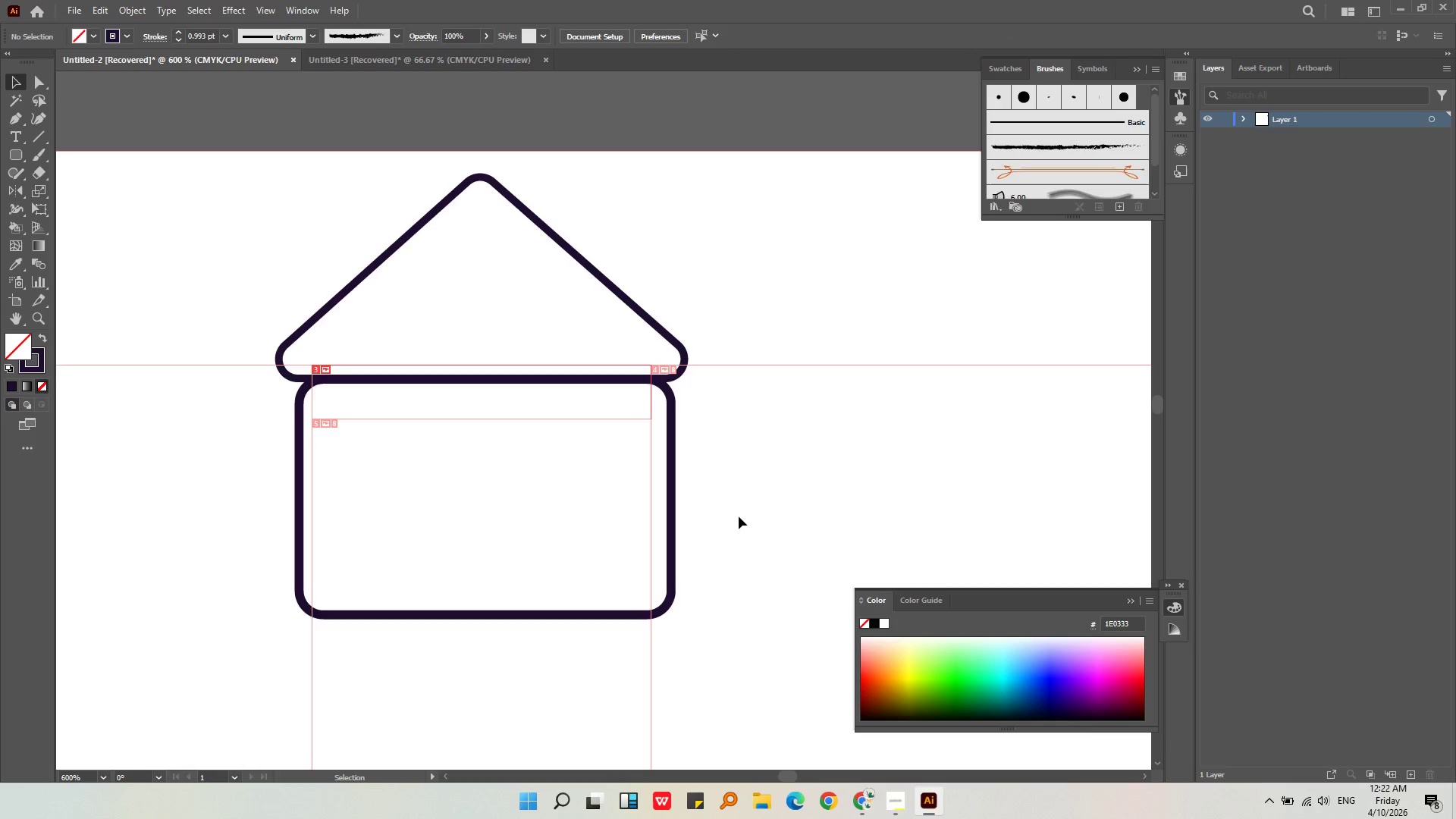 
left_click([736, 513])
 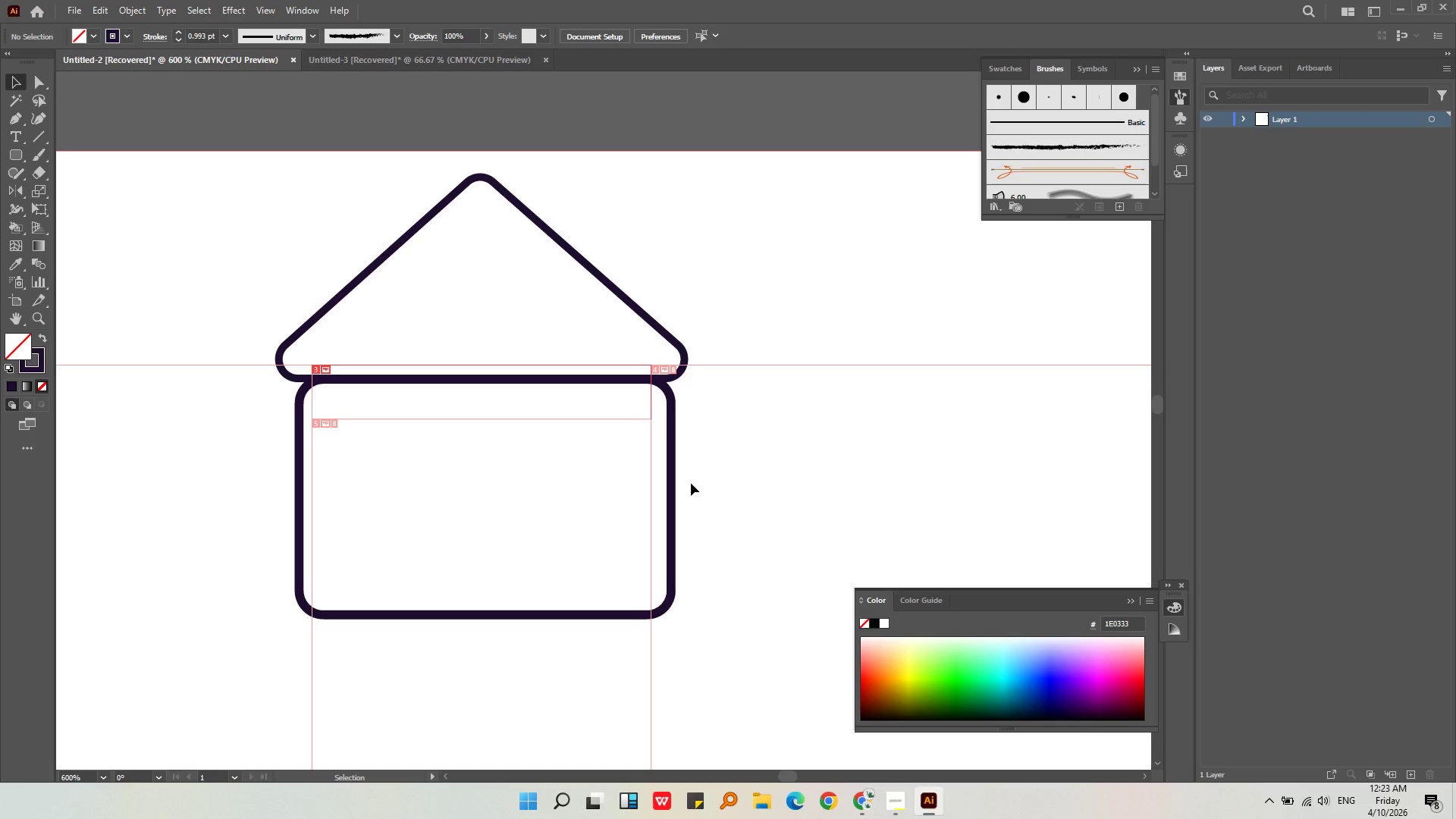 
double_click([691, 477])
 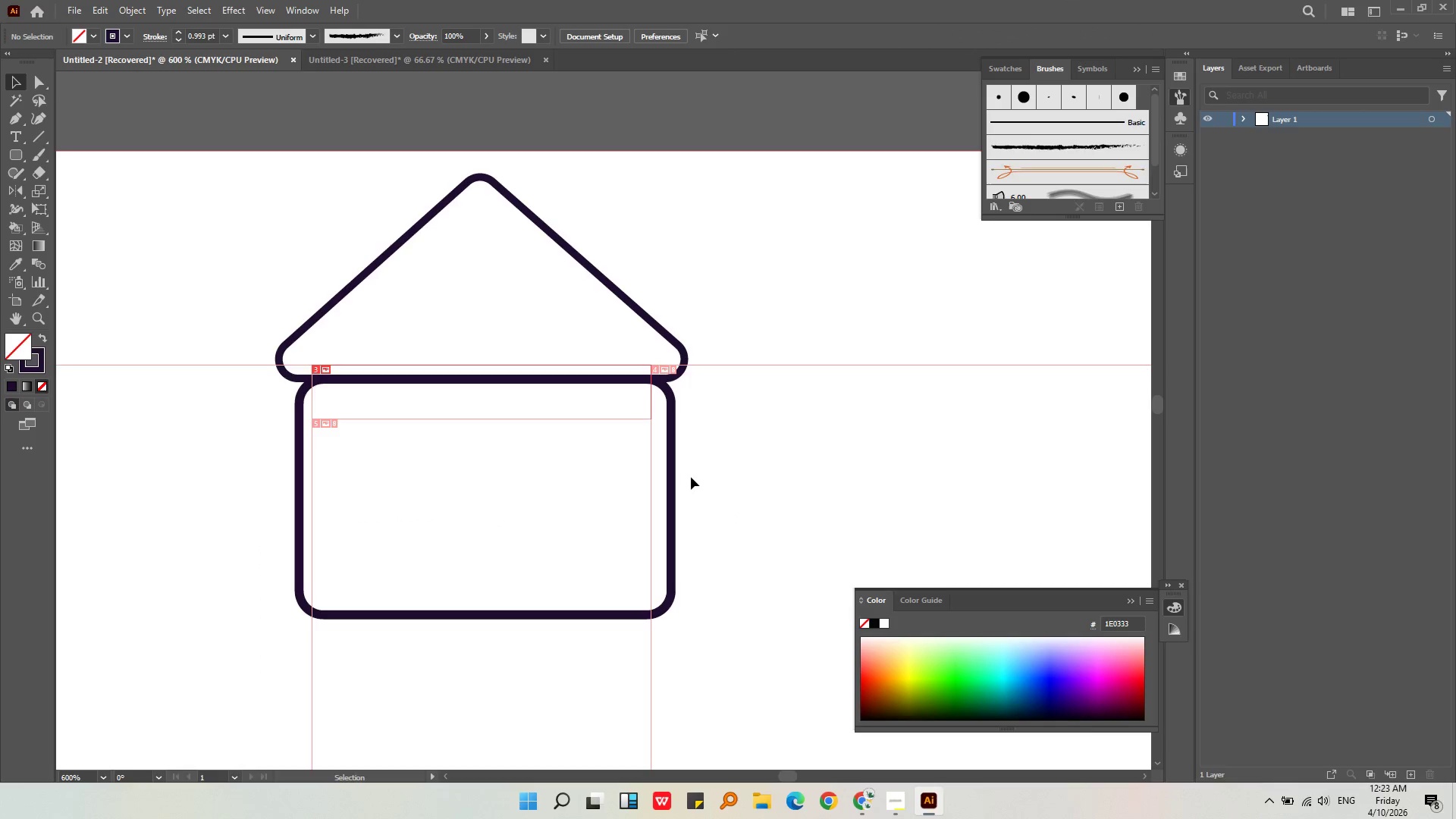 
key(Control+Z)
 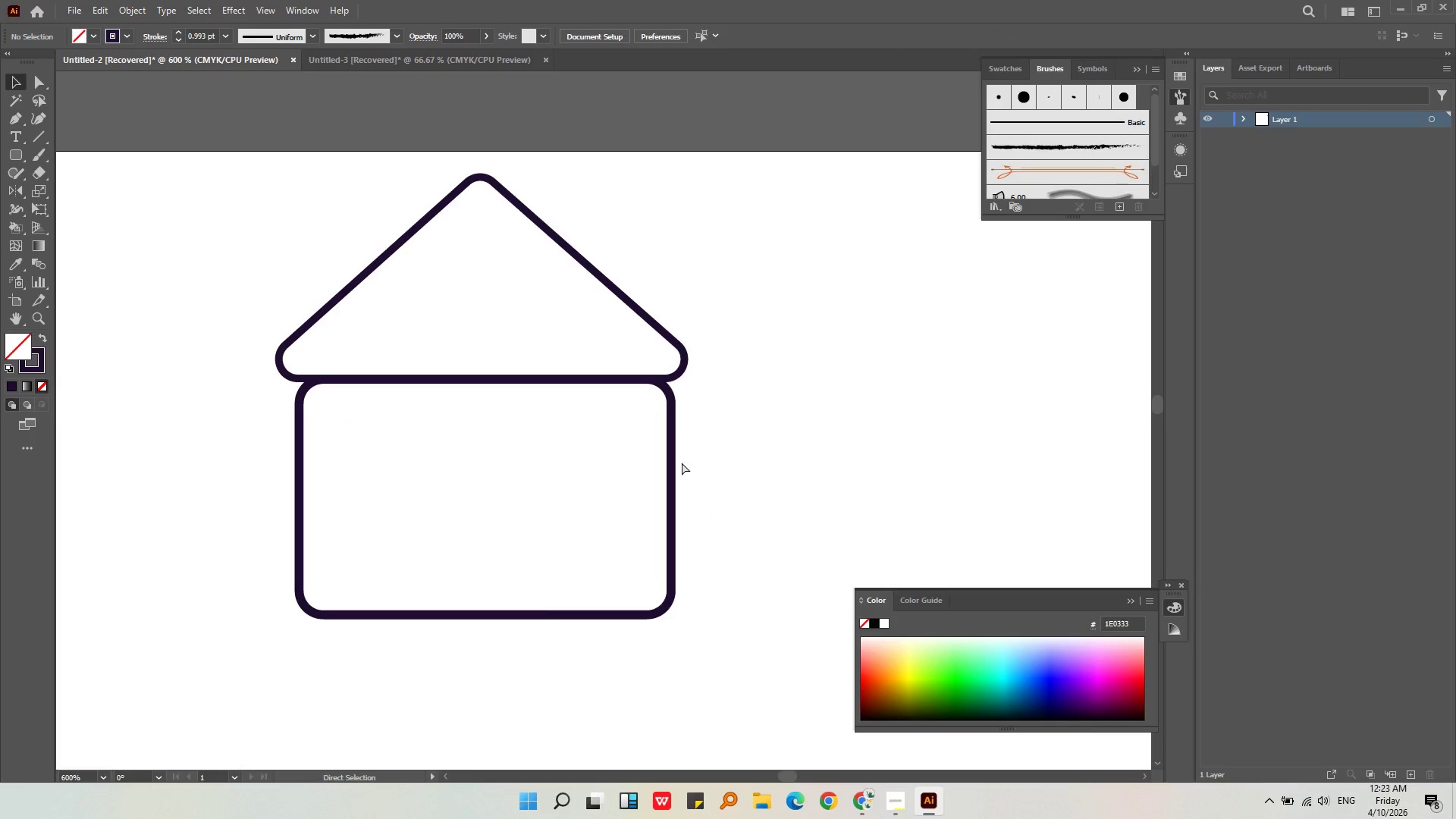 
key(Control+Z)
 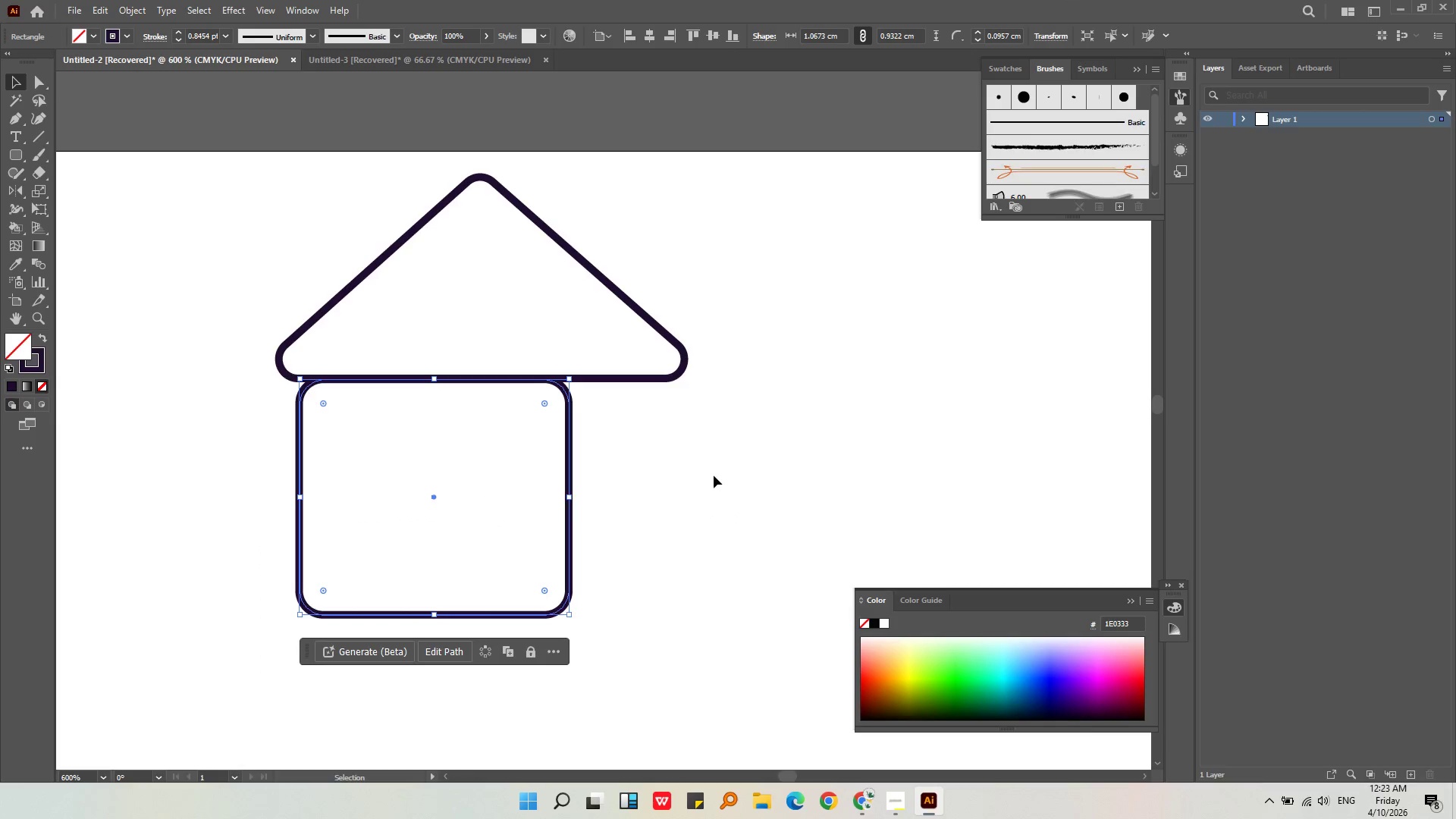 
left_click([714, 475])
 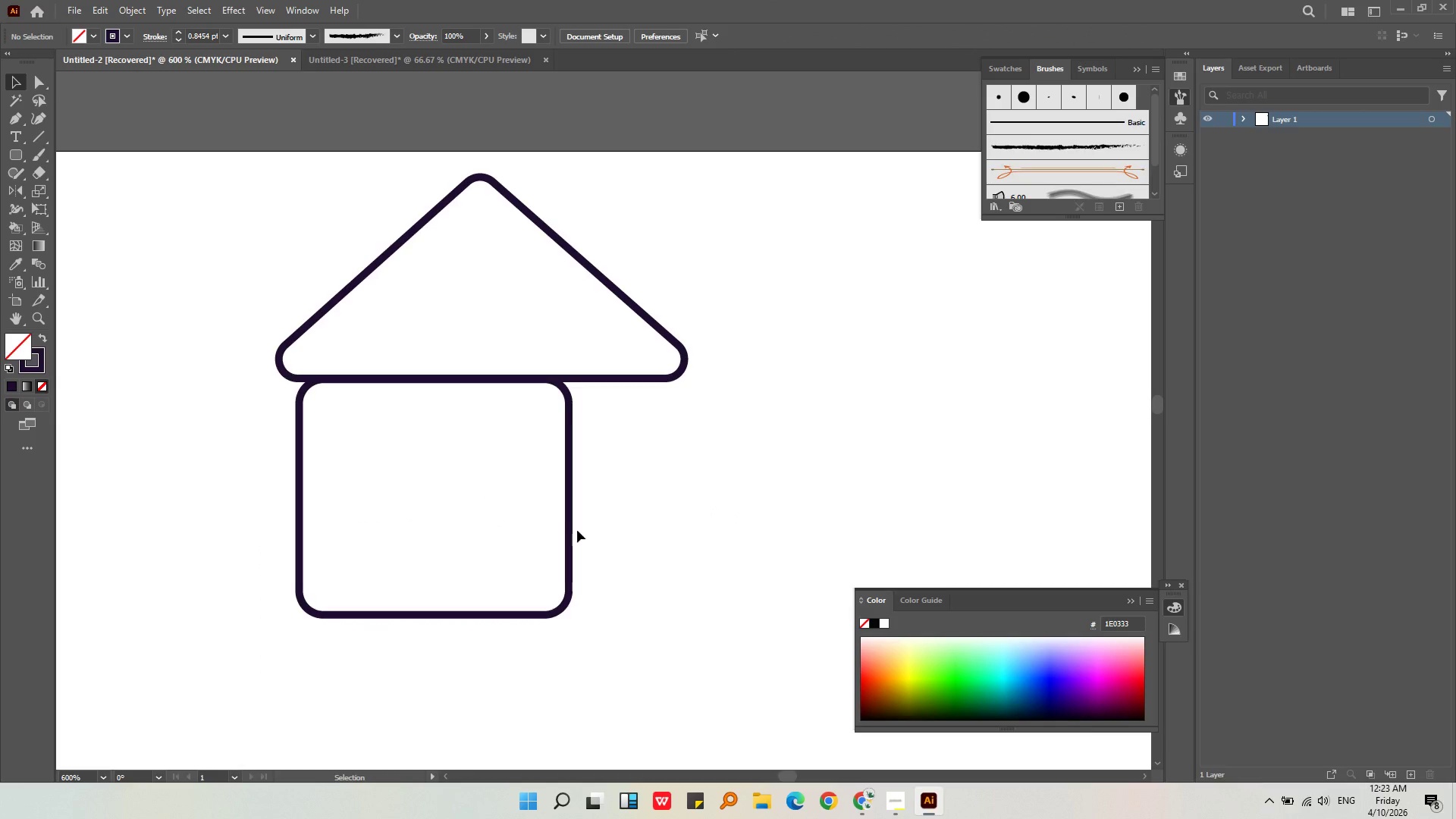 
left_click_drag(start_coordinate=[613, 572], to_coordinate=[518, 485])
 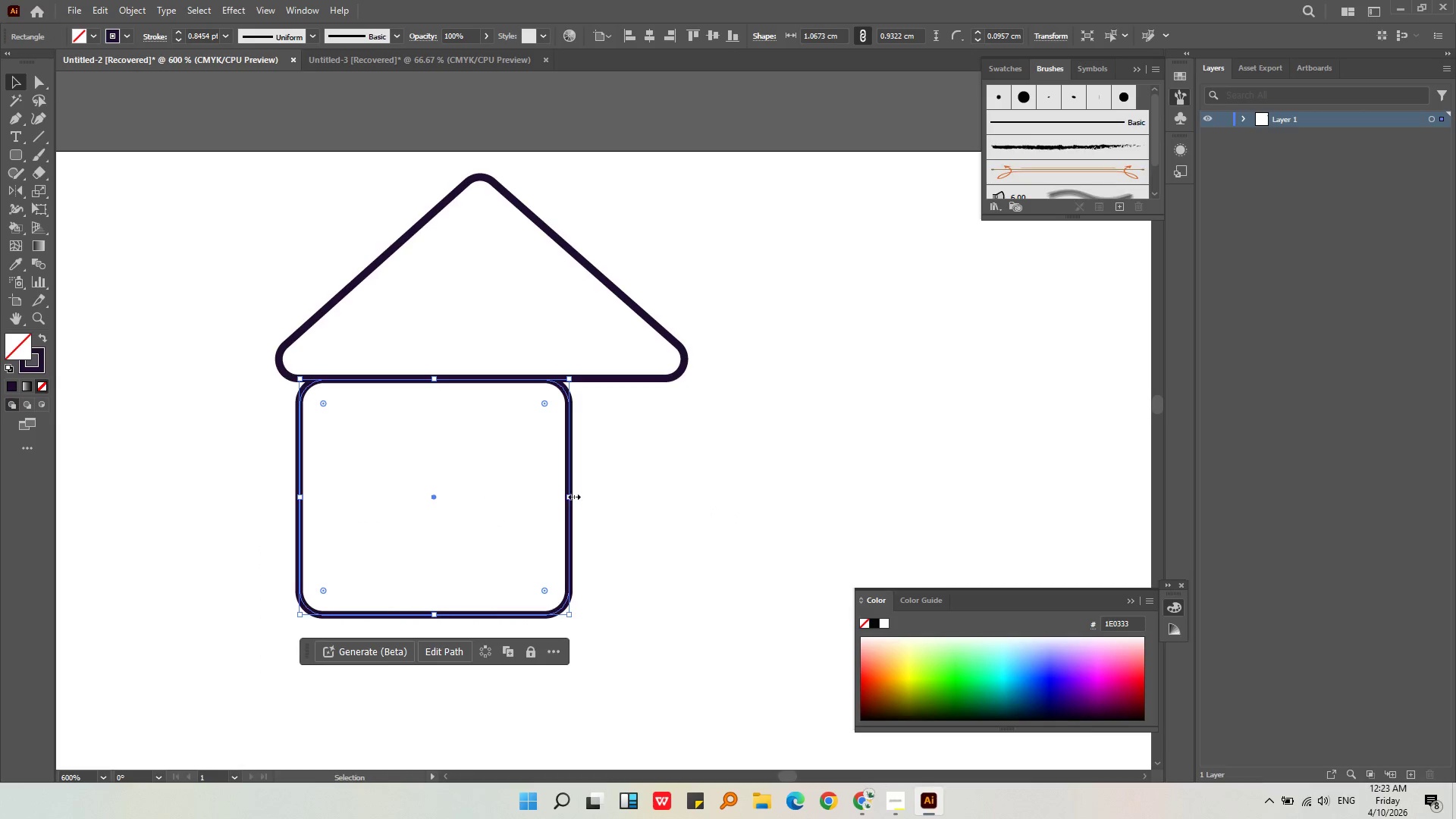 
left_click_drag(start_coordinate=[572, 495], to_coordinate=[674, 504])
 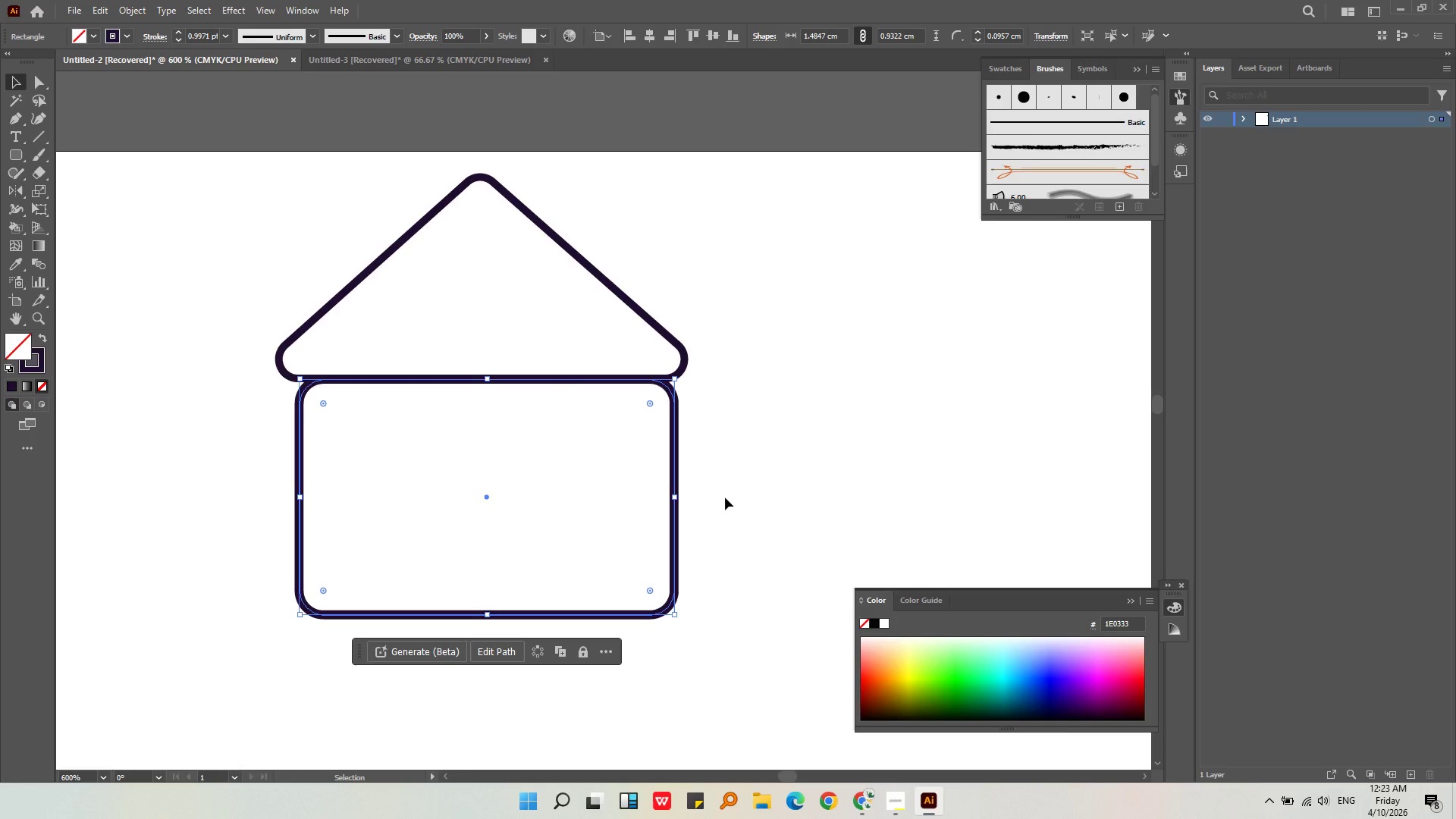 
left_click([725, 497])
 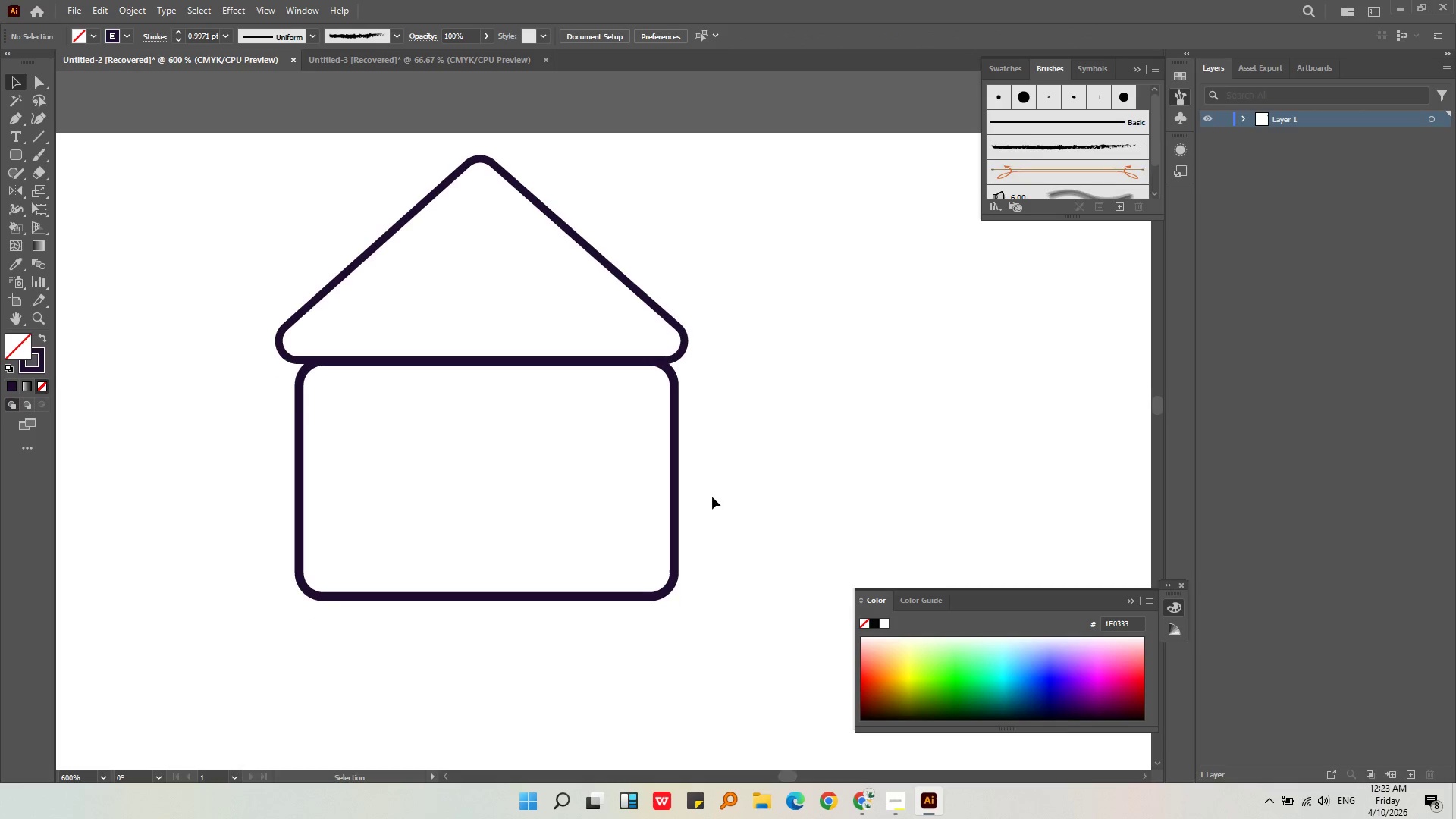 
hold_key(key=MetaLeft, duration=0.59)
scroll: coordinate [712, 497], scroll_direction: down, amount: 4.0
 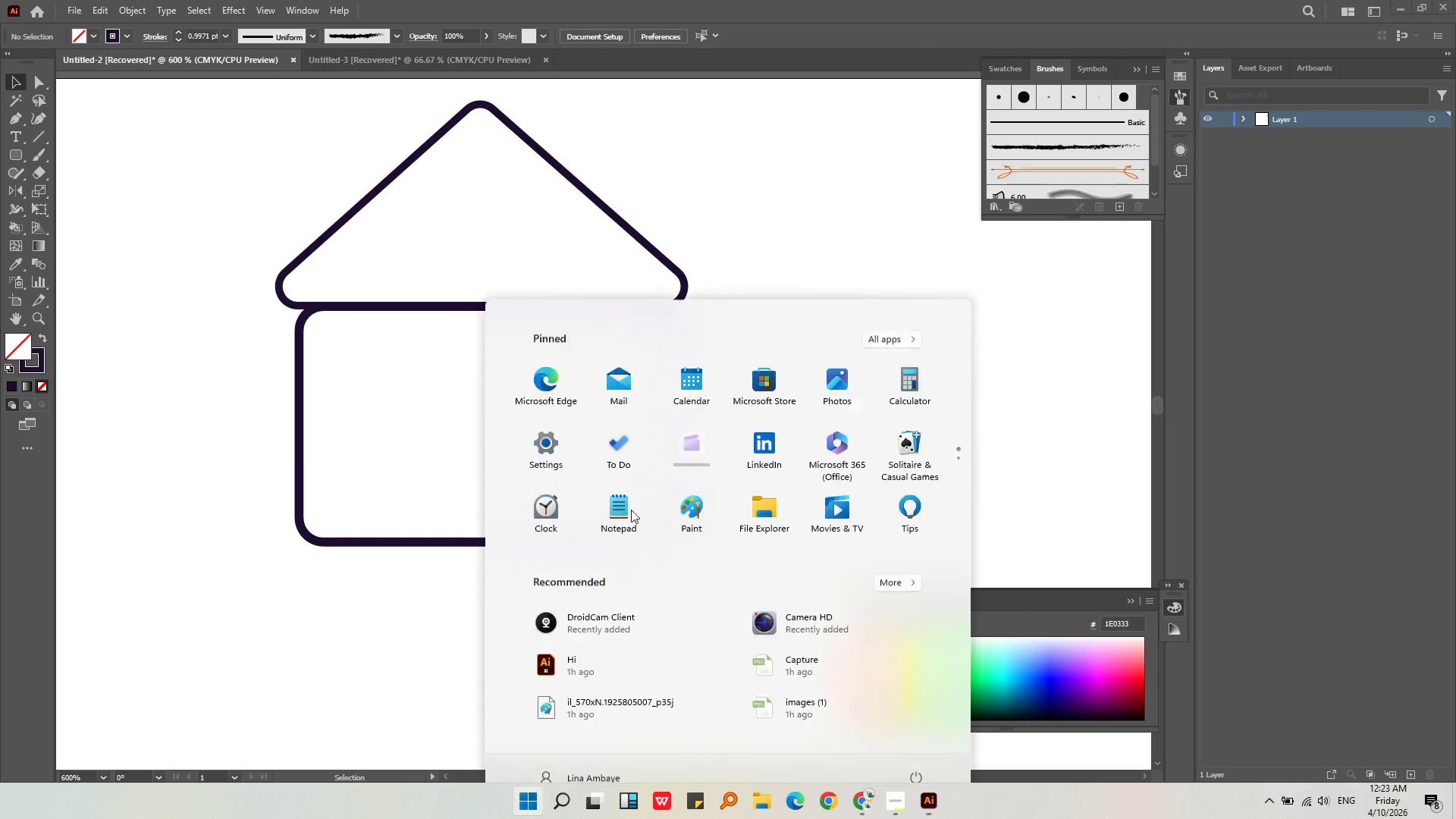 
left_click([278, 586])
 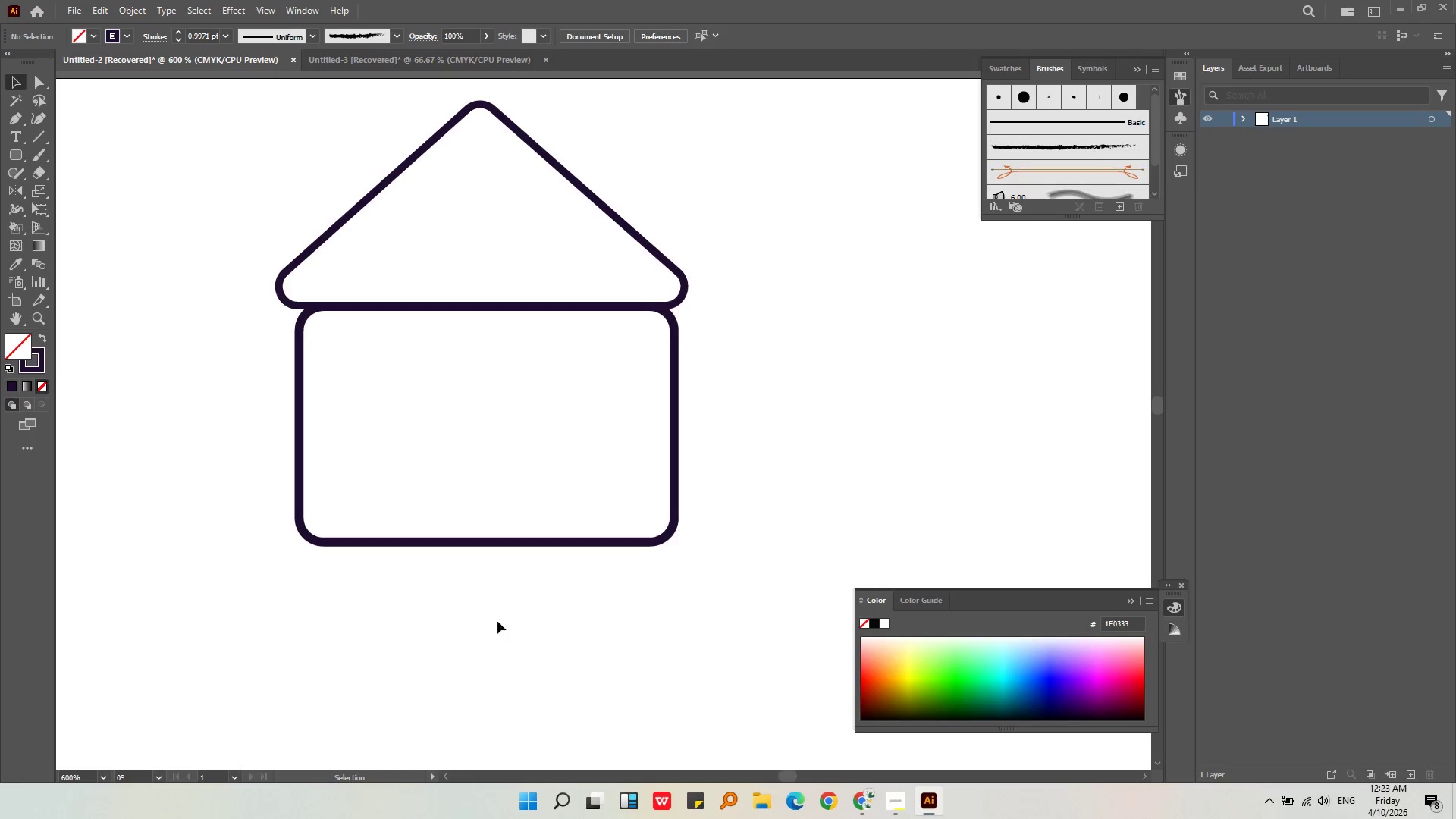 
left_click_drag(start_coordinate=[500, 617], to_coordinate=[414, 308])
 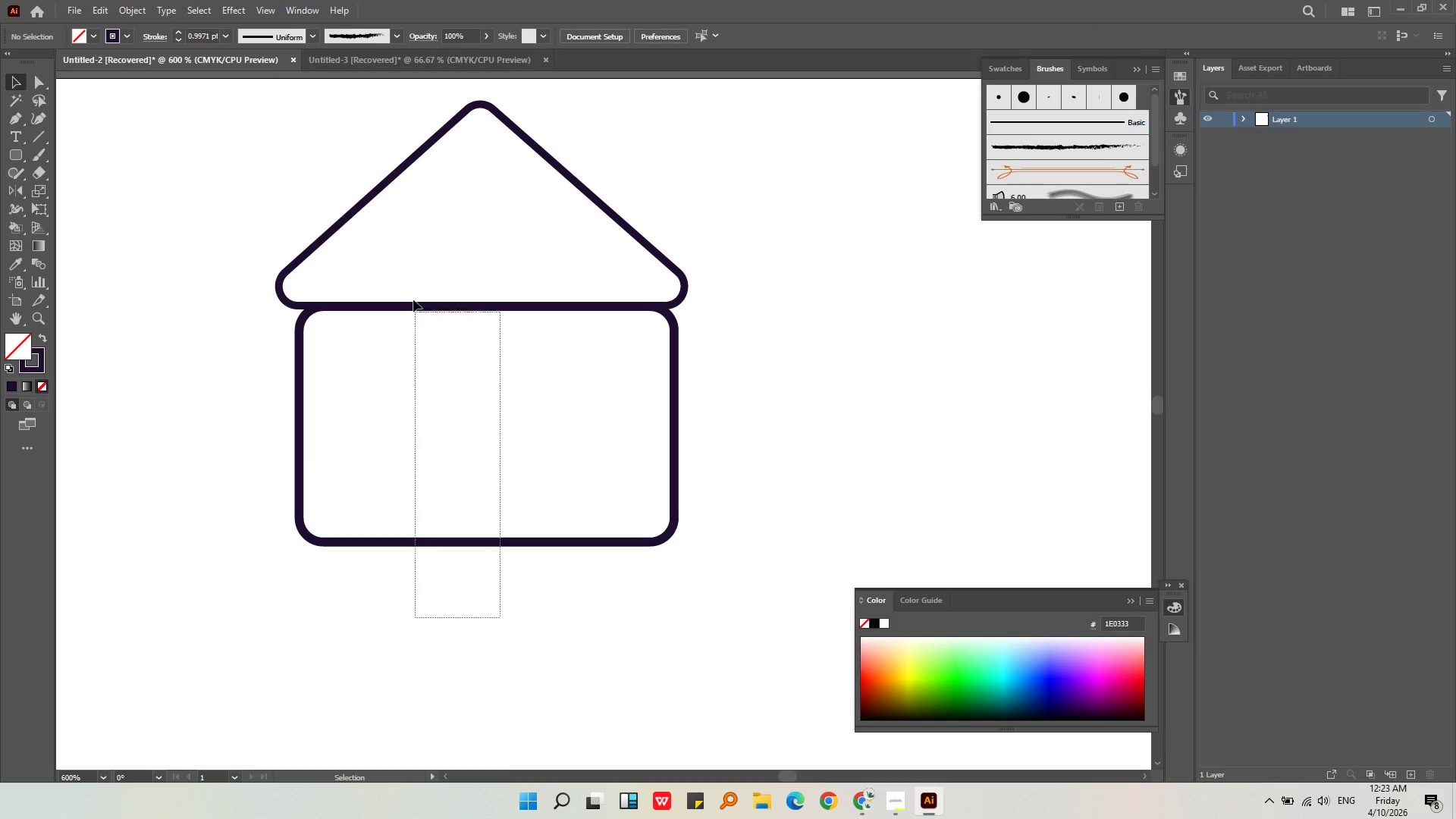 
left_click_drag(start_coordinate=[413, 297], to_coordinate=[412, 292])
 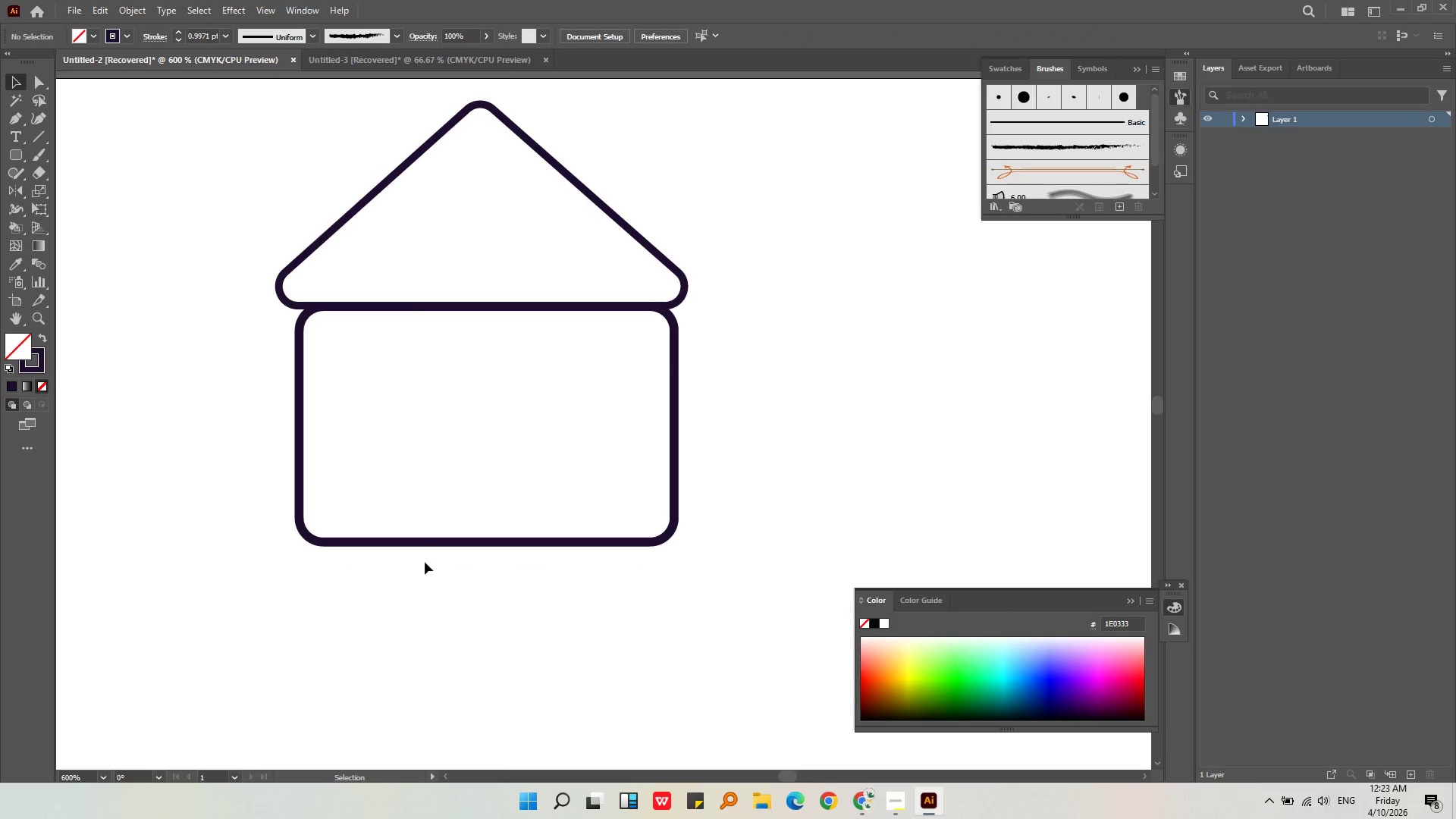 
left_click_drag(start_coordinate=[375, 582], to_coordinate=[300, 293])
 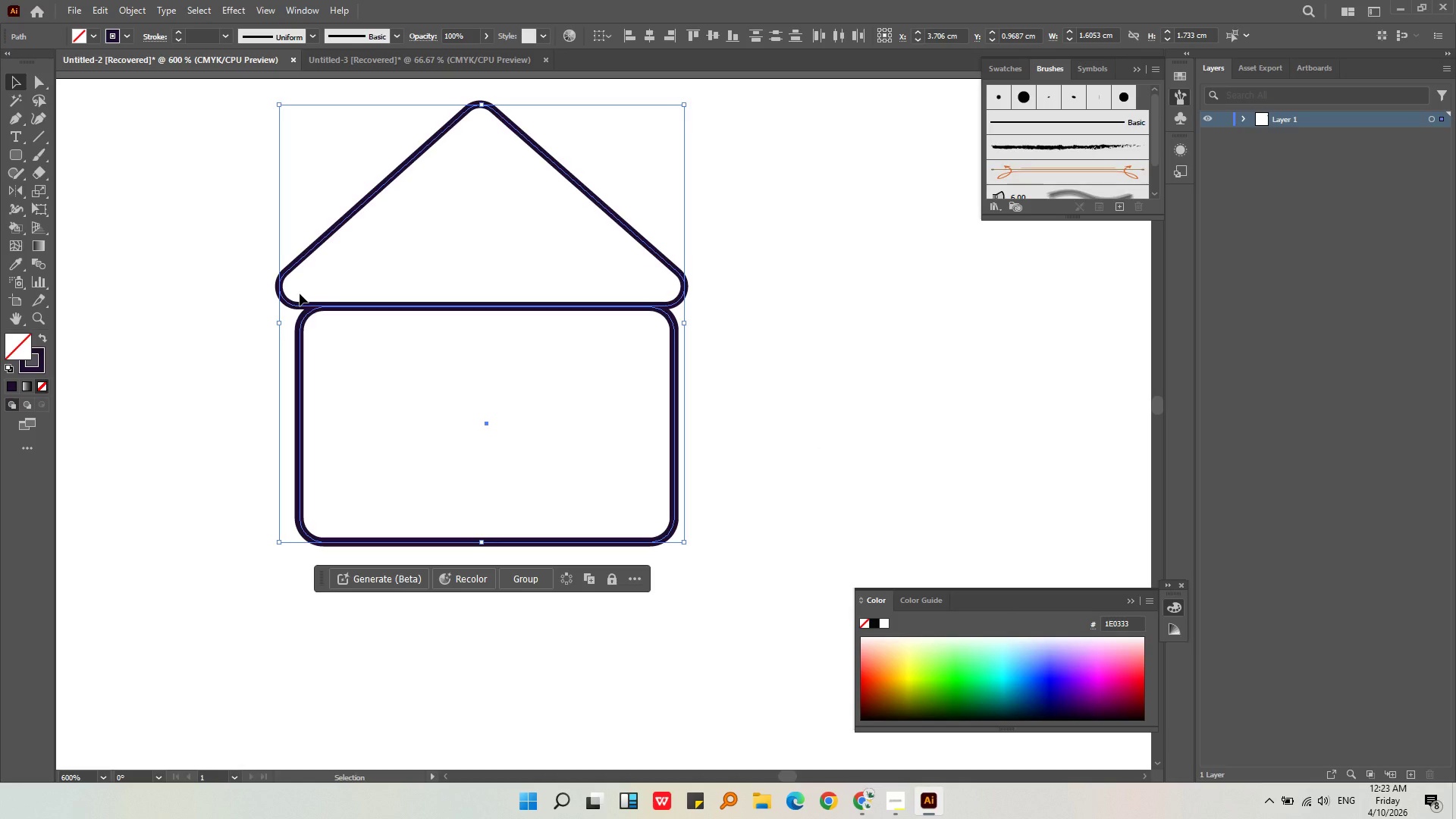 
hold_key(key=AltLeft, duration=0.5)
scroll: coordinate [187, 377], scroll_direction: down, amount: 3.0
 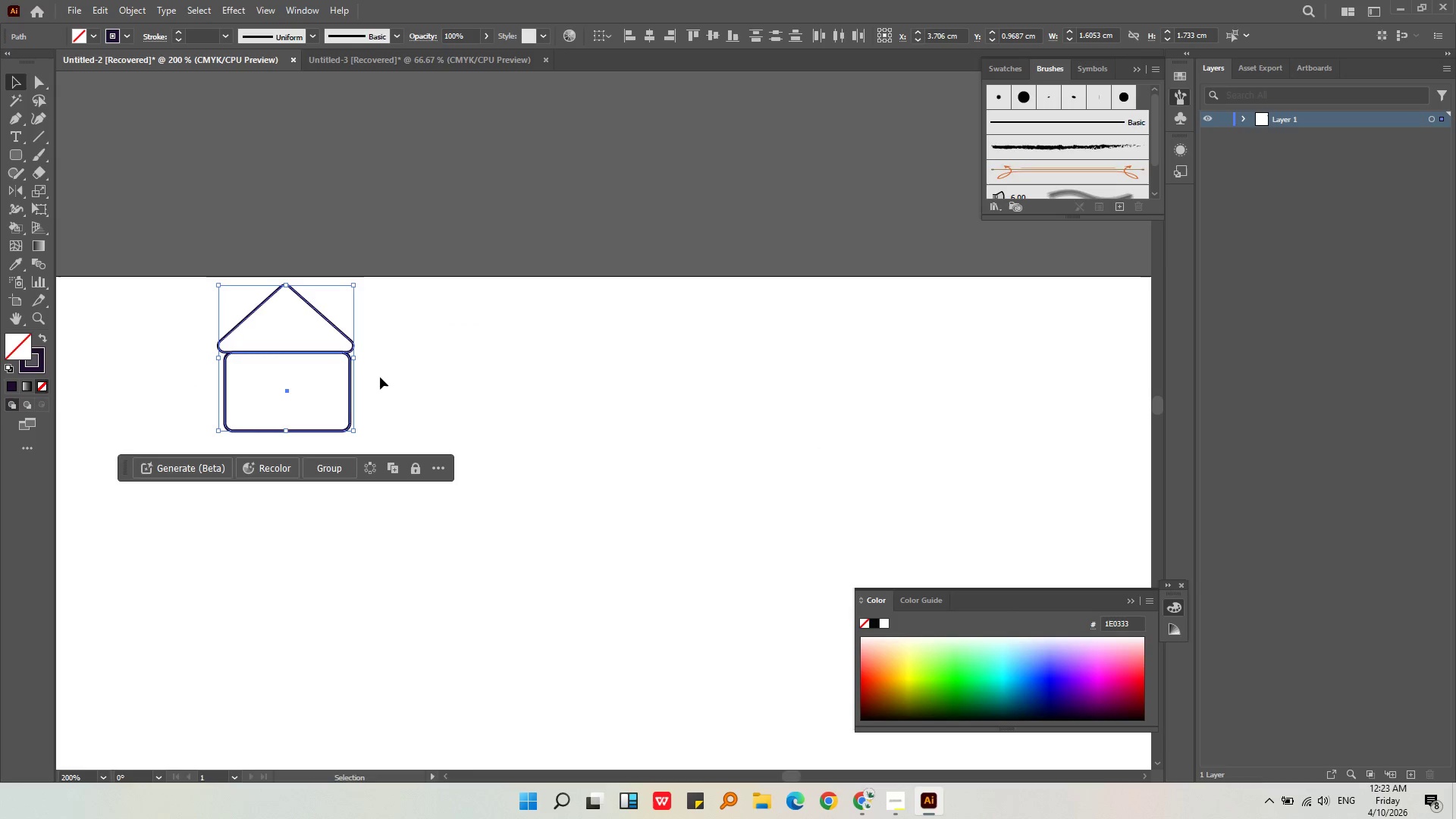 
left_click([661, 362])
 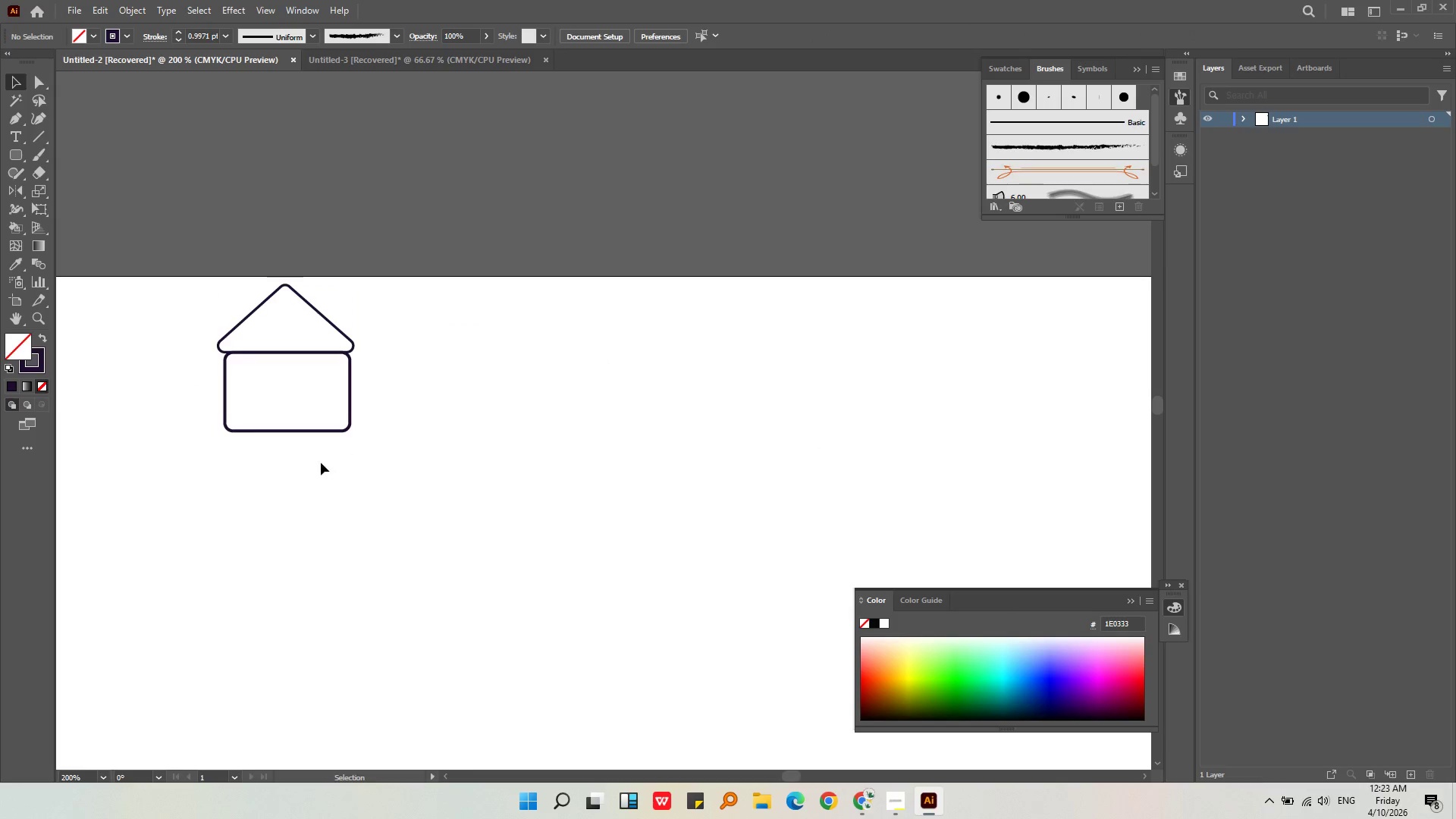 
hold_key(key=AltLeft, duration=0.33)
scroll: coordinate [318, 464], scroll_direction: down, amount: 1.0
 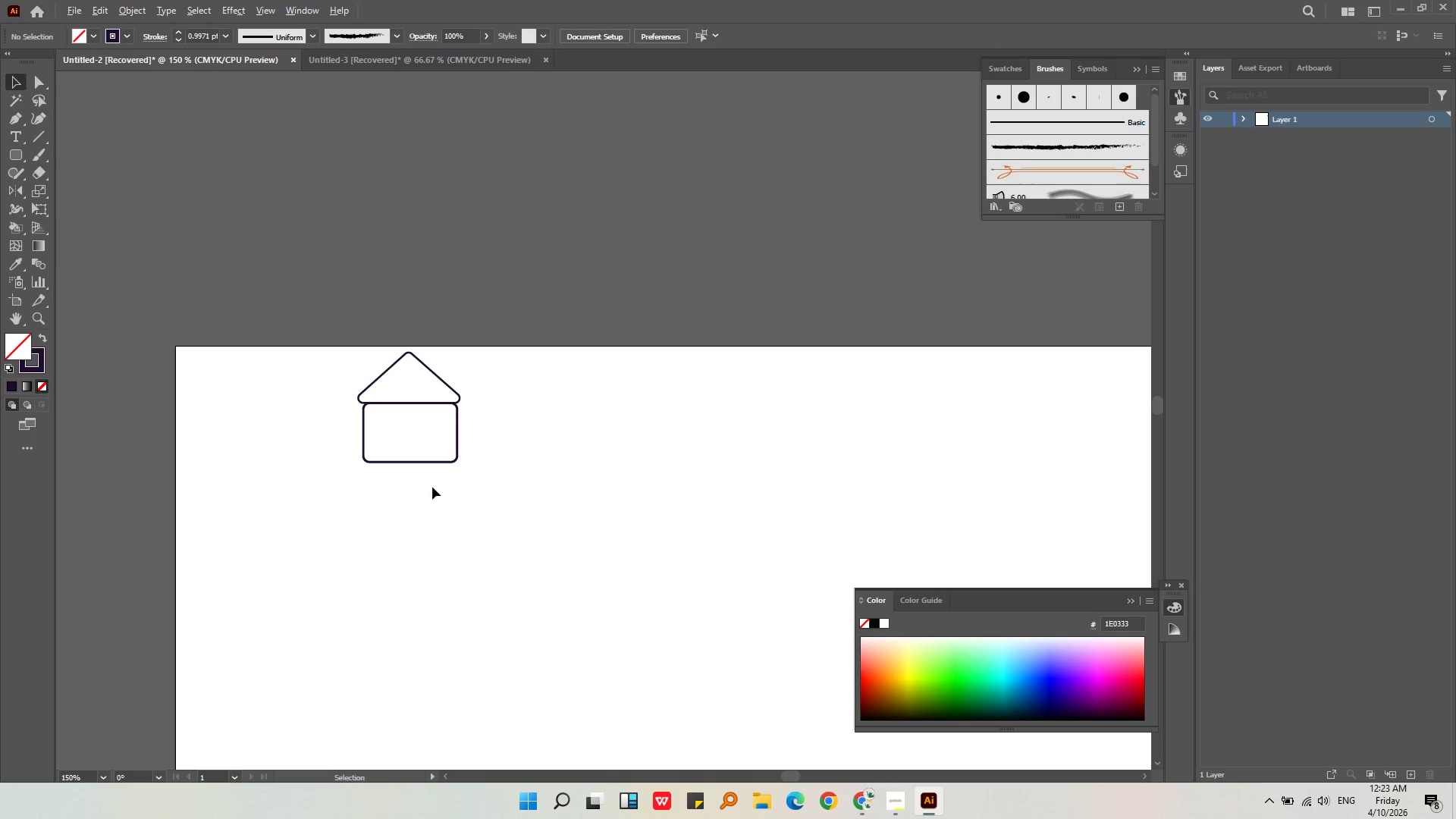 
left_click_drag(start_coordinate=[412, 482], to_coordinate=[370, 337])
 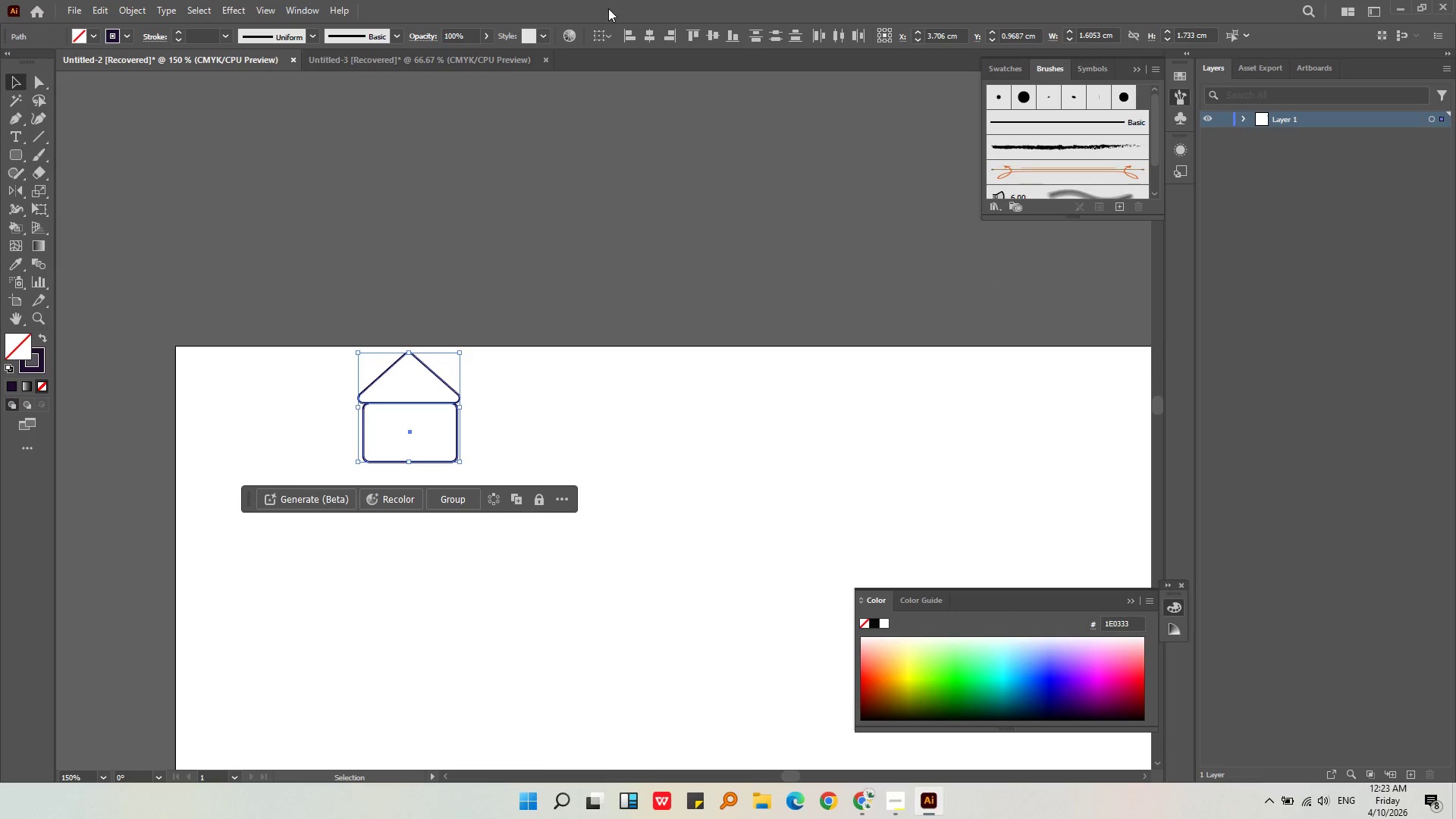 
left_click([649, 38])
 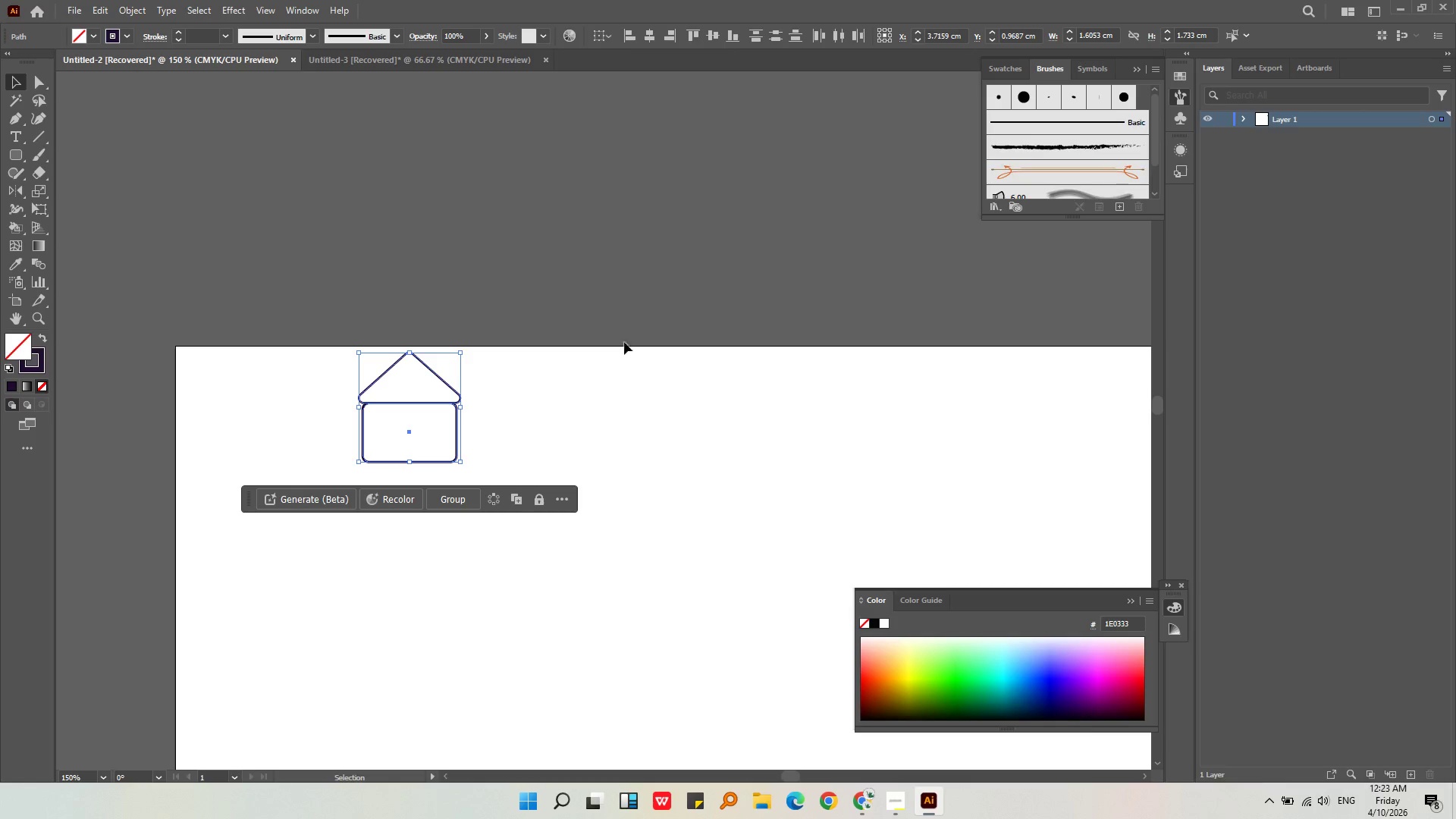 
left_click([617, 356])
 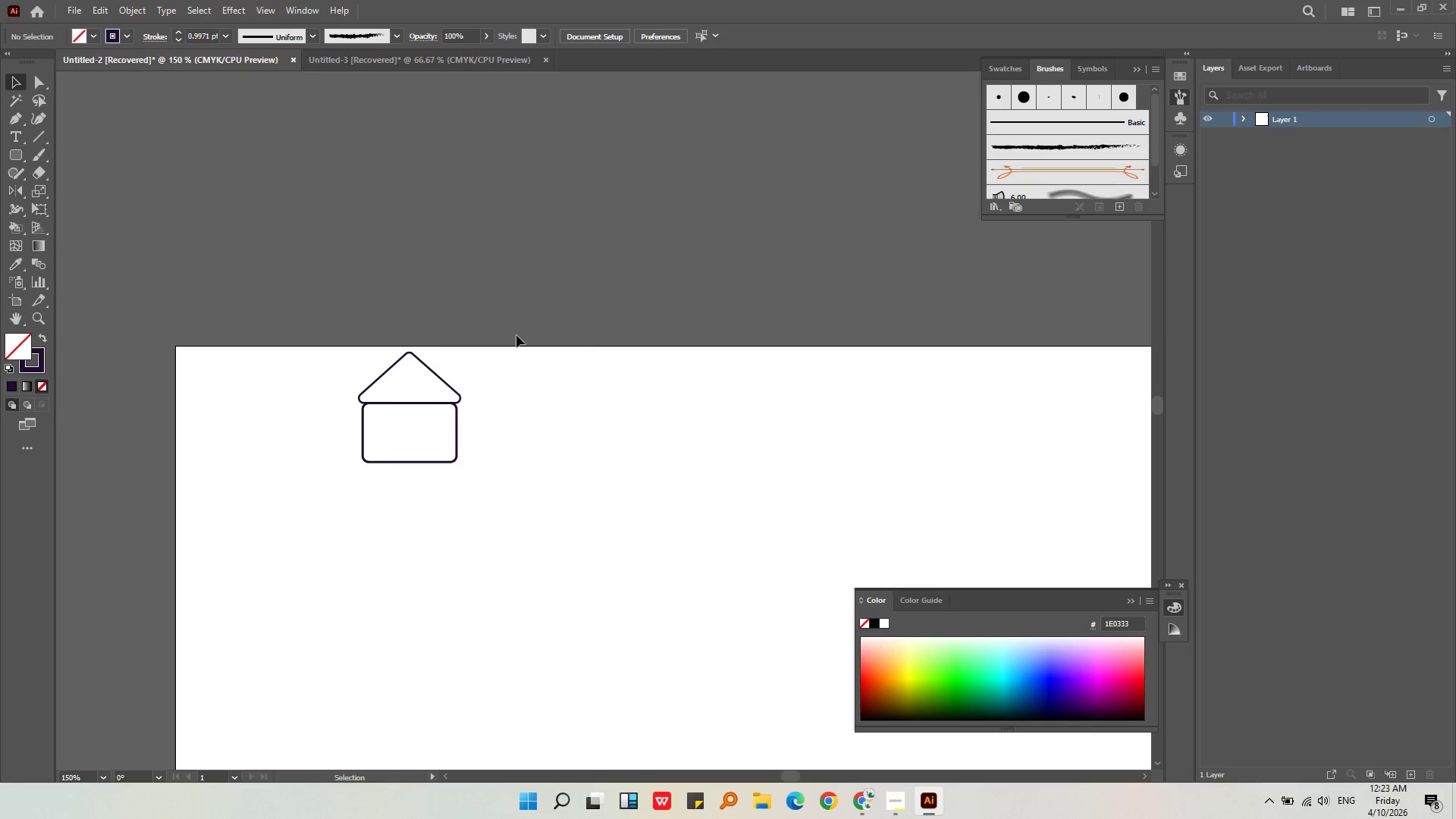 
hold_key(key=AltLeft, duration=0.72)
scroll: coordinate [395, 398], scroll_direction: up, amount: 3.0
 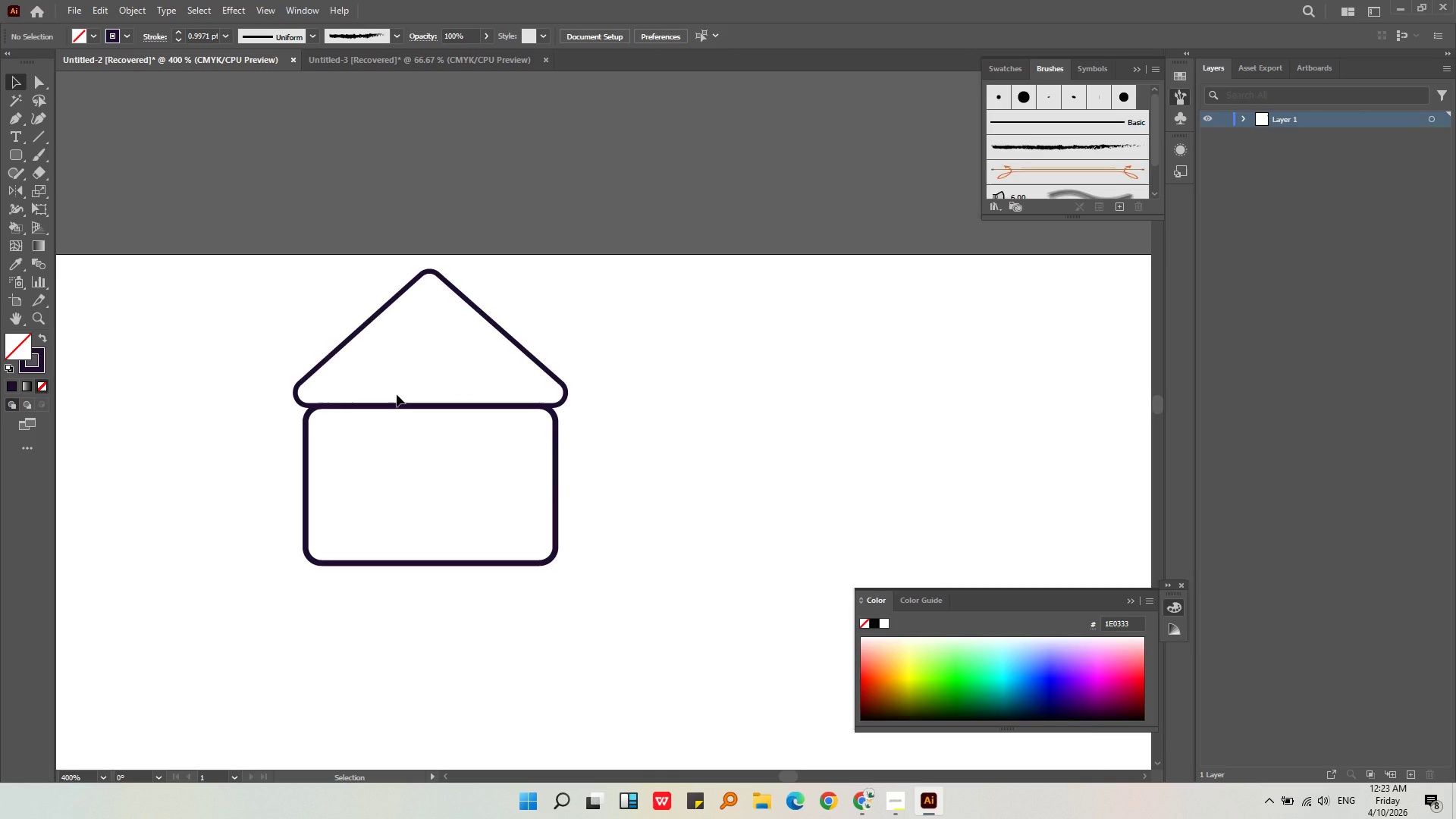 
hold_key(key=AltLeft, duration=0.42)
scroll: coordinate [397, 394], scroll_direction: down, amount: 2.0
 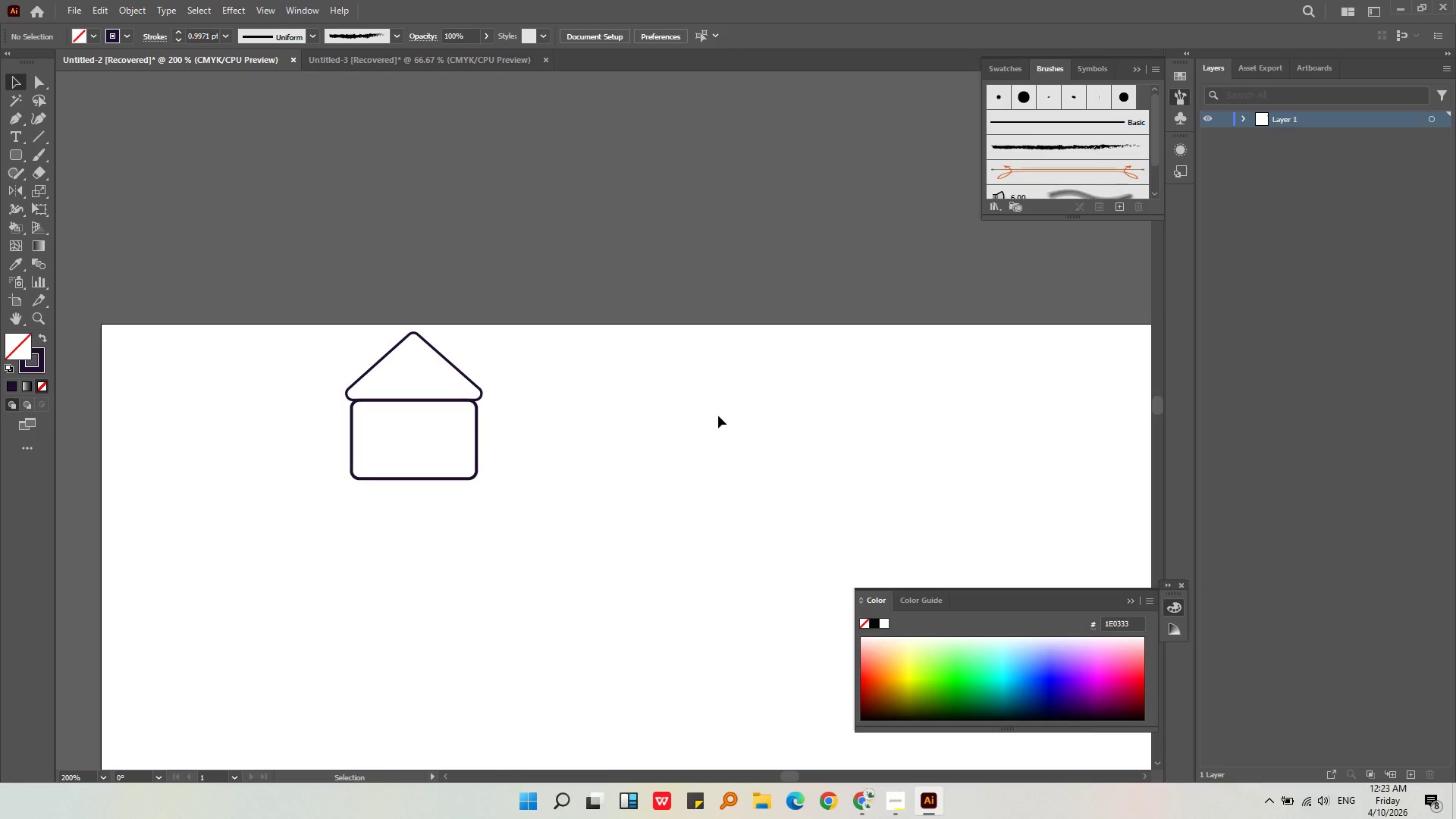 
left_click([718, 416])
 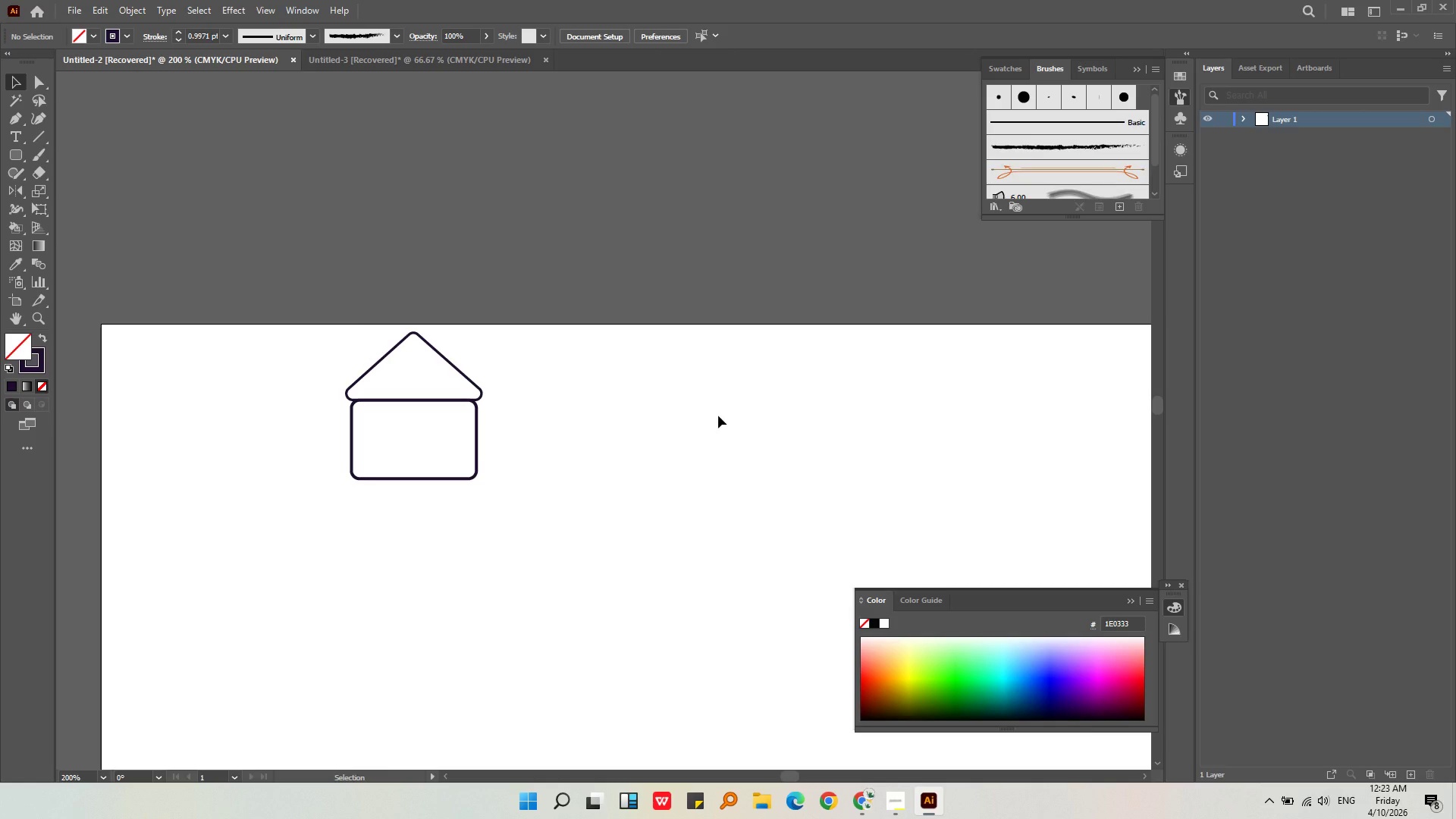 
wait(5.53)
 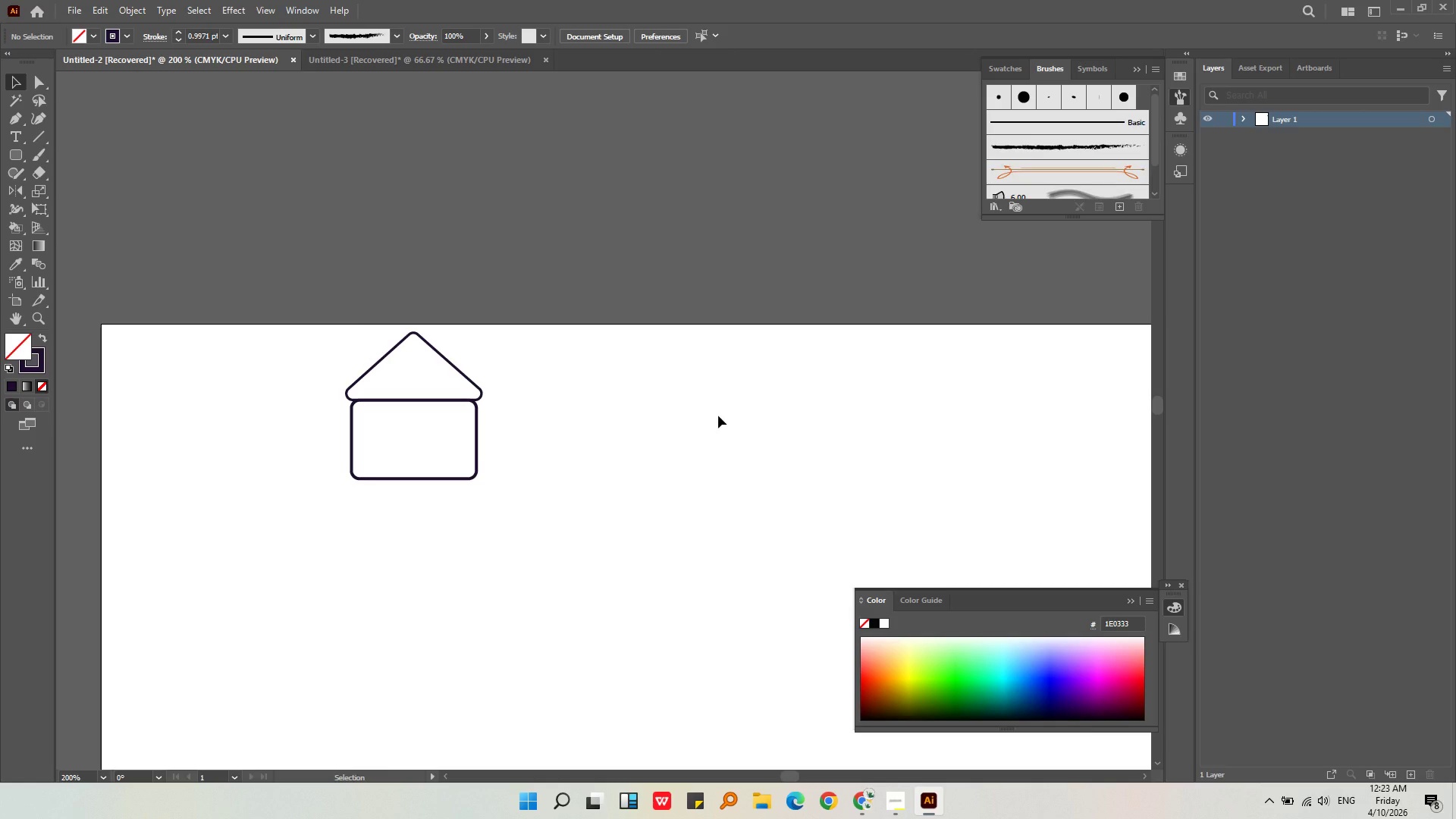 
left_click([314, 510])
 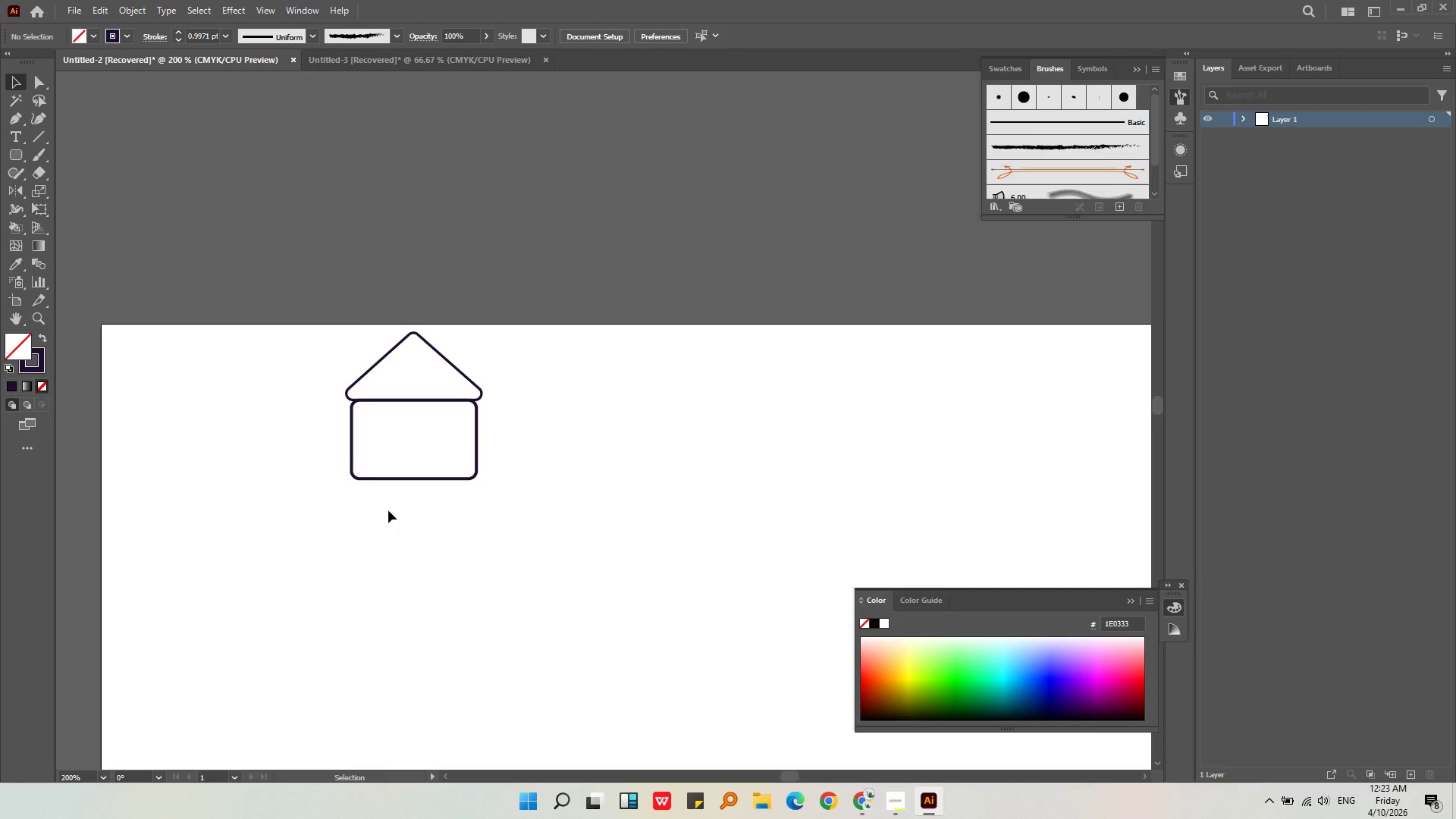 
left_click_drag(start_coordinate=[392, 512], to_coordinate=[377, 465])
 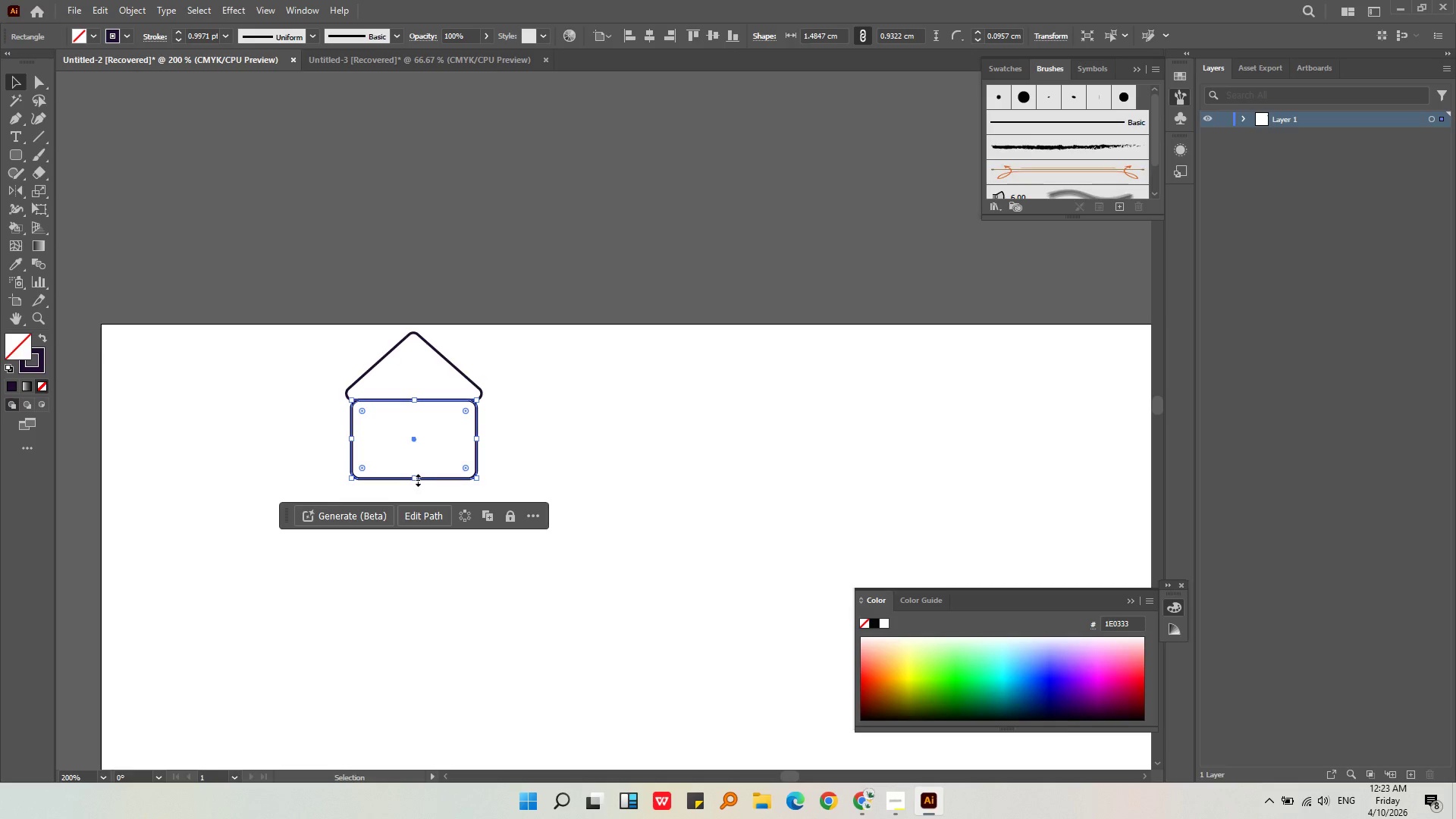 
left_click_drag(start_coordinate=[416, 479], to_coordinate=[413, 453])
 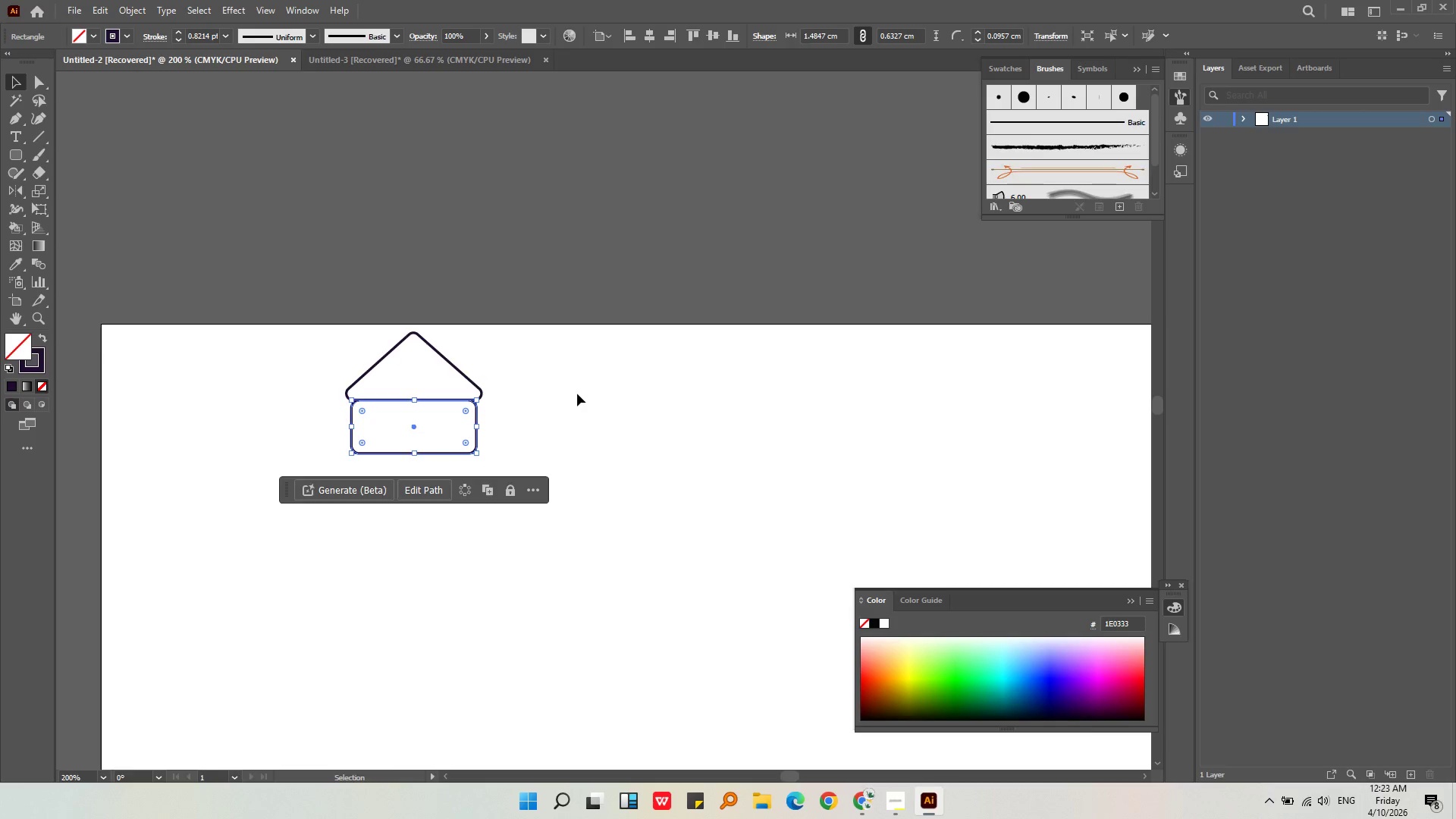 
left_click([579, 397])
 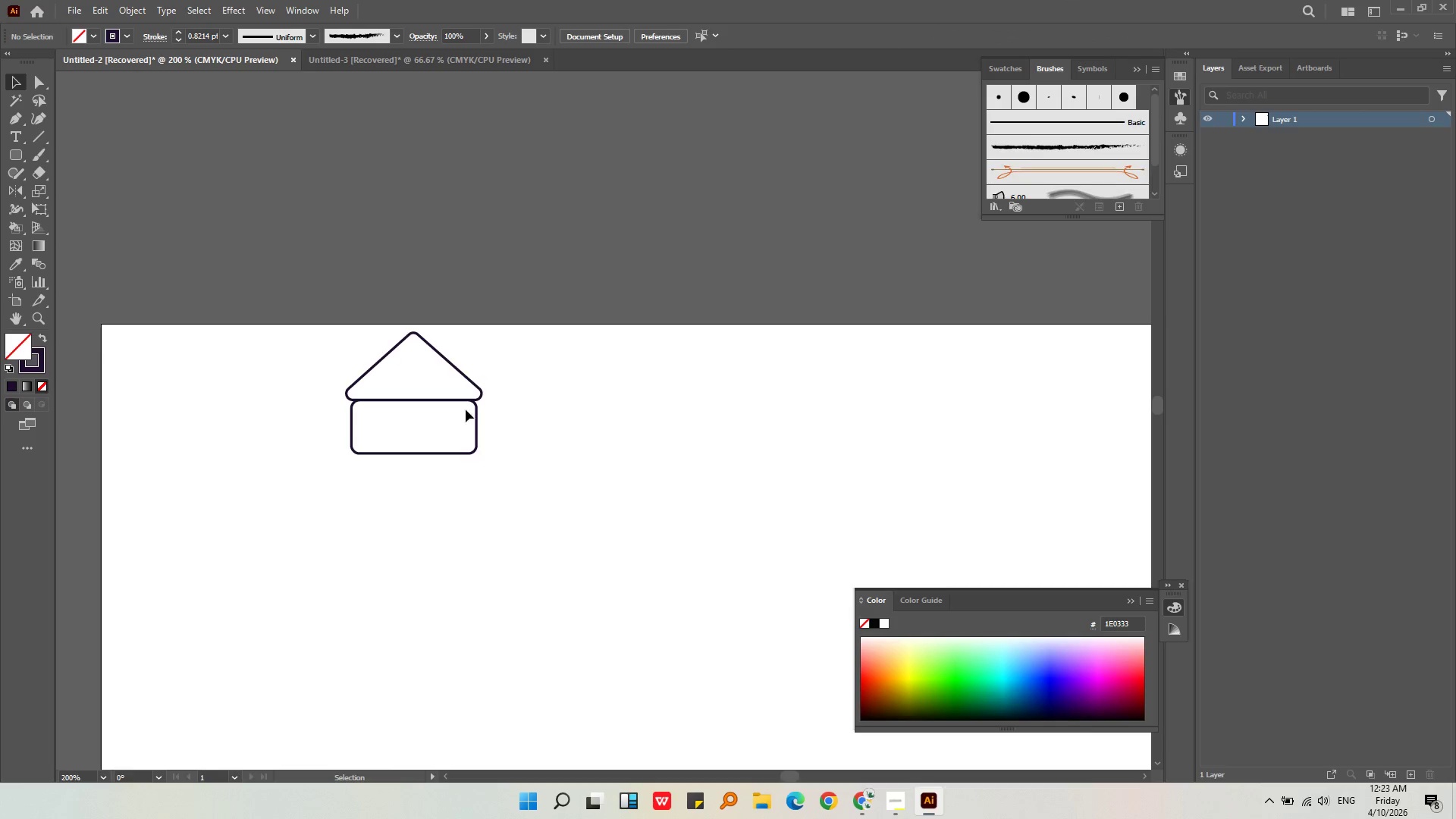 
hold_key(key=AltLeft, duration=0.47)
scroll: coordinate [415, 412], scroll_direction: up, amount: 2.0
 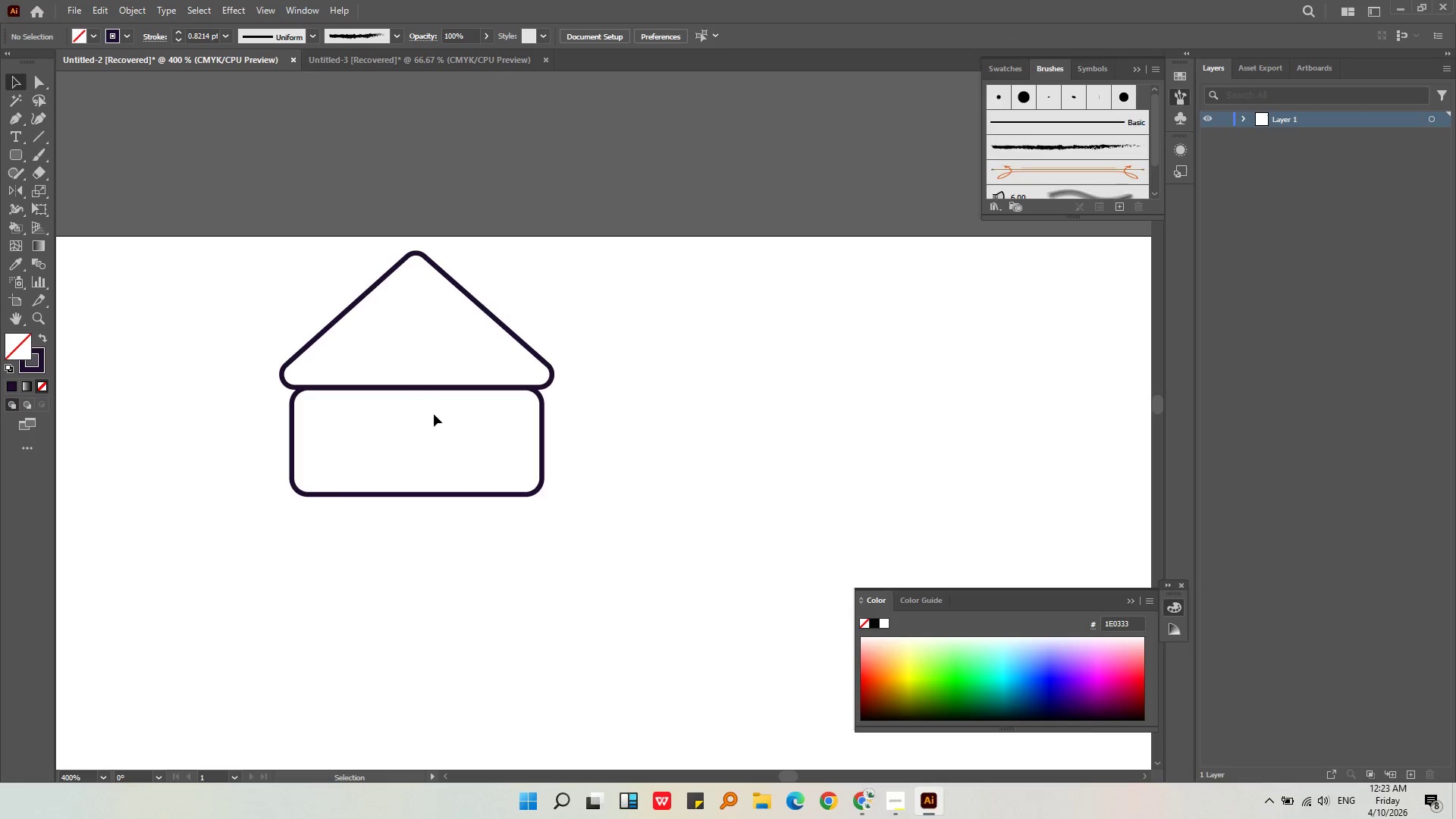 
left_click_drag(start_coordinate=[434, 415], to_coordinate=[412, 351])
 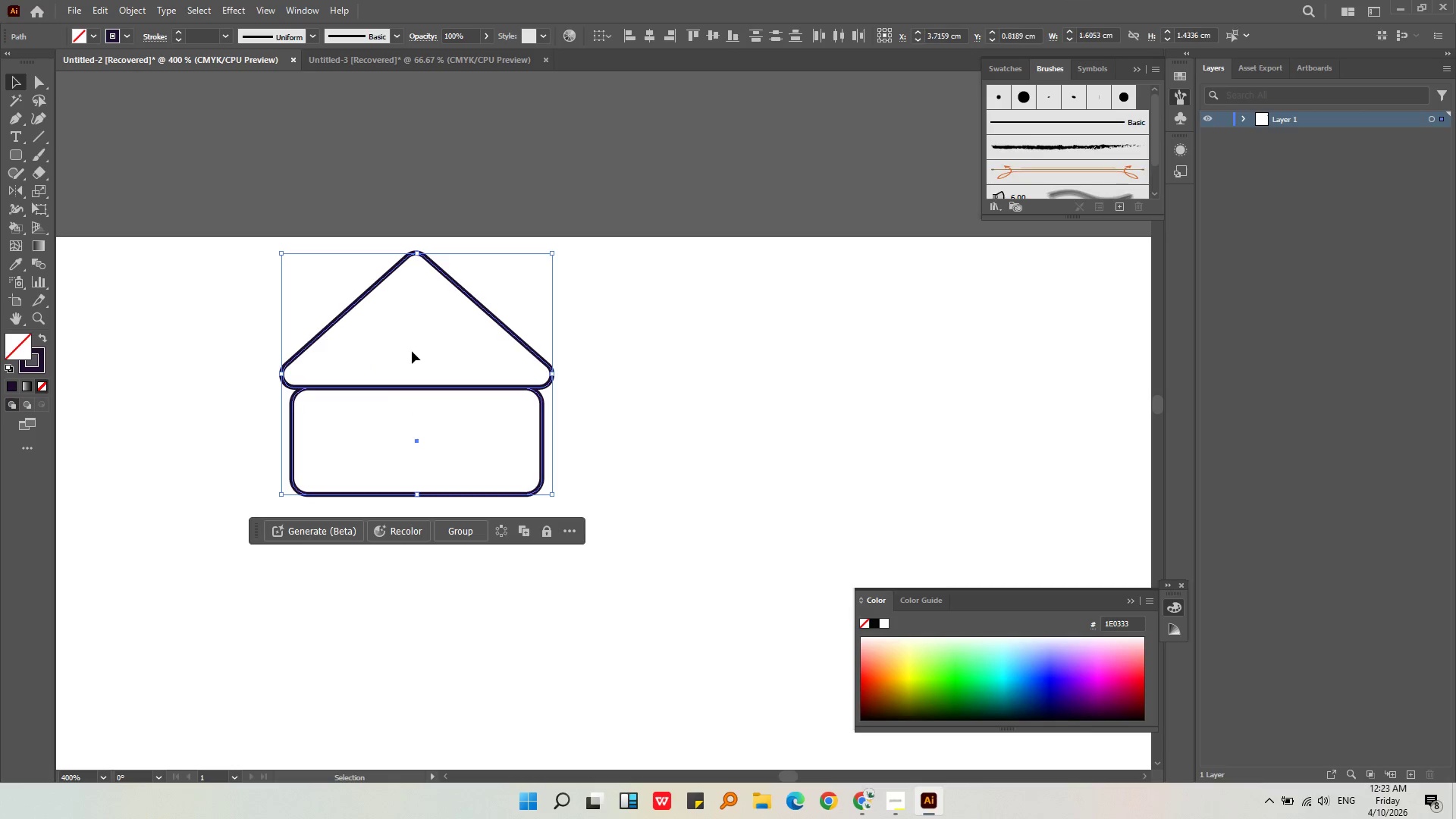 
key(Alt+AltLeft)
 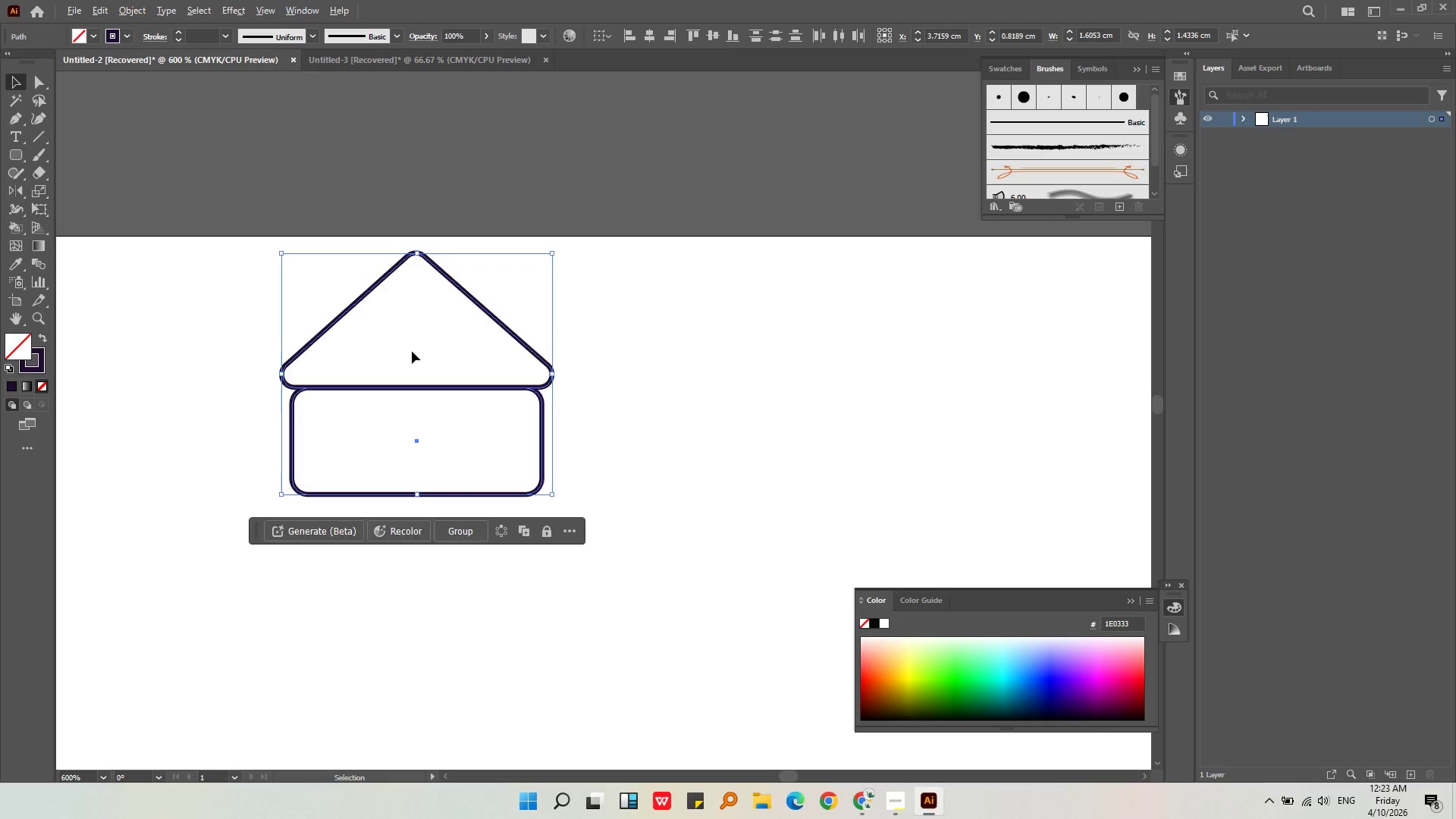 
scroll: coordinate [412, 351], scroll_direction: up, amount: 2.0
 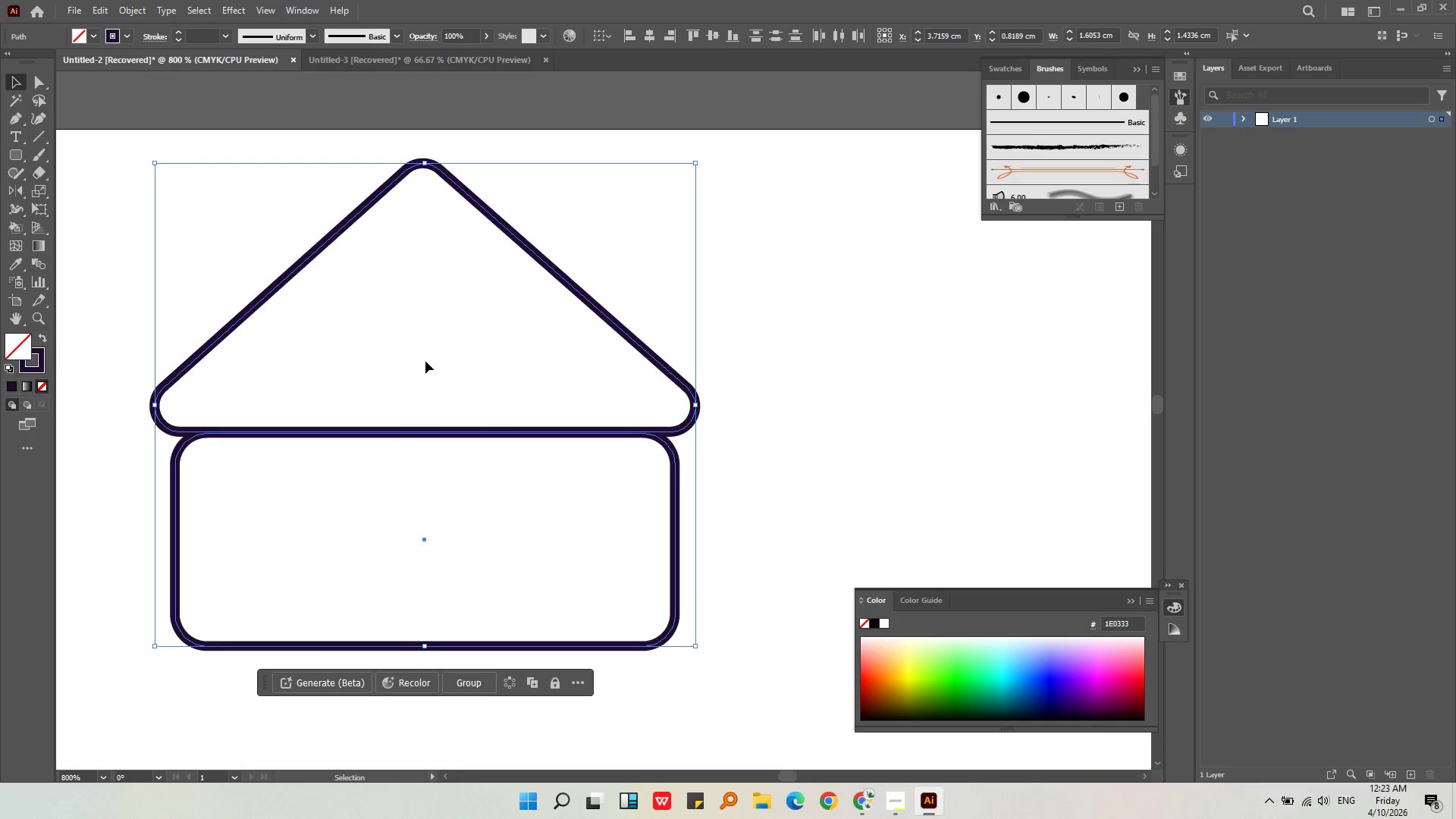 
left_click([411, 383])
 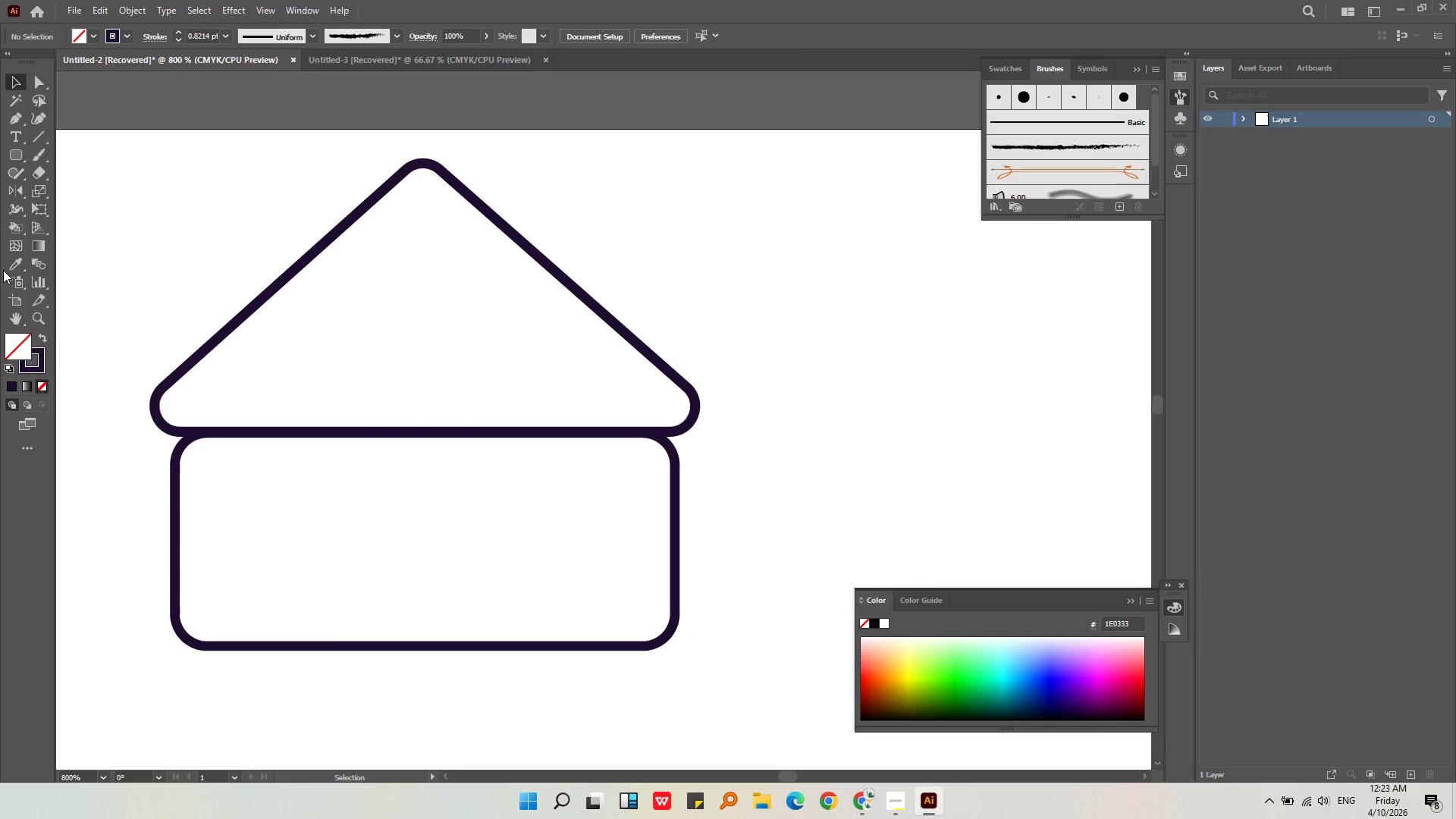 
mouse_move([20, 116])
 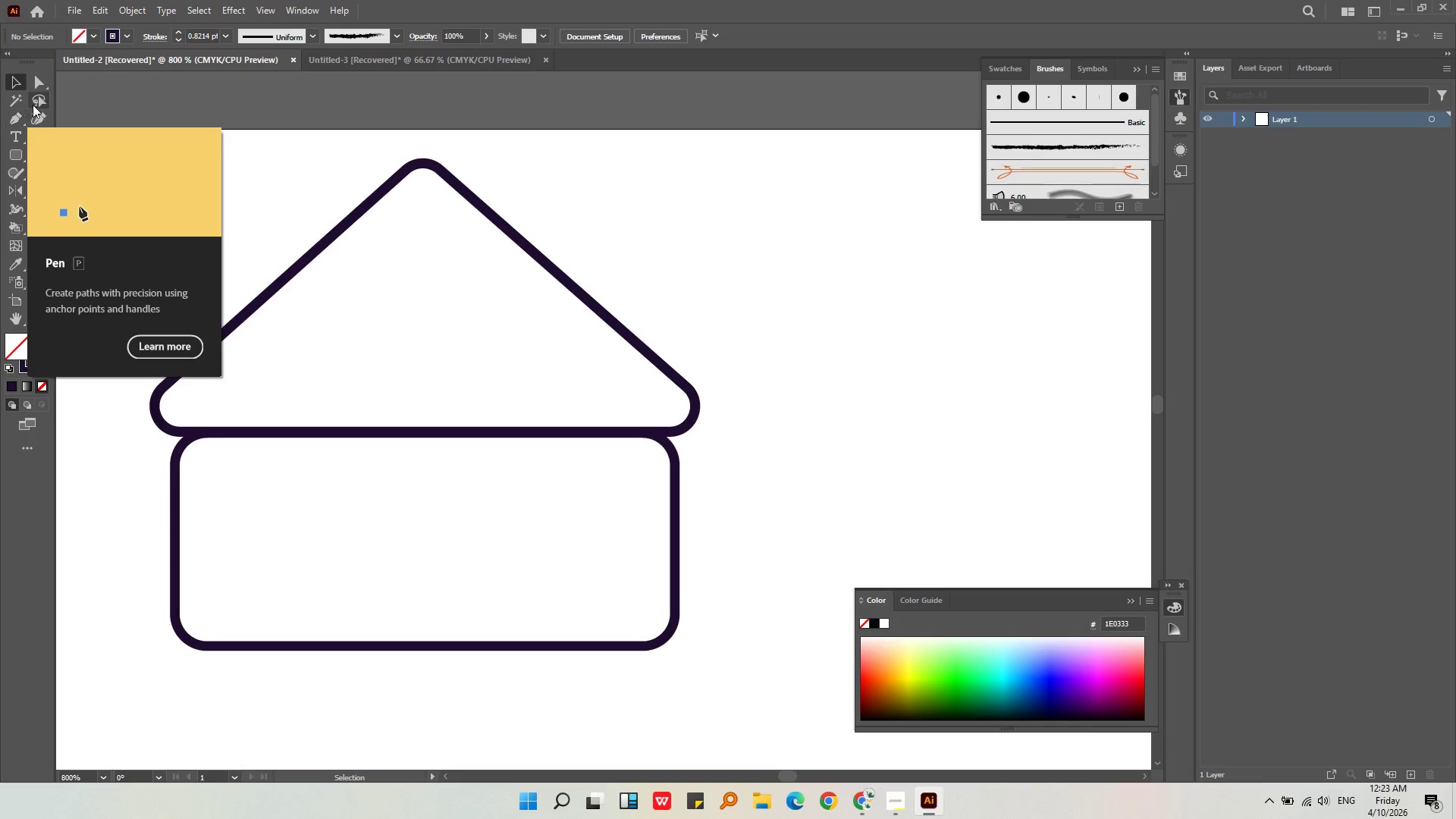 
mouse_move([34, 123])
 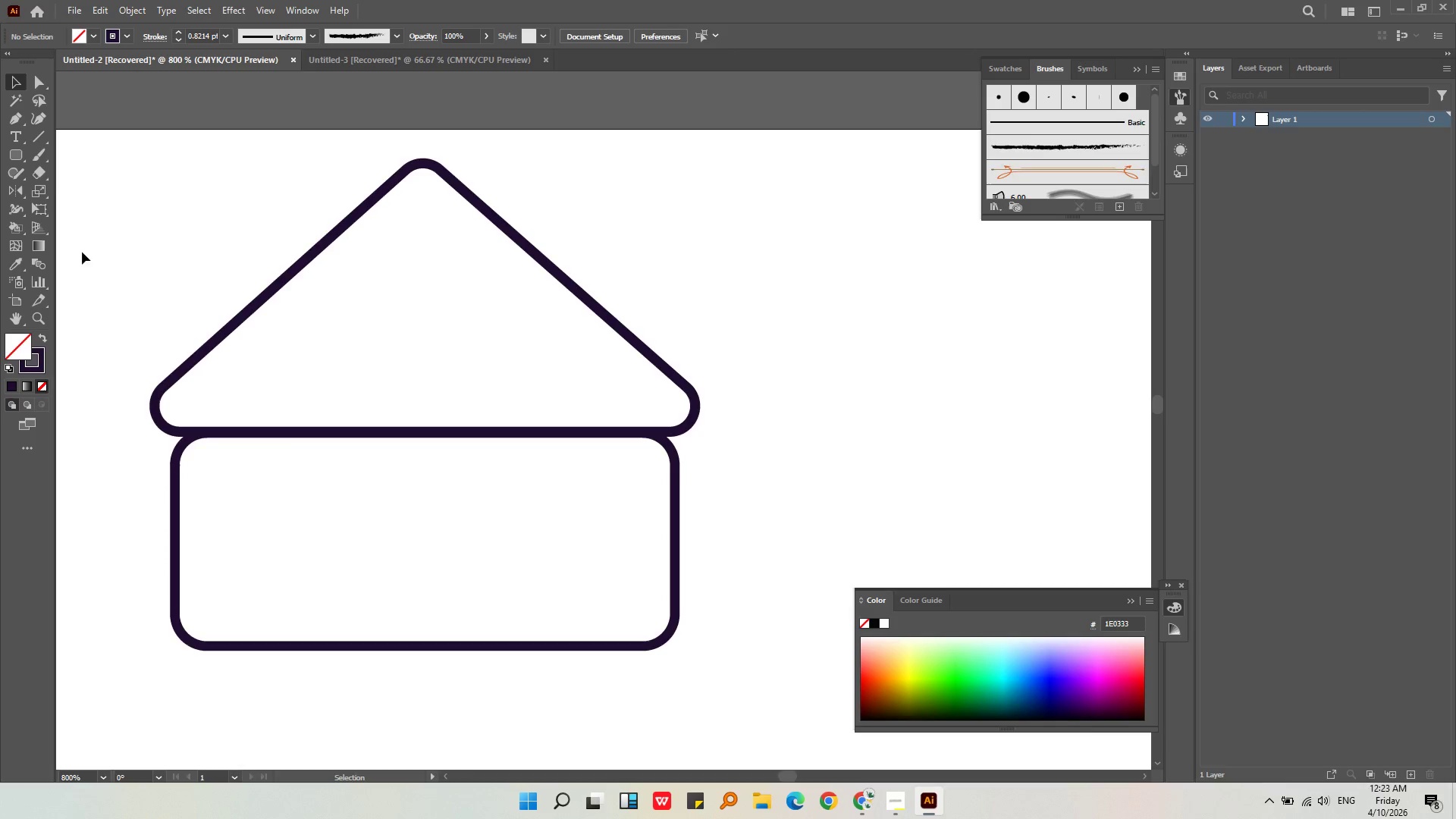 
left_click_drag(start_coordinate=[215, 375], to_coordinate=[613, 569])
 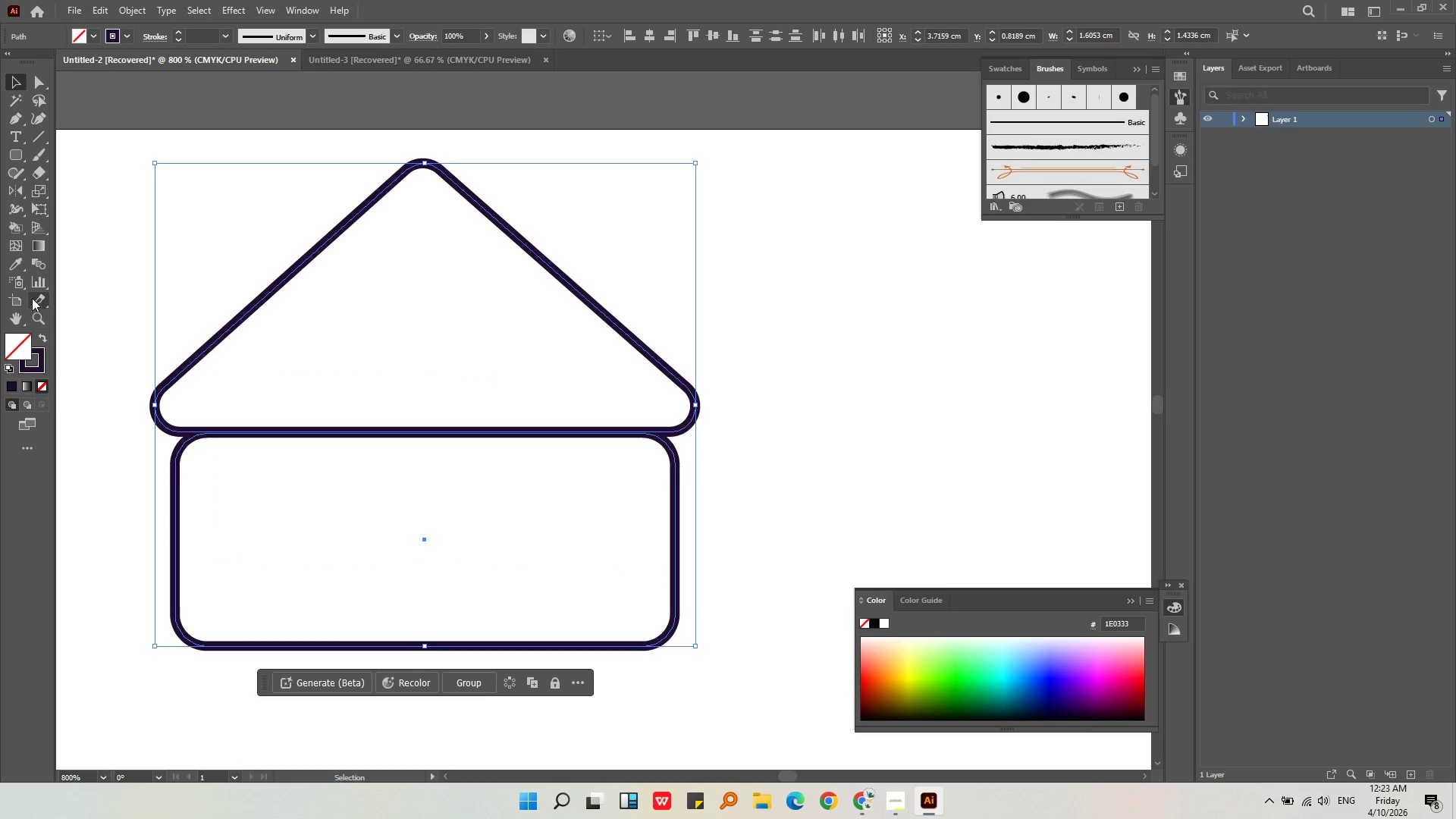 
left_click([39, 299])
 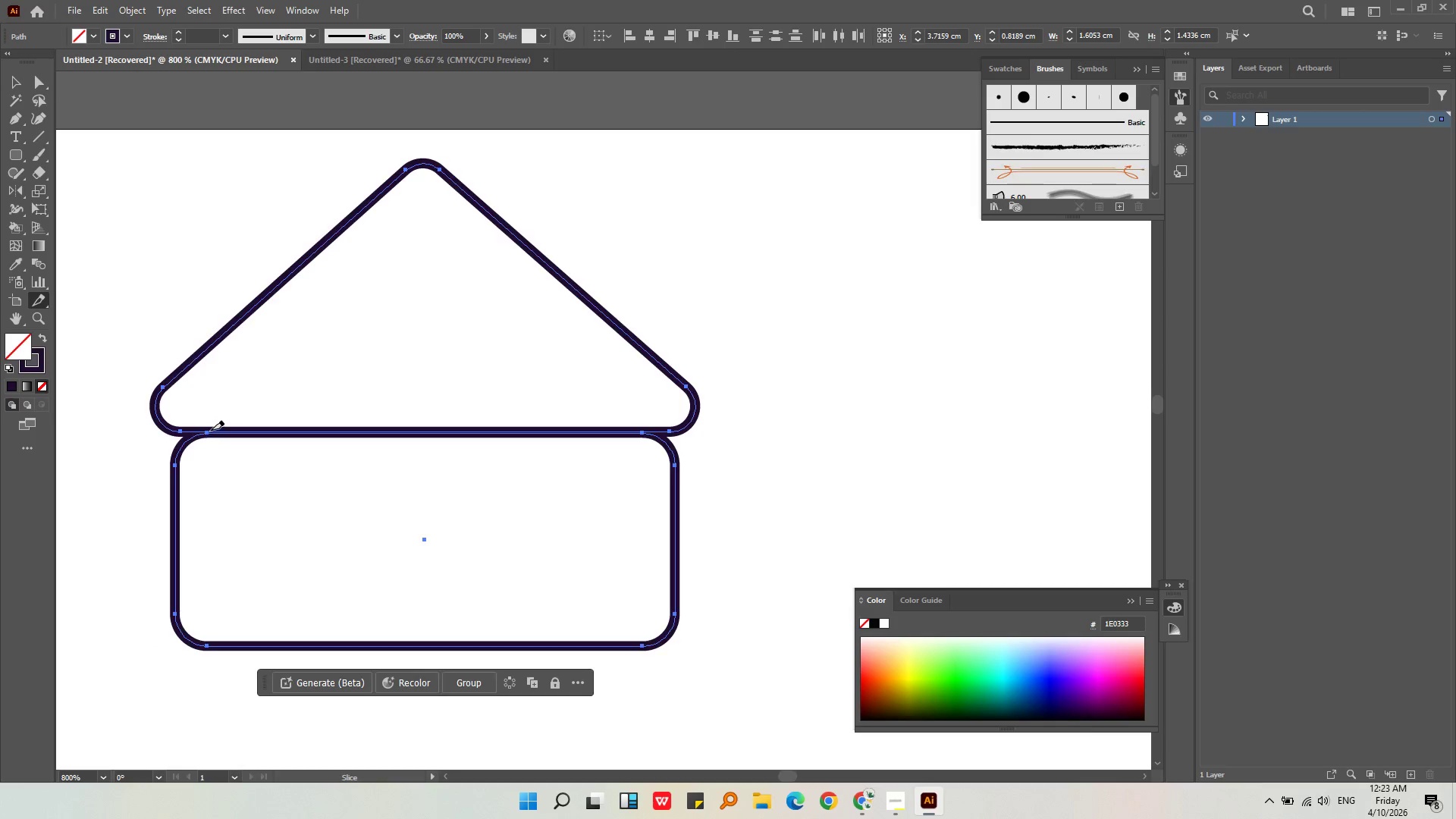 
left_click([208, 430])
 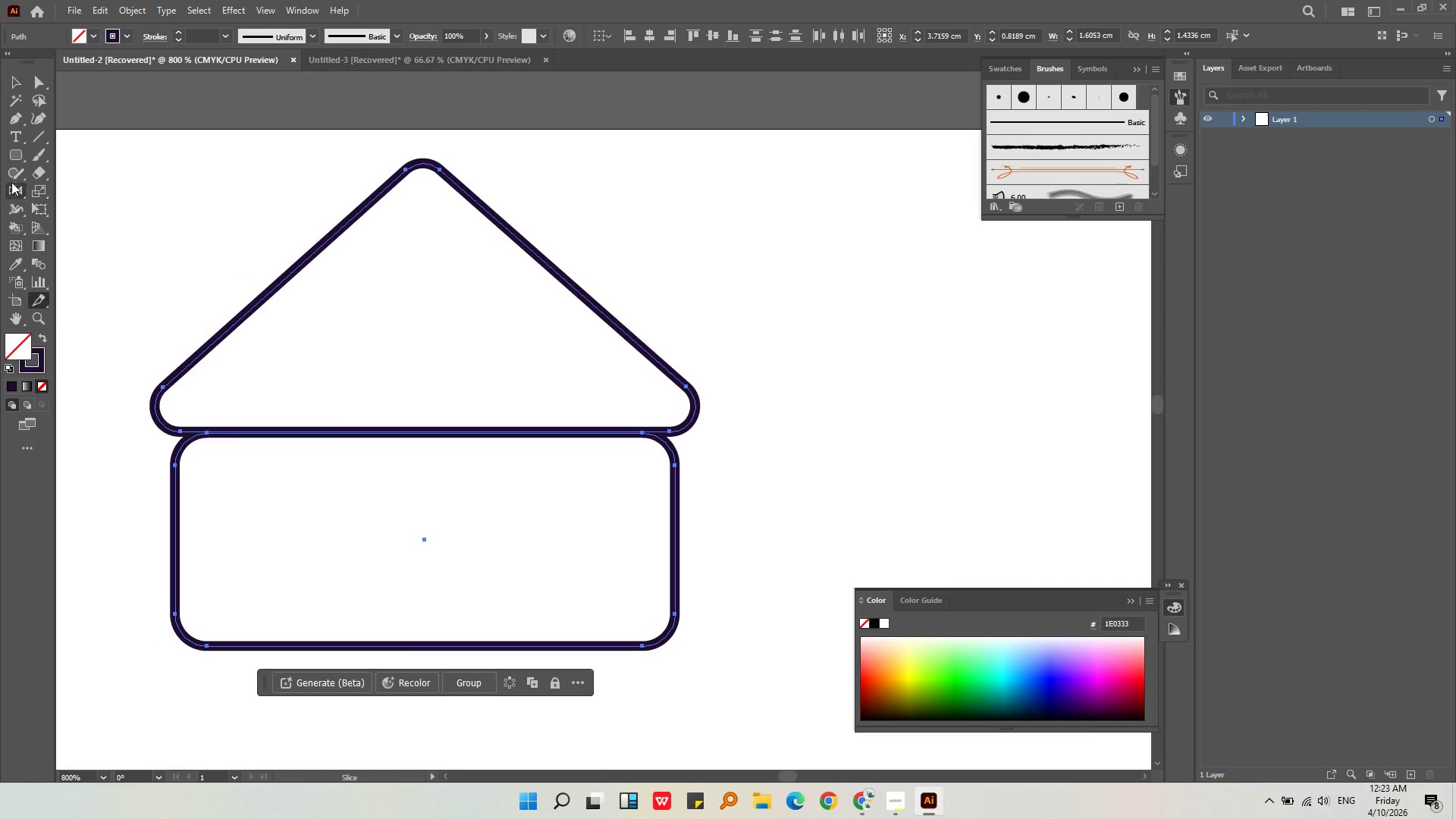 
wait(7.56)
 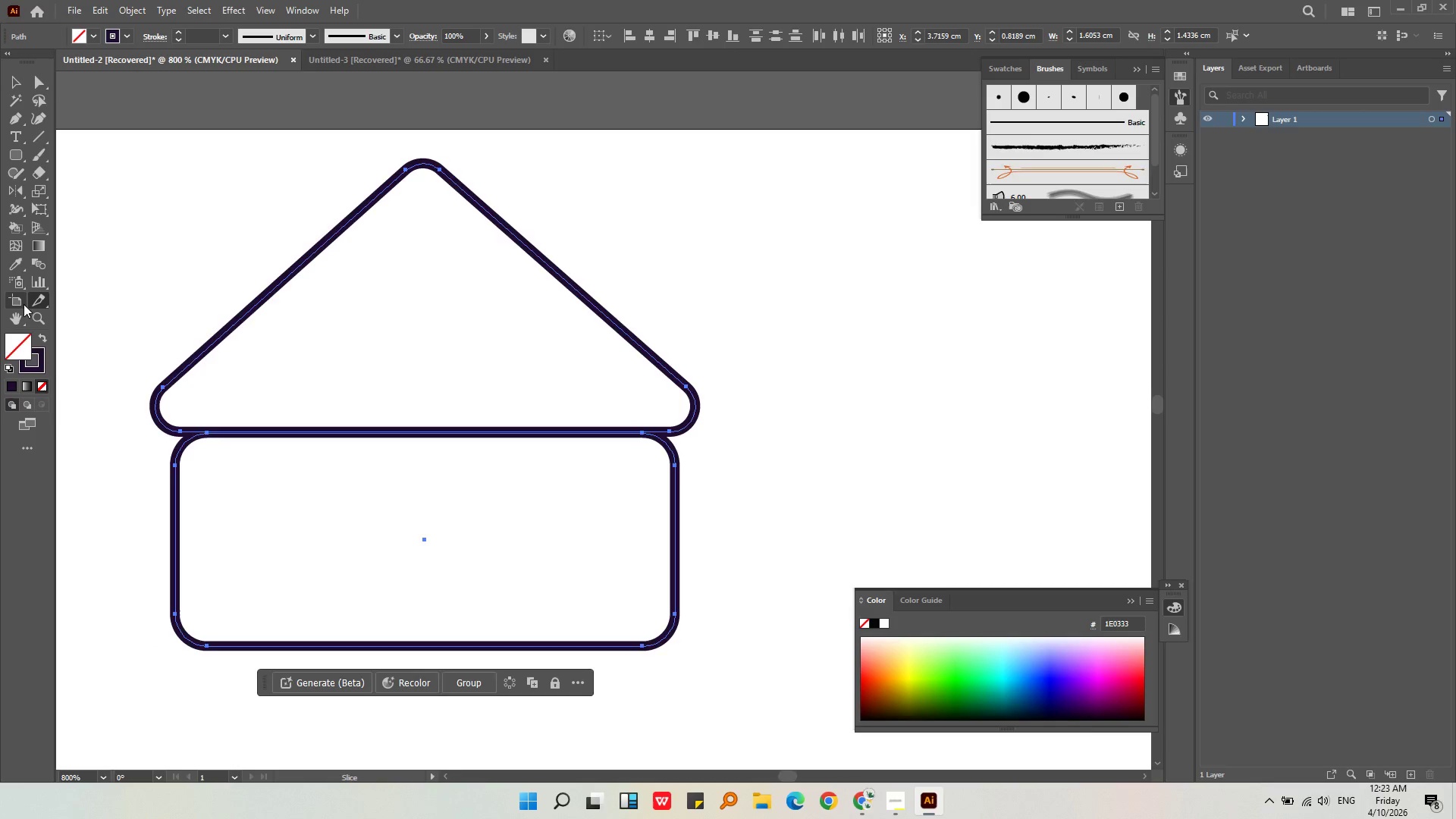 
left_click([40, 115])
 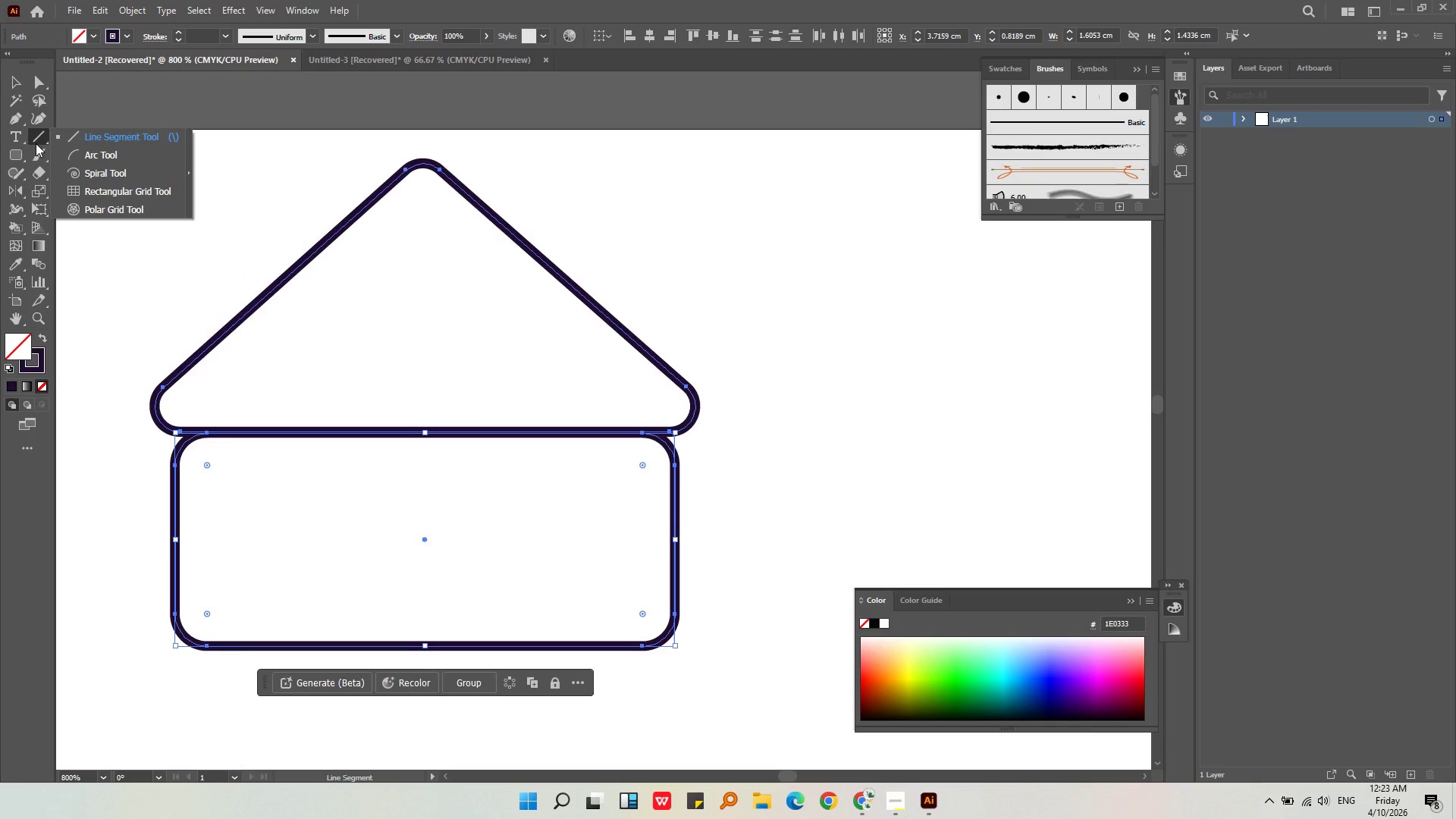 
left_click([36, 143])
 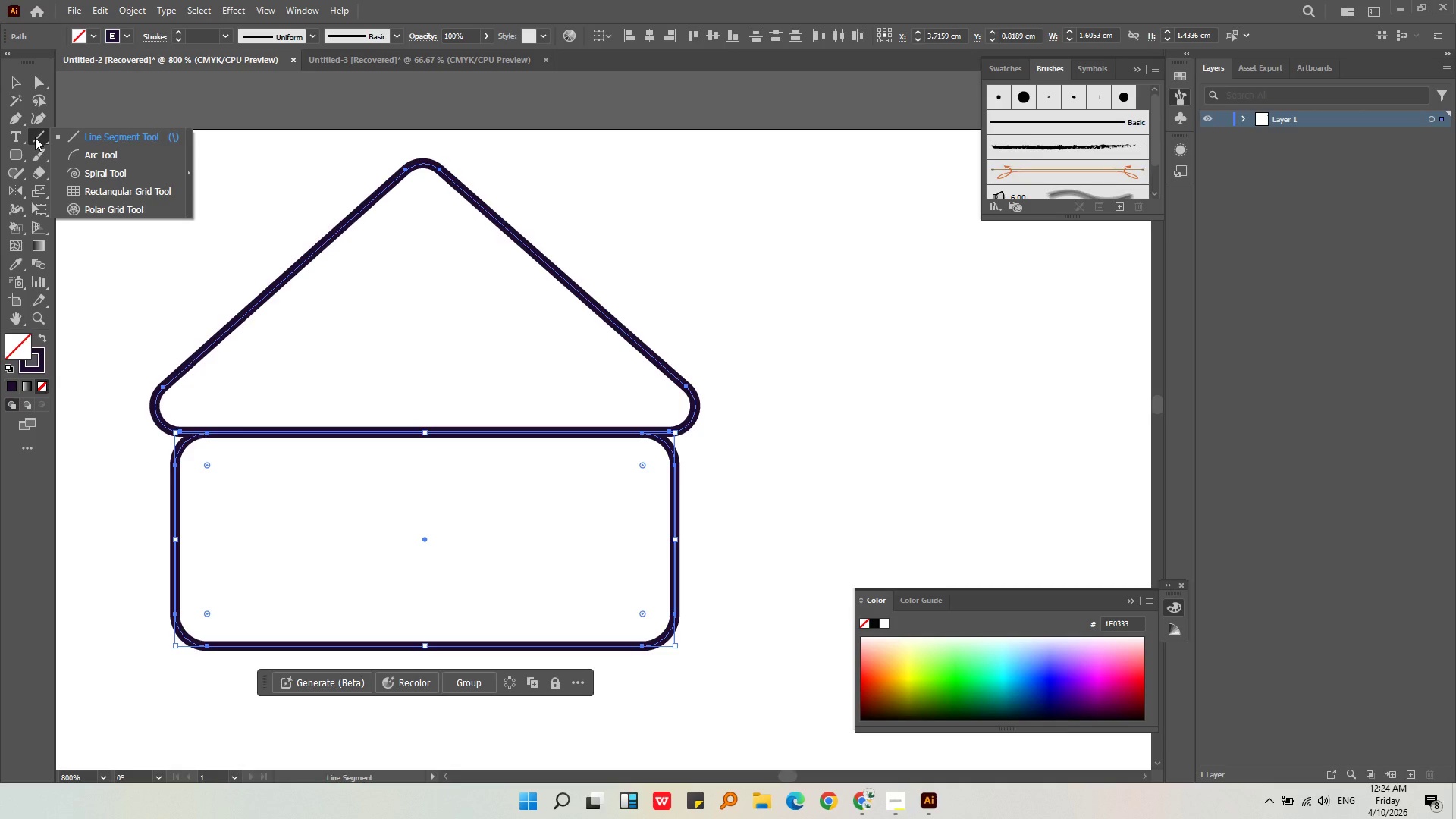 
left_click([35, 137])
 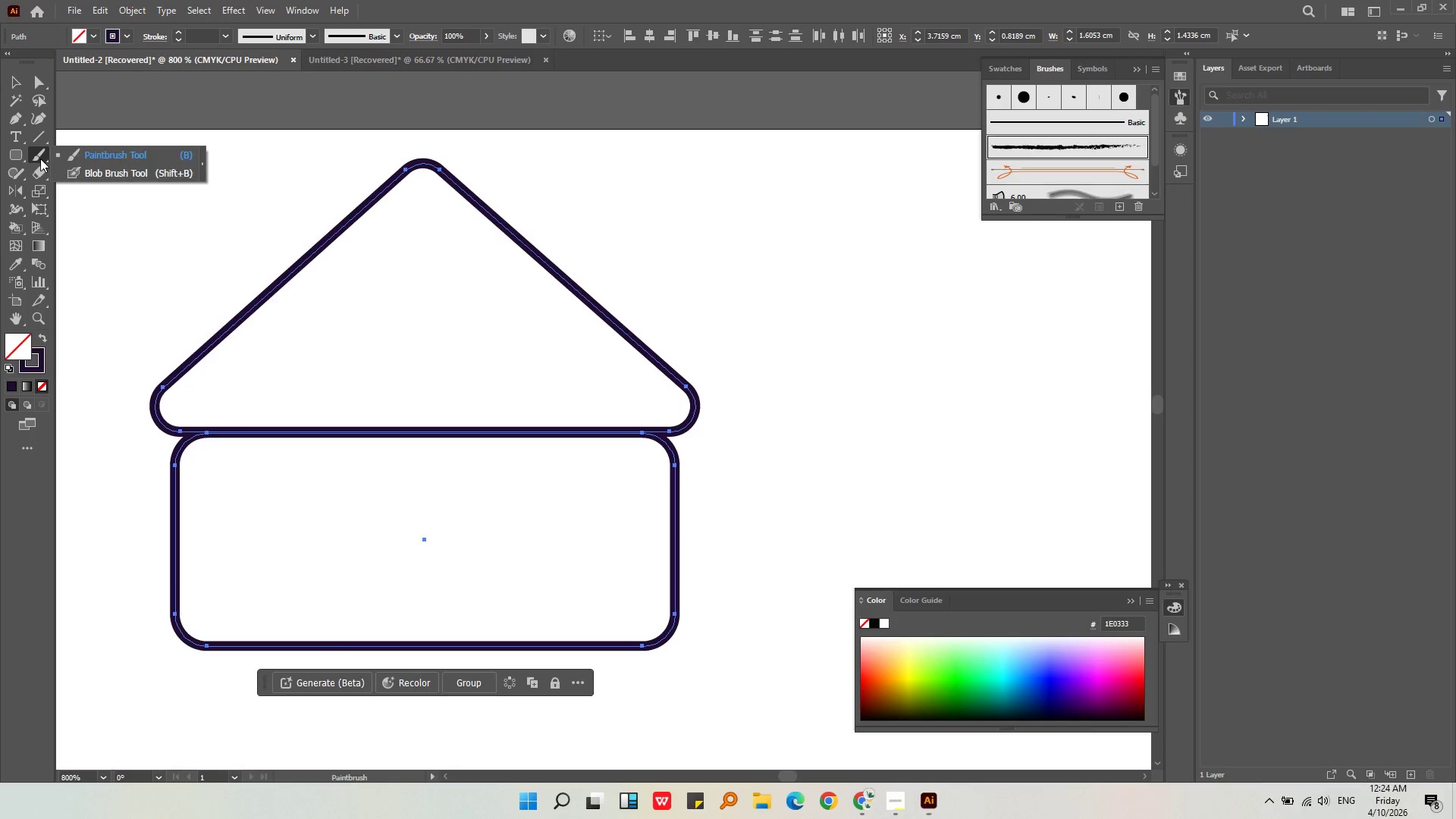 
left_click([40, 158])
 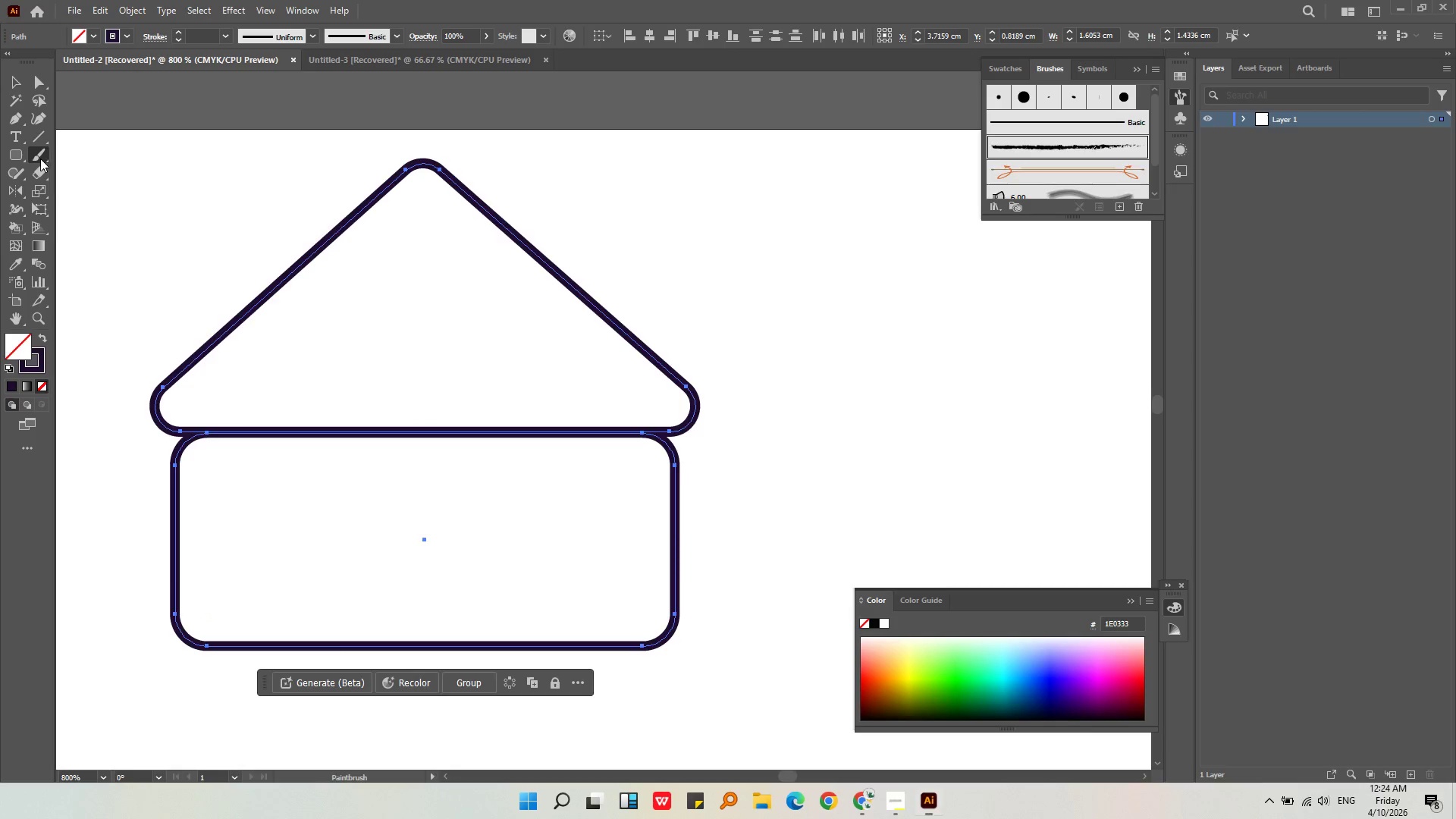 
left_click([40, 158])
 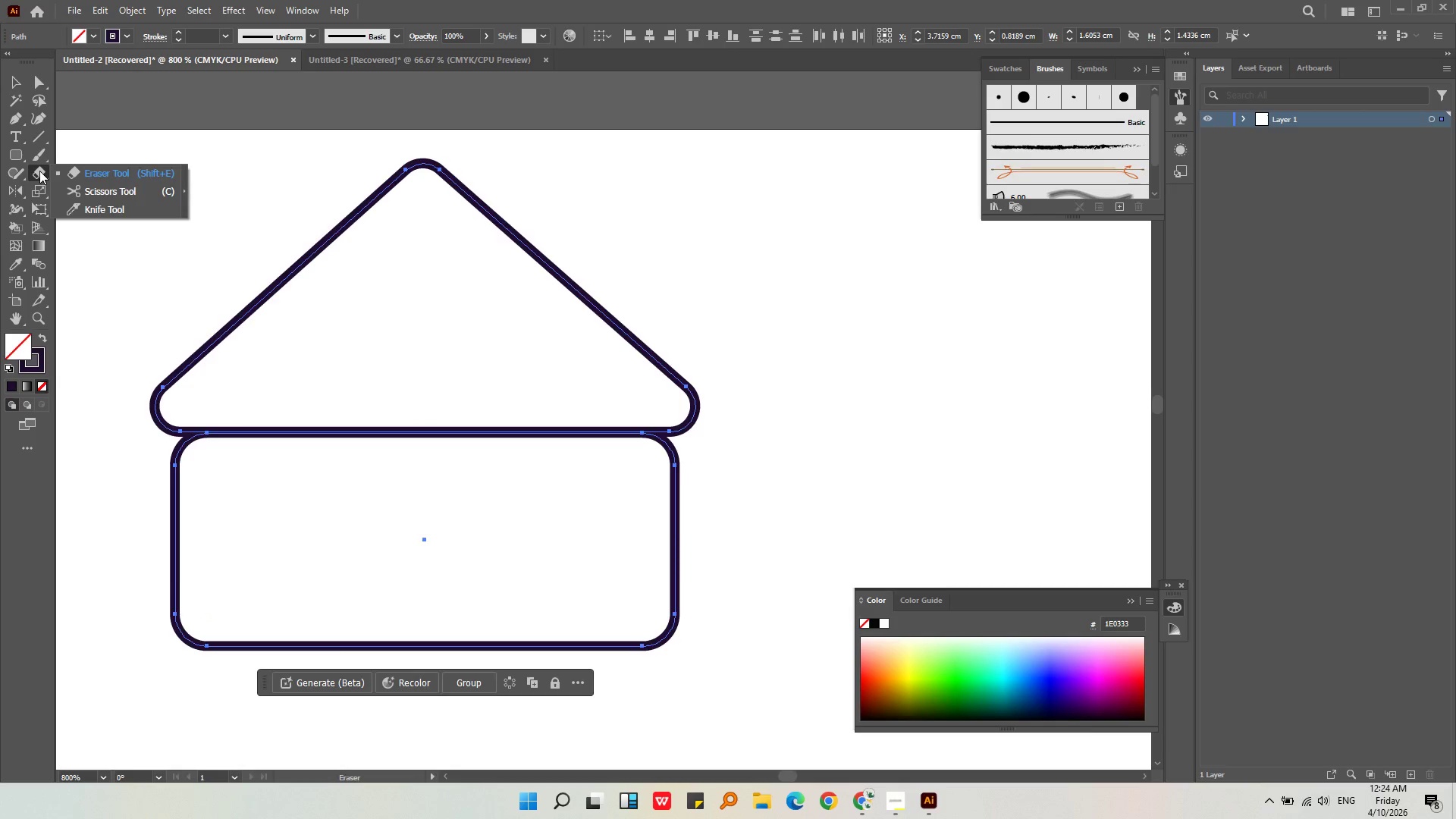 
left_click([39, 171])
 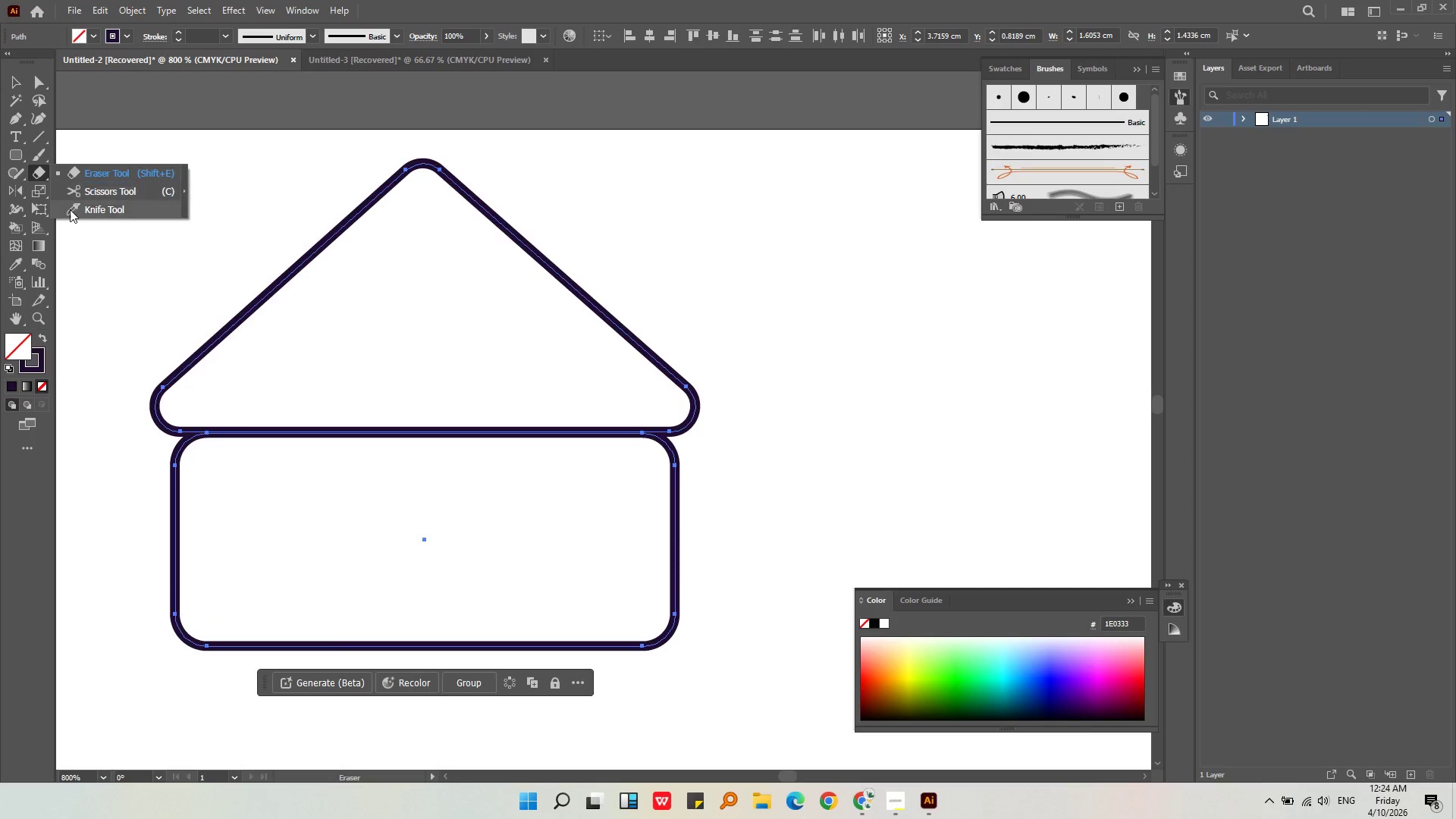 
left_click([71, 210])
 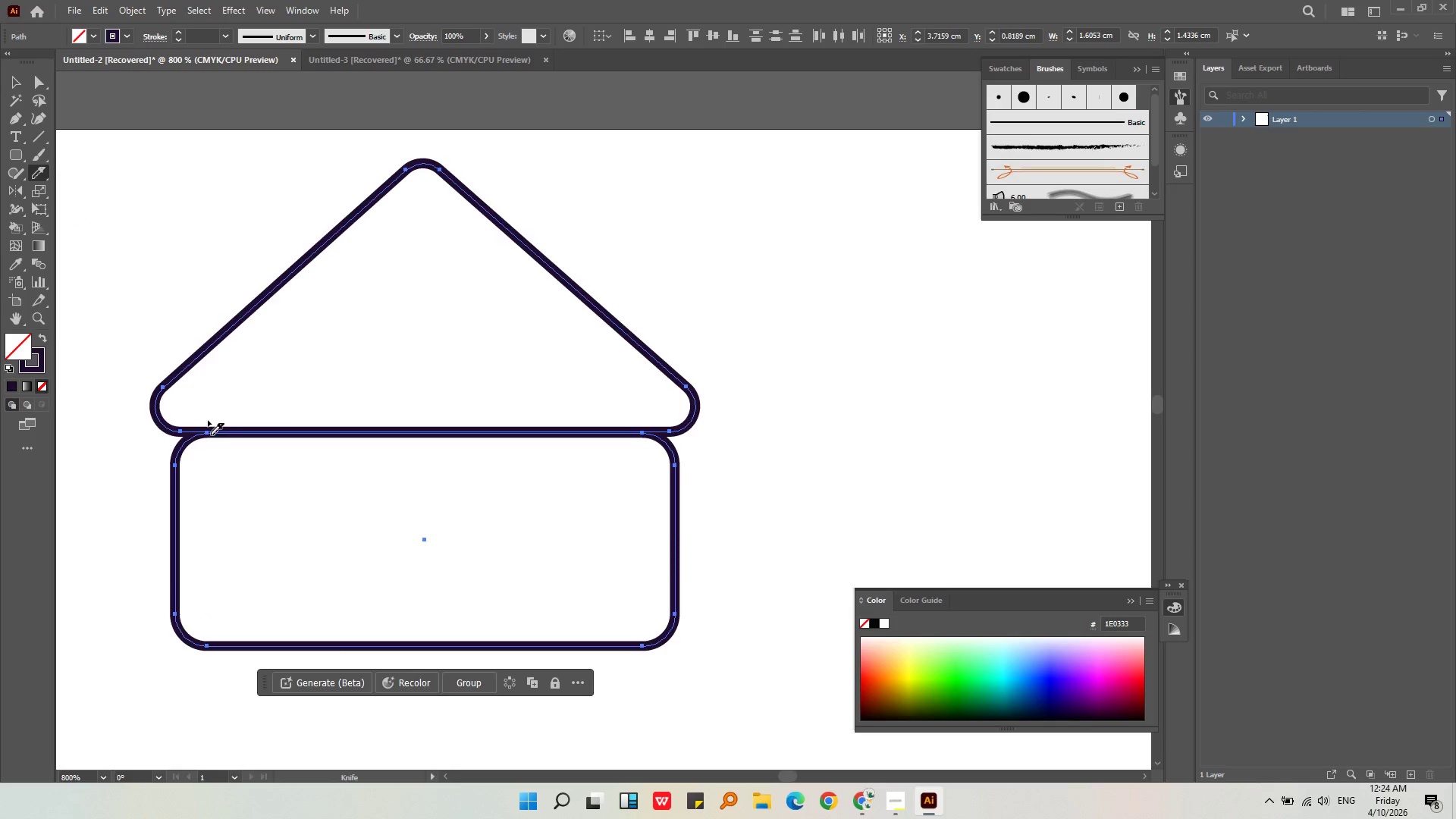 
left_click([204, 418])
 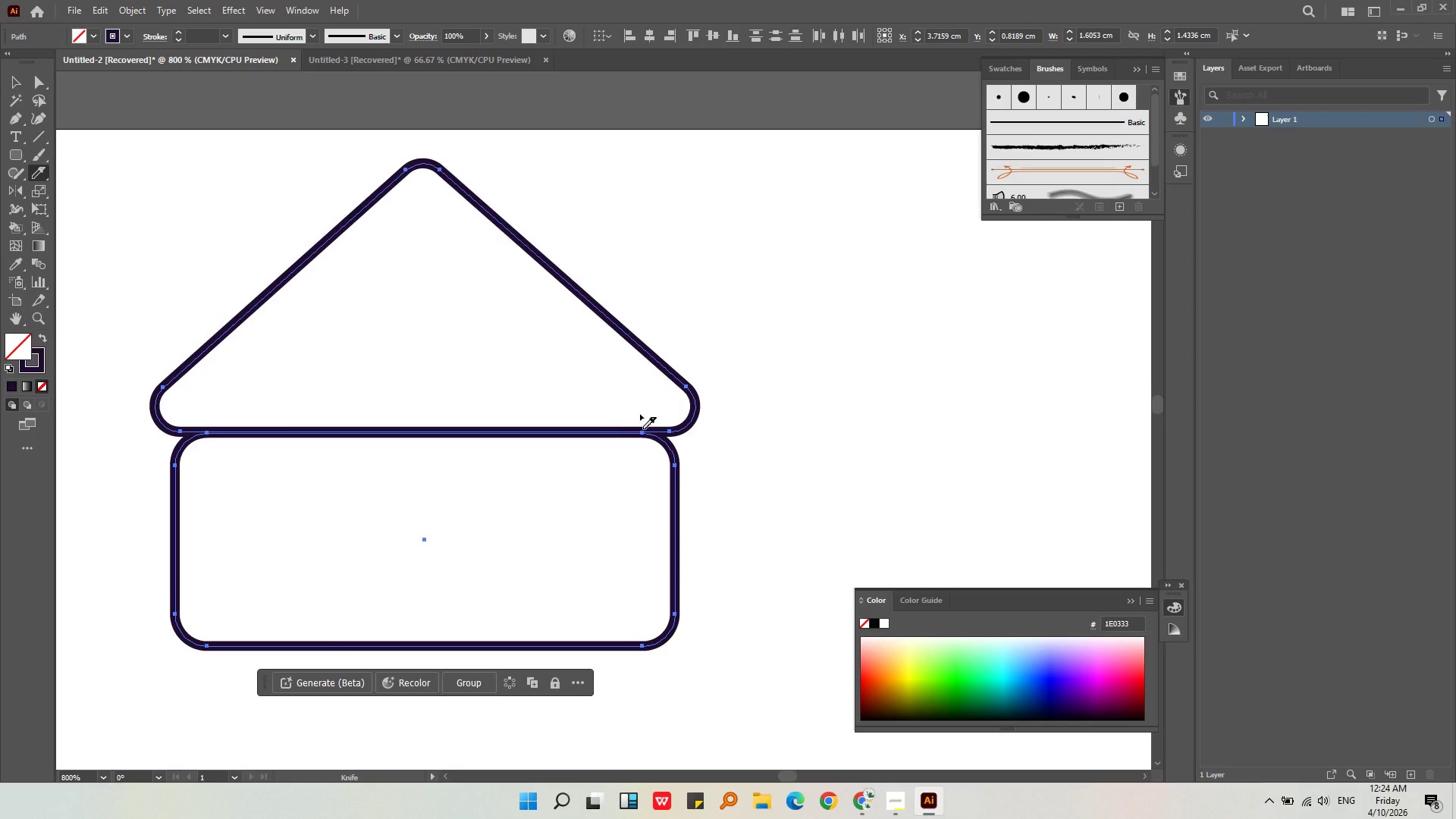 
left_click([641, 415])
 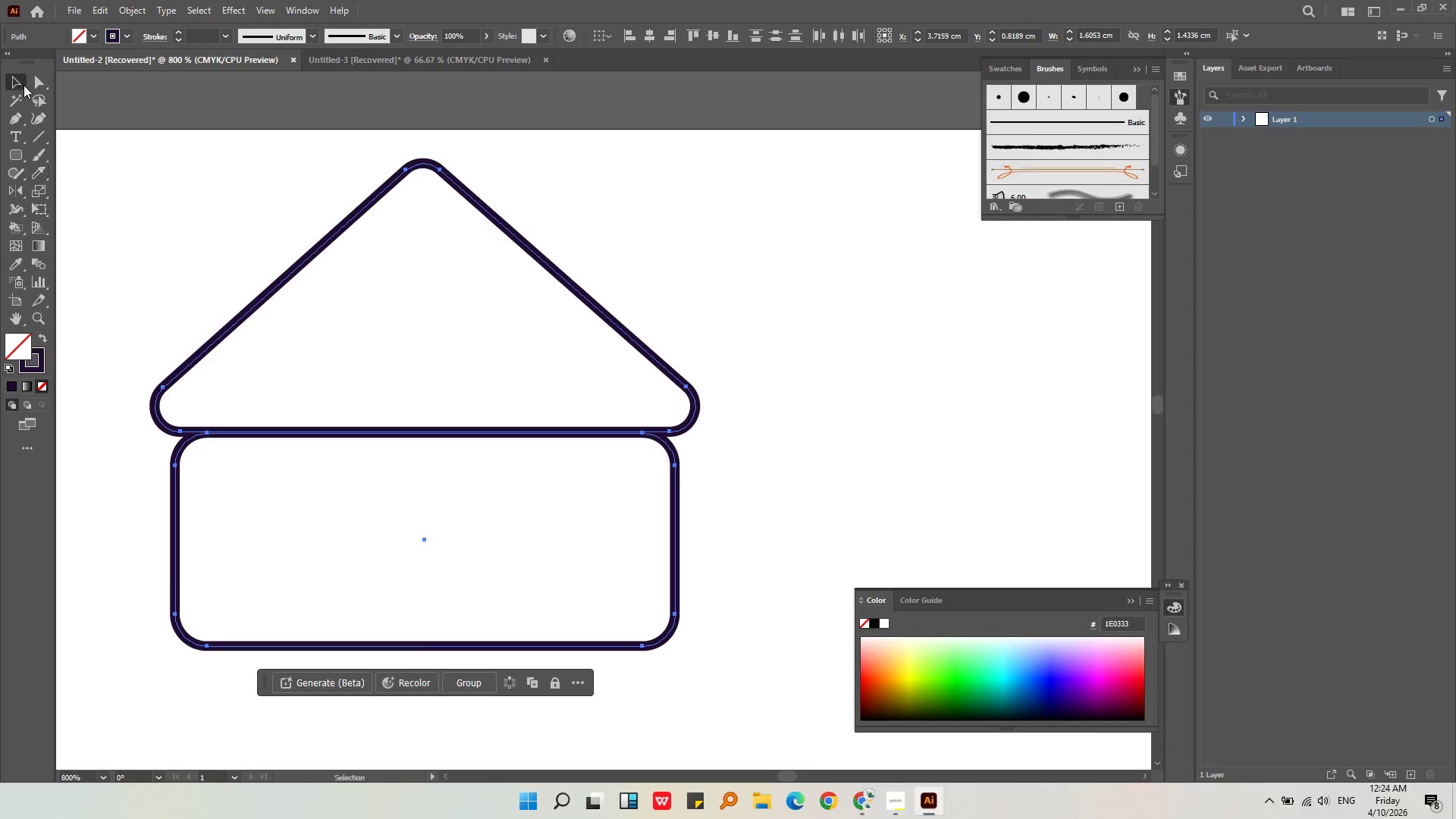 
double_click([92, 177])
 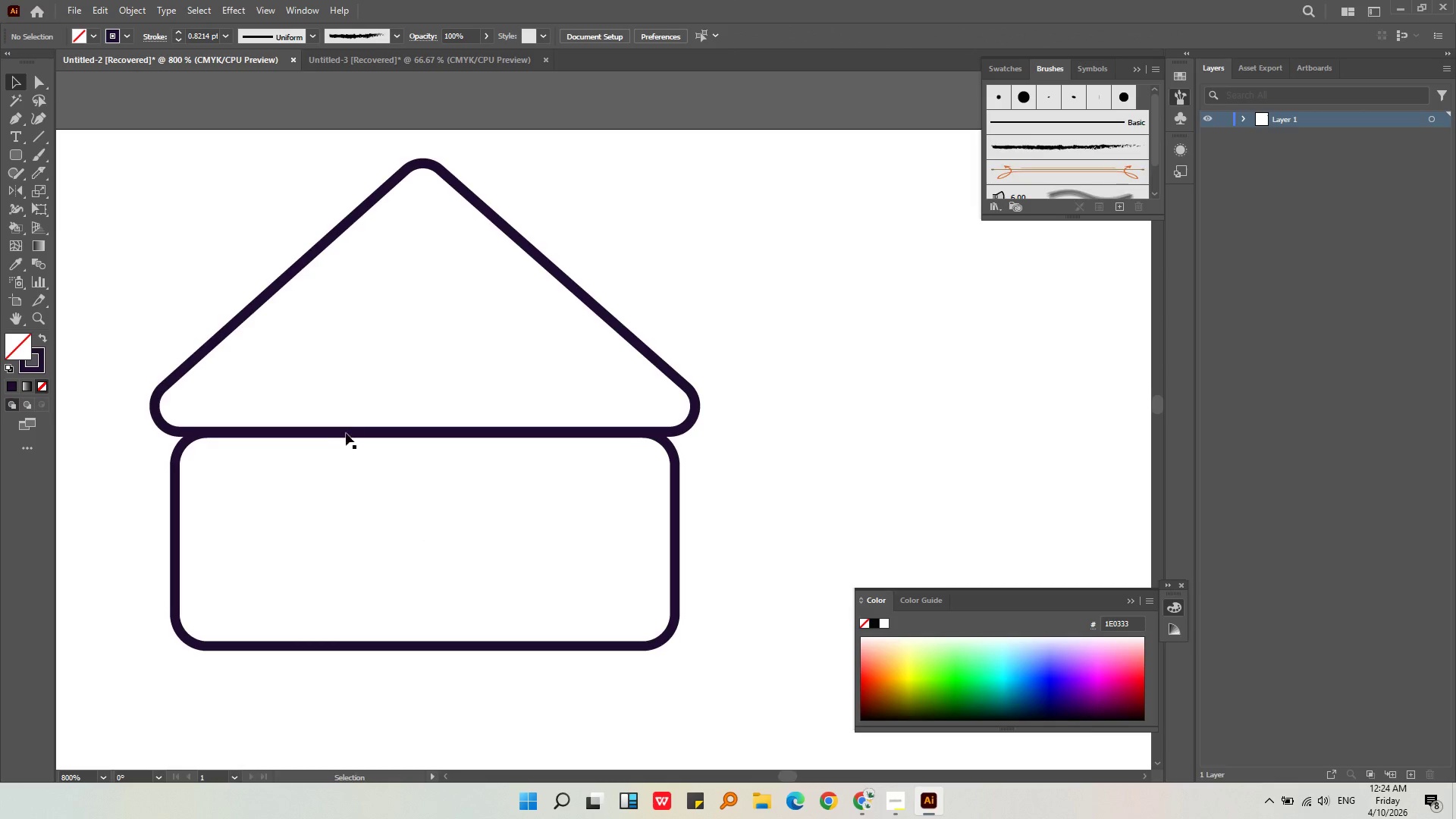 
left_click([347, 434])
 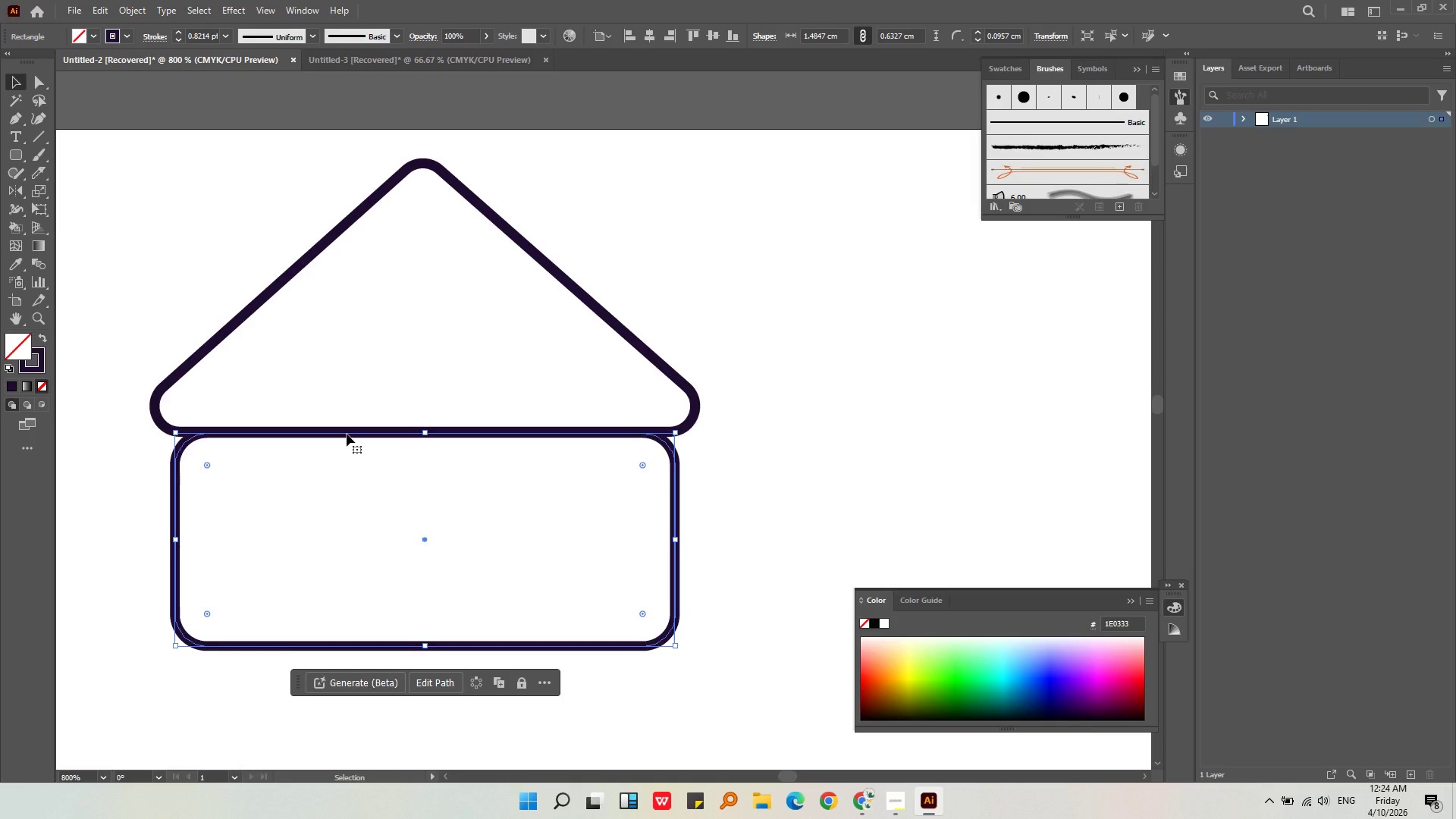 
key(Control+C)
 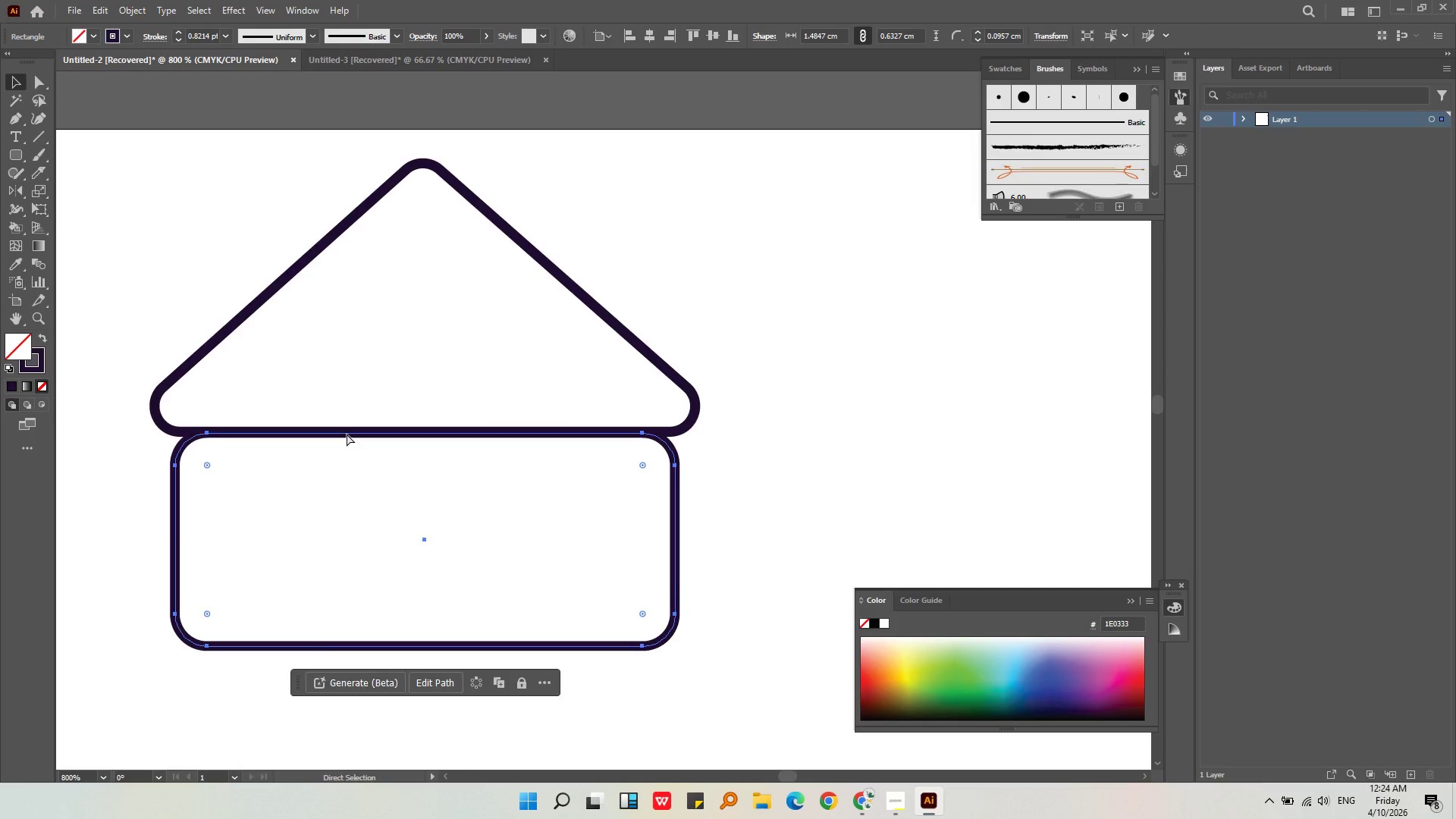 
key(Control+V)
 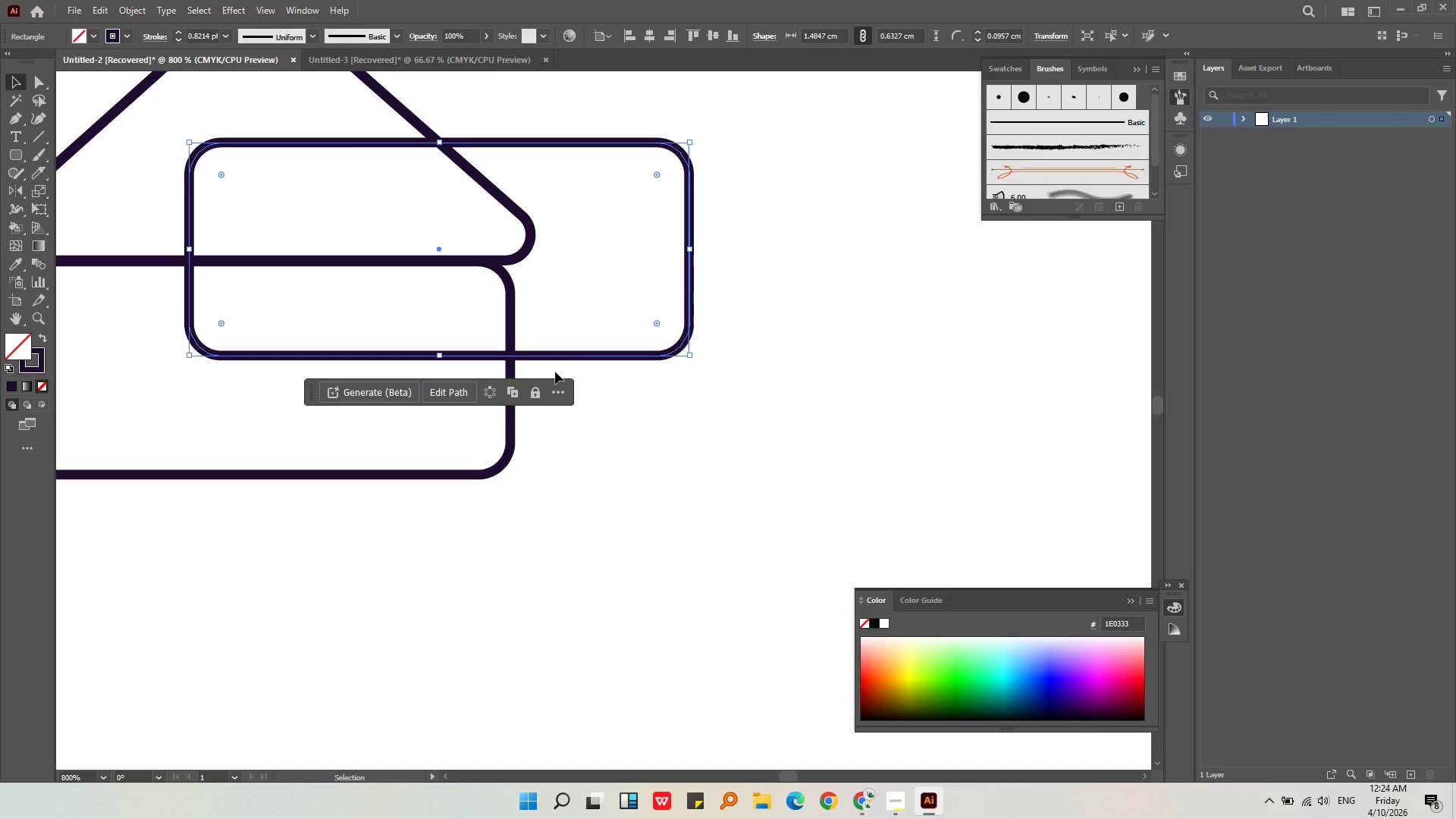 
left_click_drag(start_coordinate=[563, 356], to_coordinate=[931, 415])
 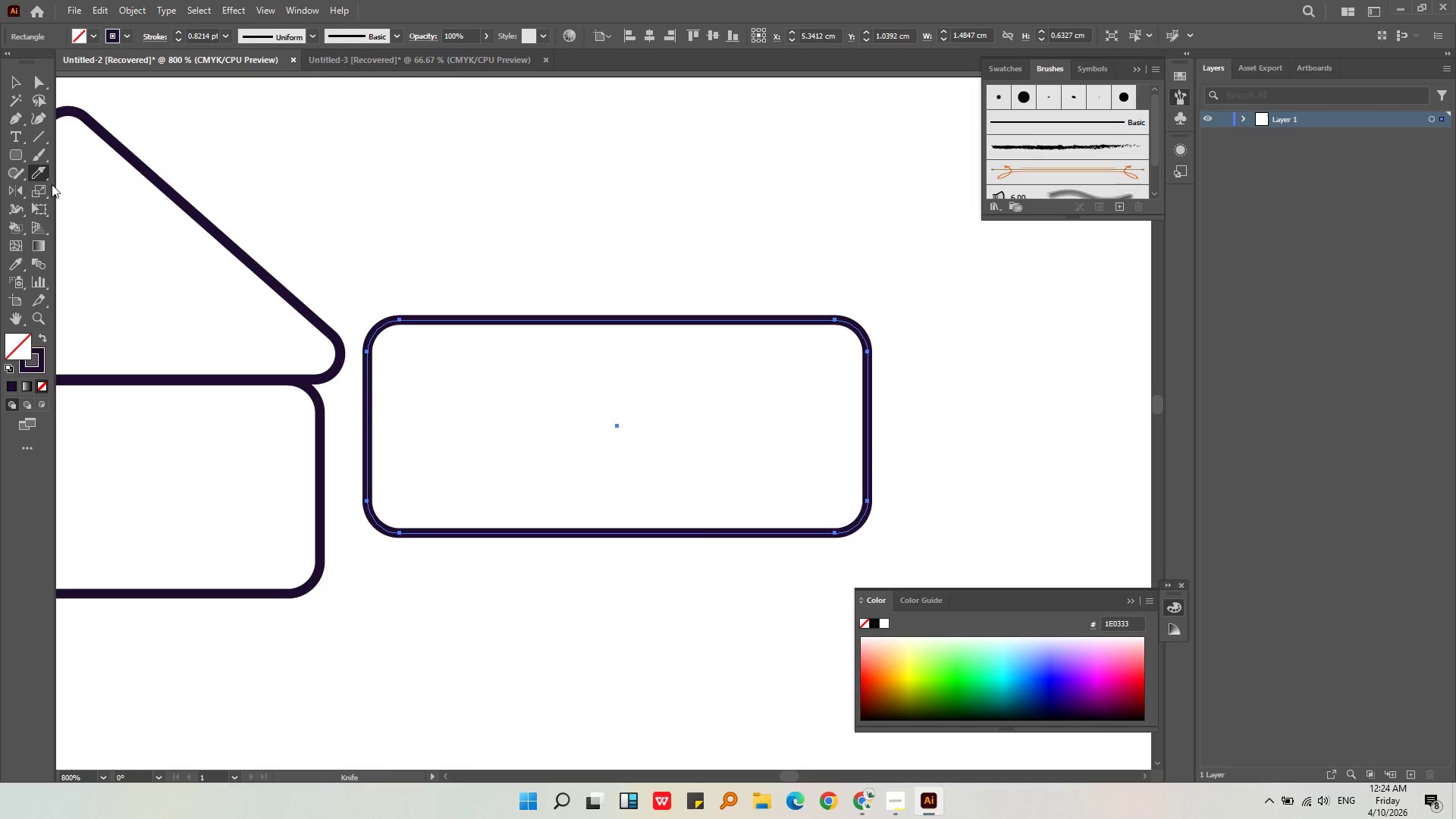 
left_click_drag(start_coordinate=[407, 278], to_coordinate=[720, 246])
 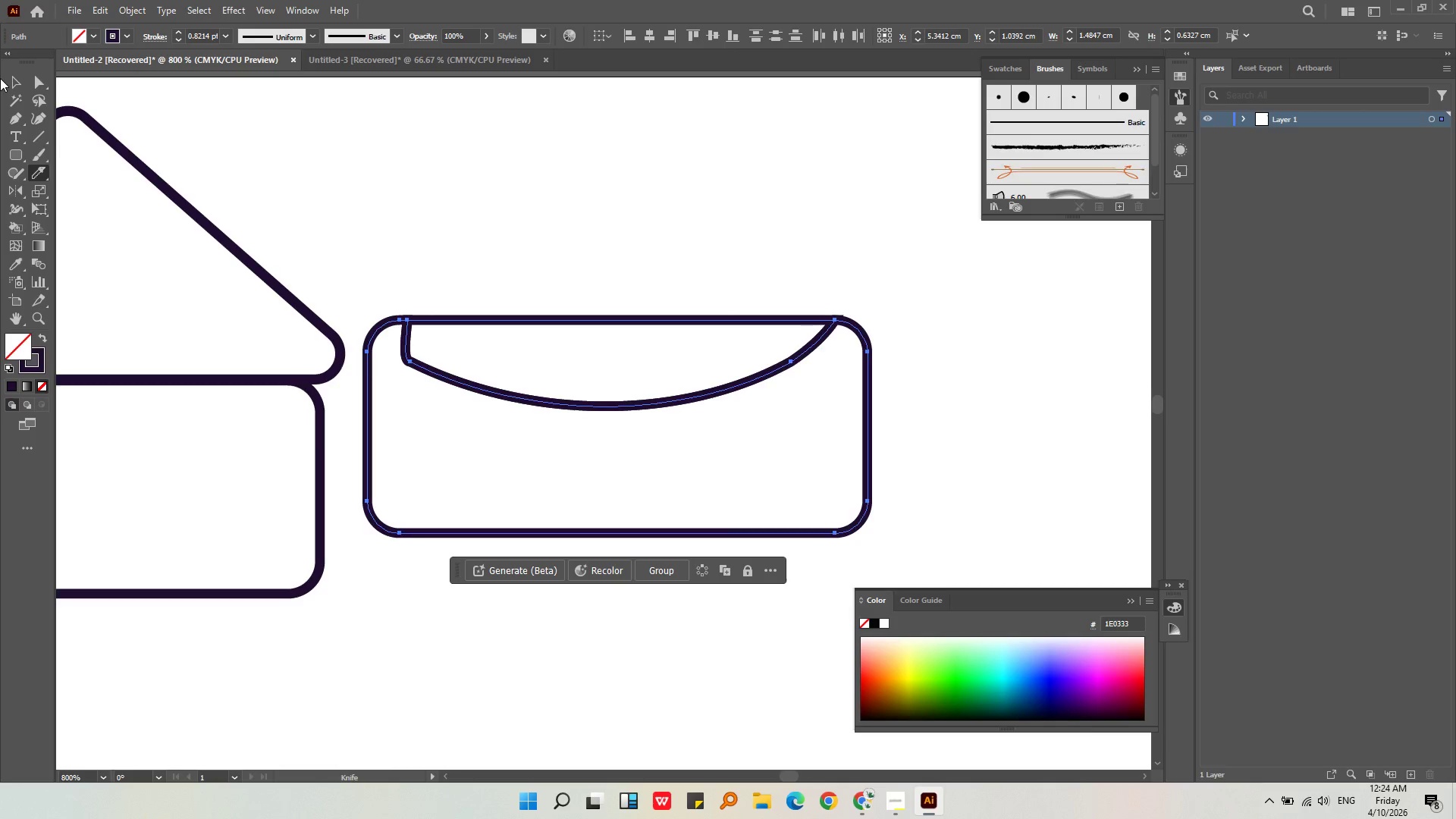 
double_click([451, 242])
 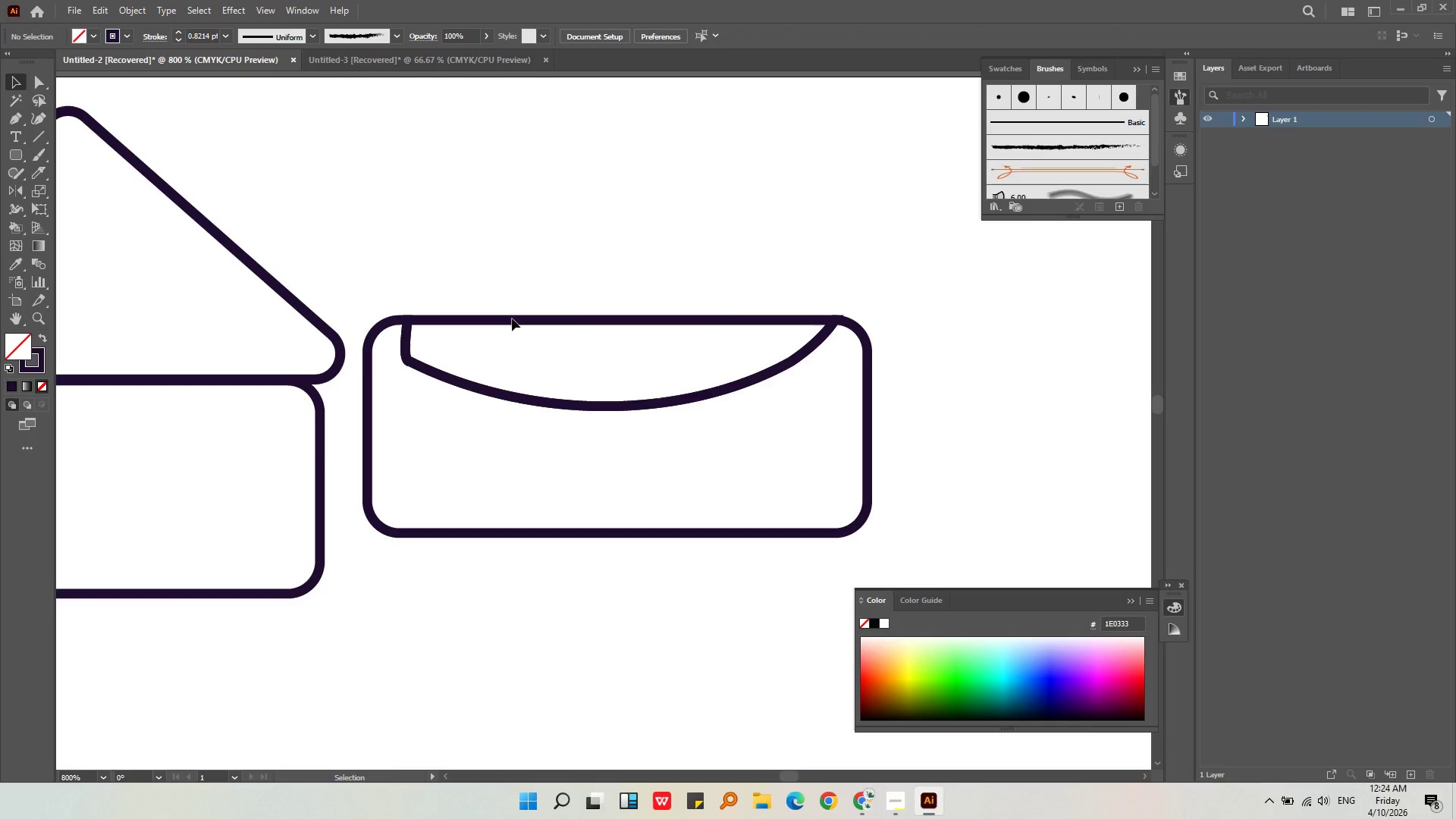 
left_click([512, 319])
 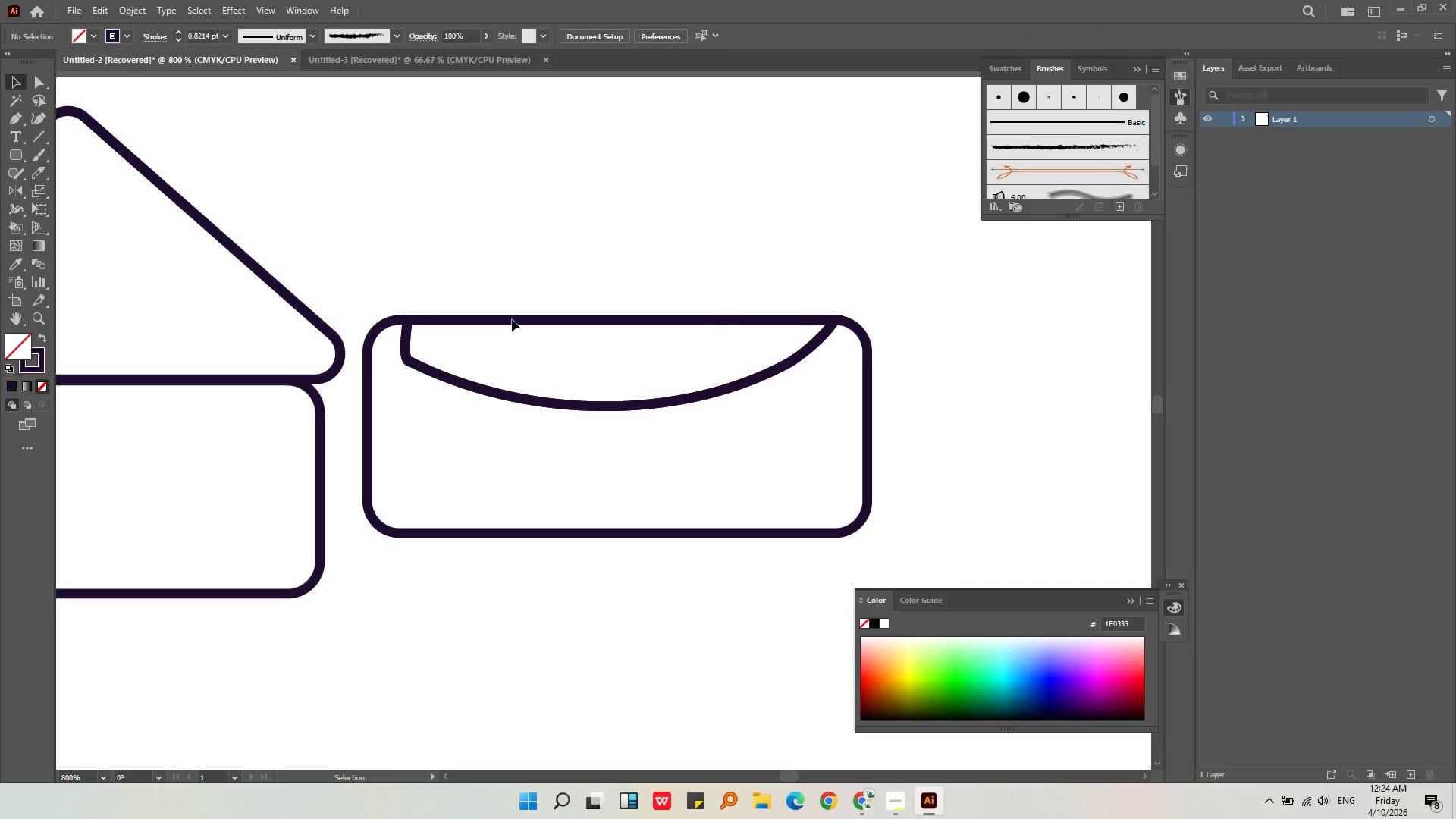 
left_click([512, 319])
 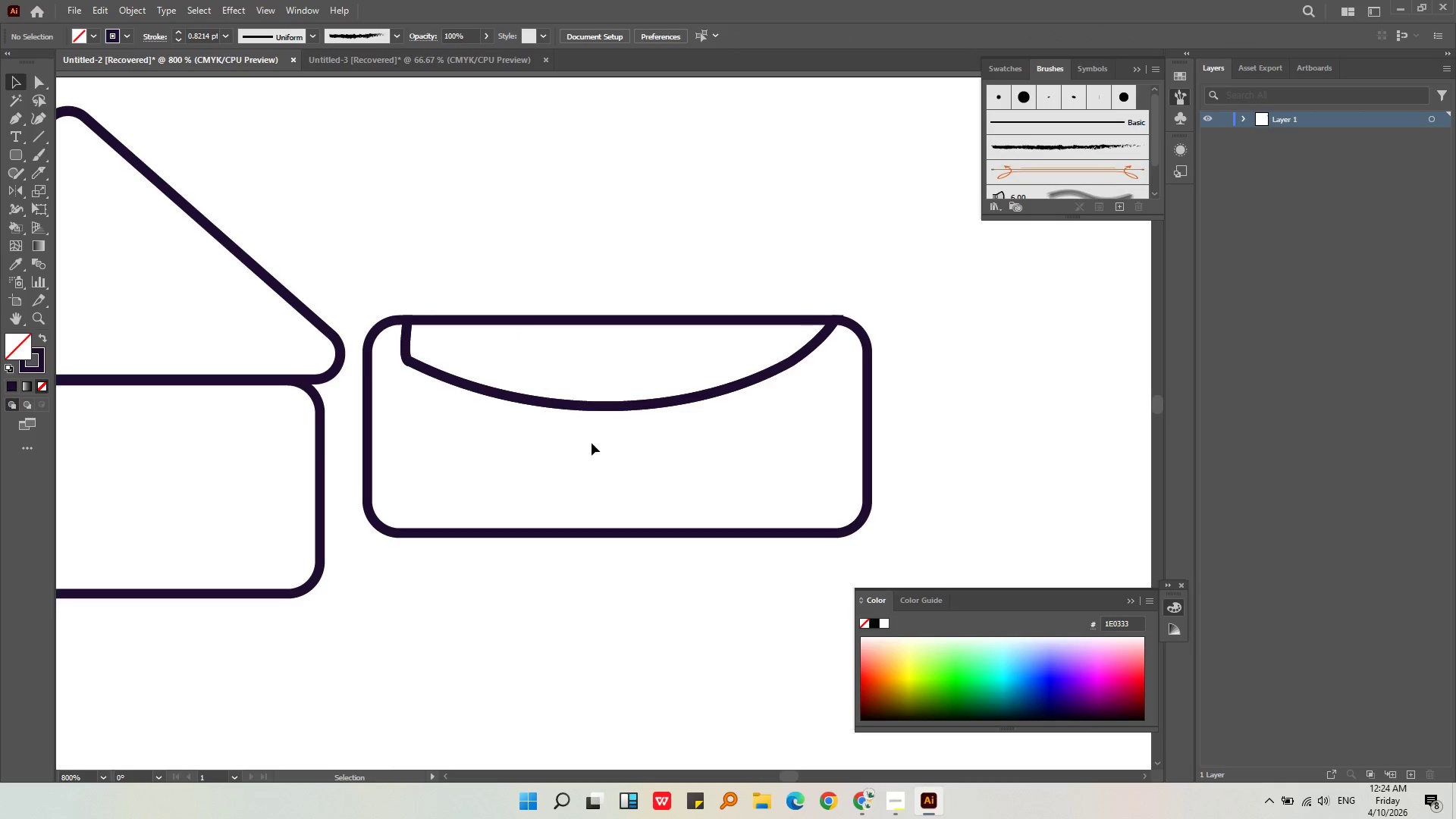 
left_click_drag(start_coordinate=[592, 443], to_coordinate=[510, 292])
 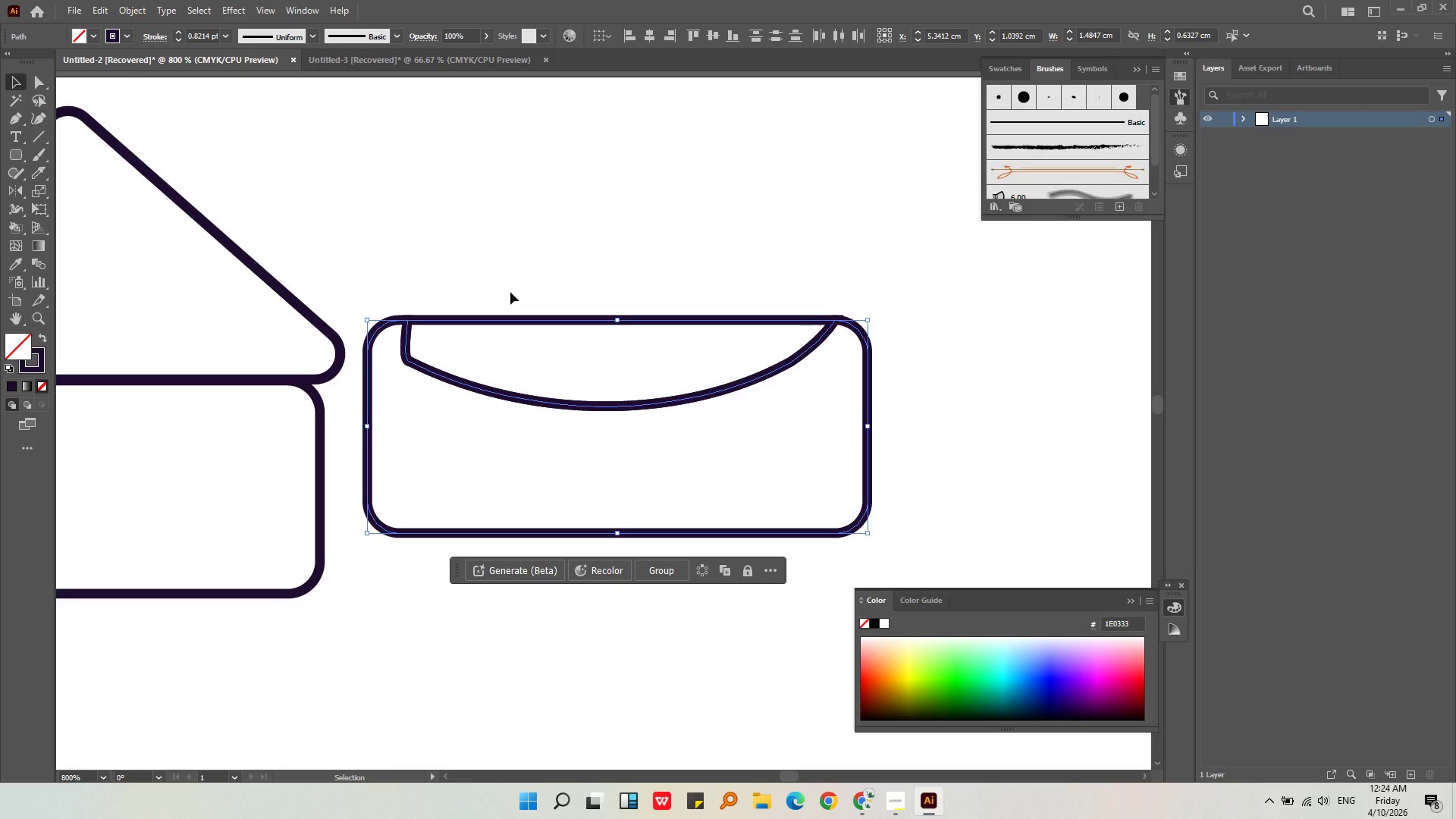 
key(Alt+AltLeft)
 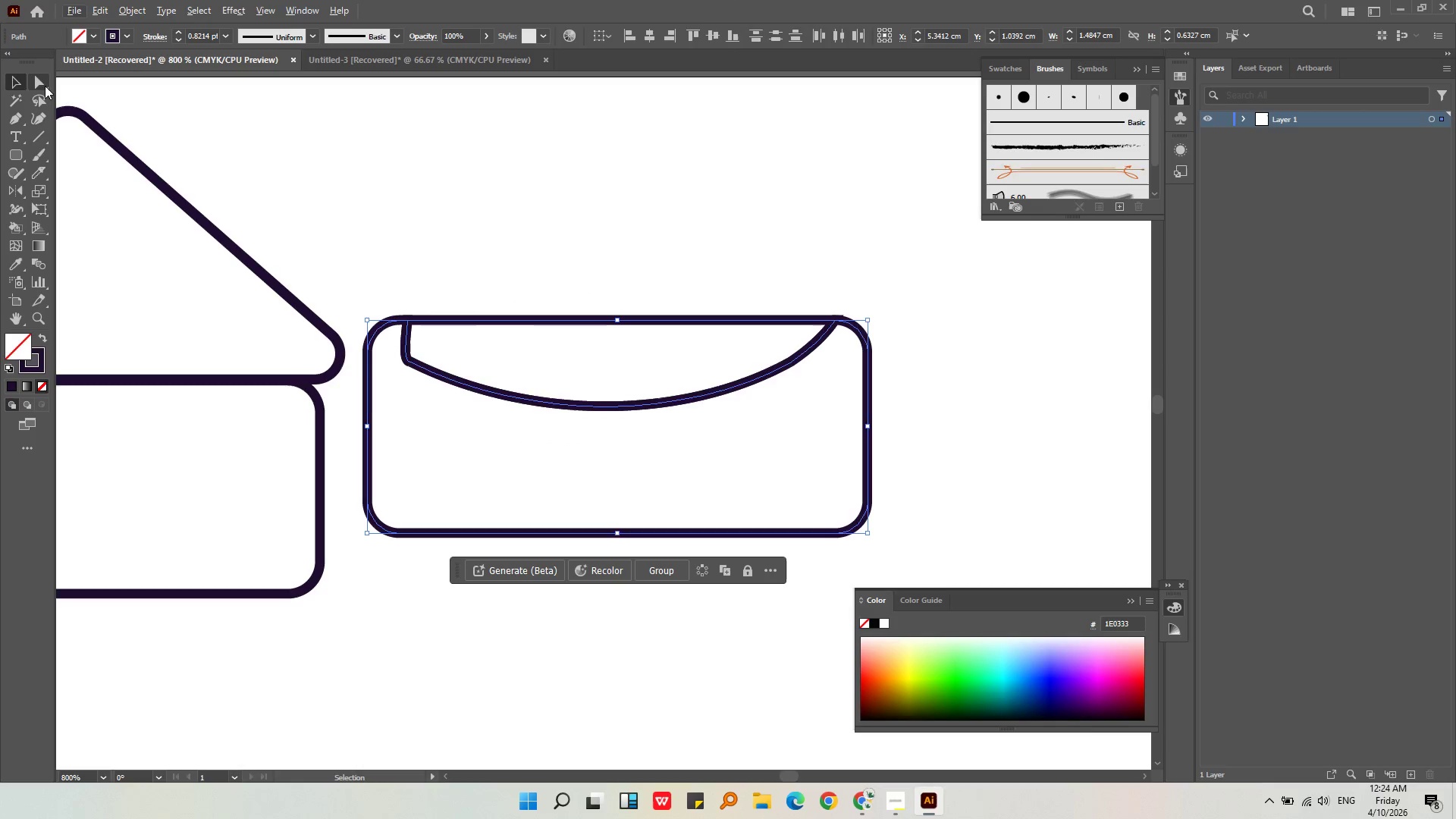 
left_click([33, 79])
 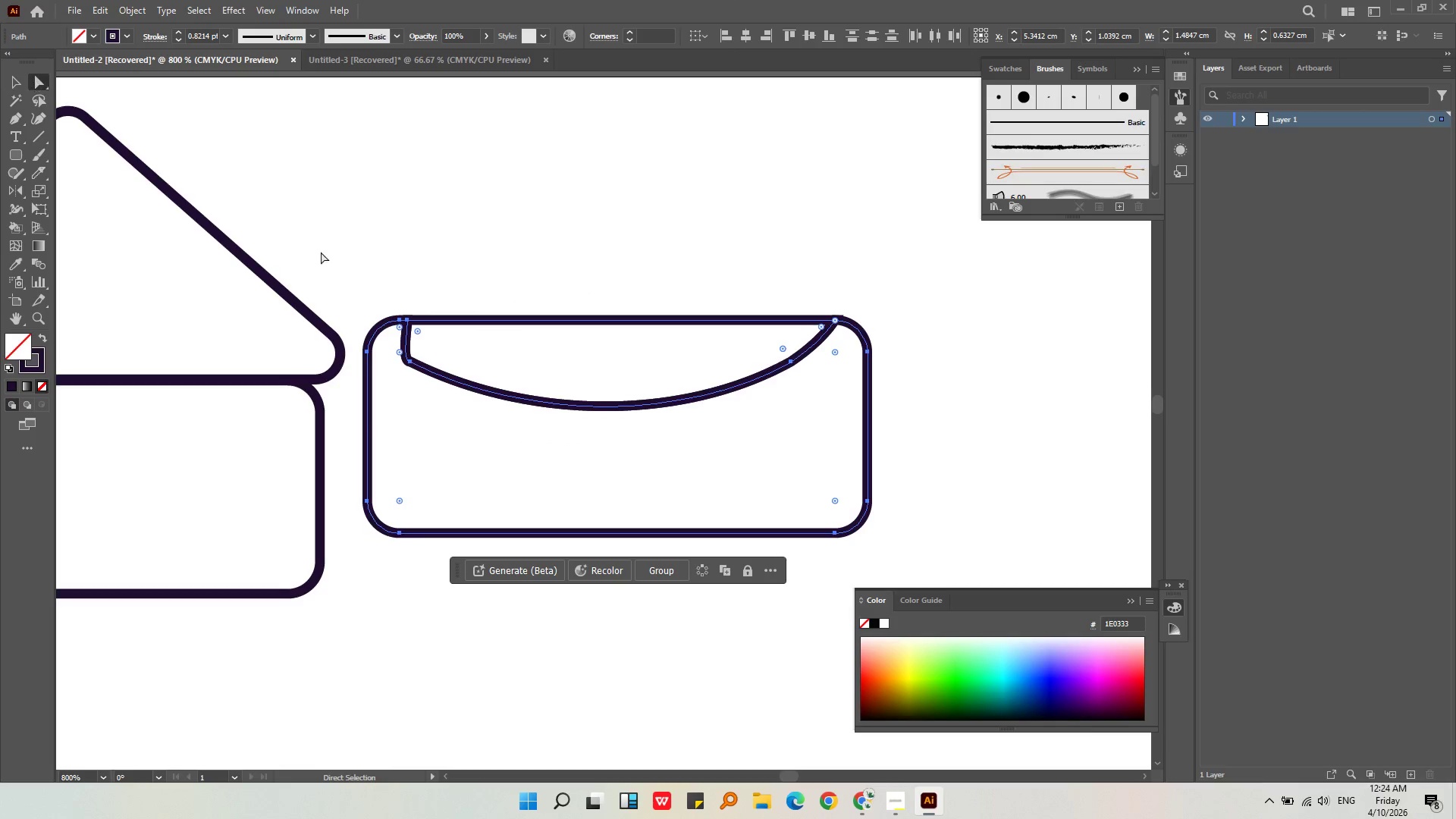 
hold_key(key=AltLeft, duration=0.53)
scroll: coordinate [480, 353], scroll_direction: up, amount: 3.0
 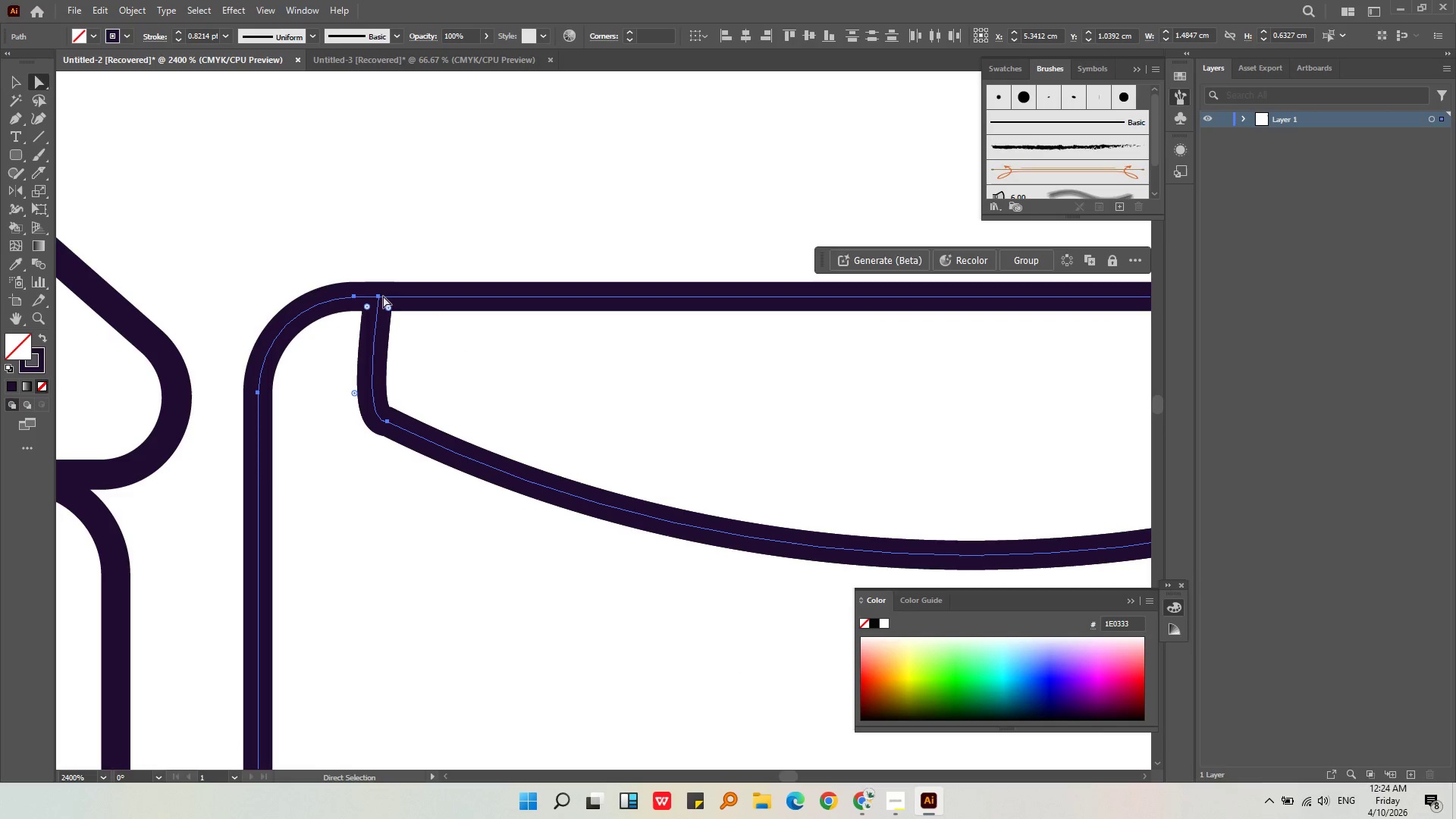 
left_click([379, 297])
 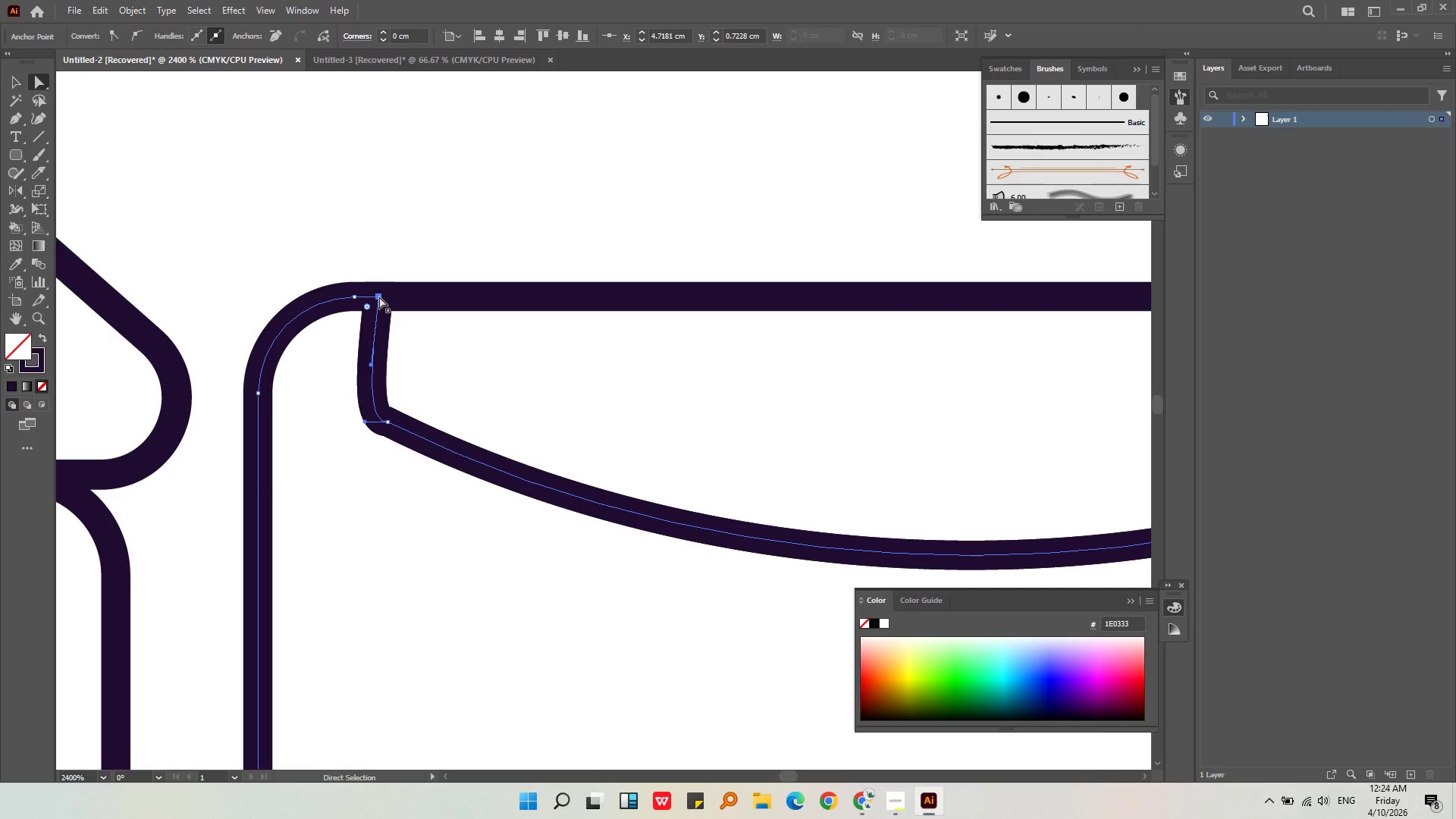 
key(Delete)
 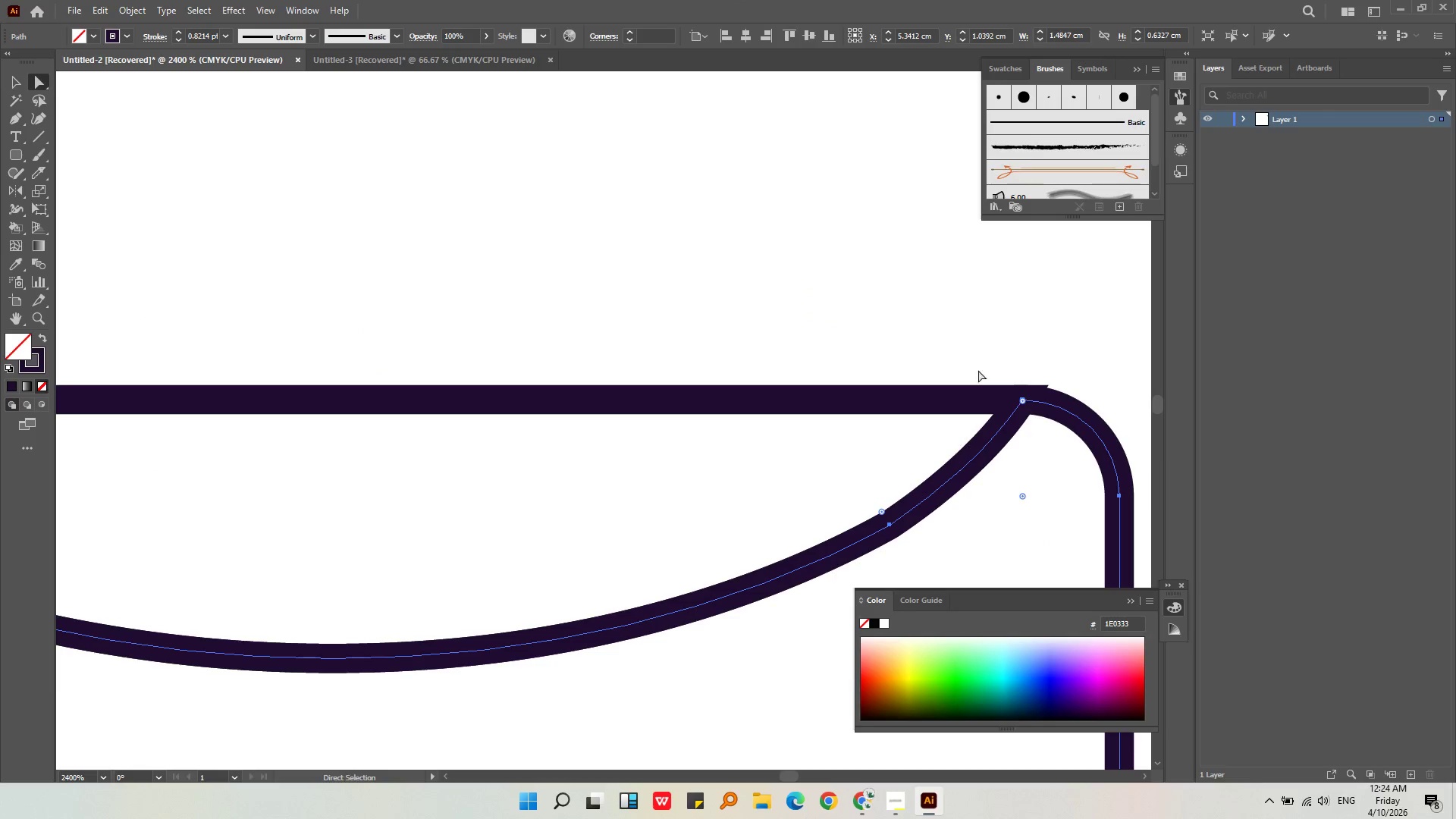 
left_click([1027, 403])
 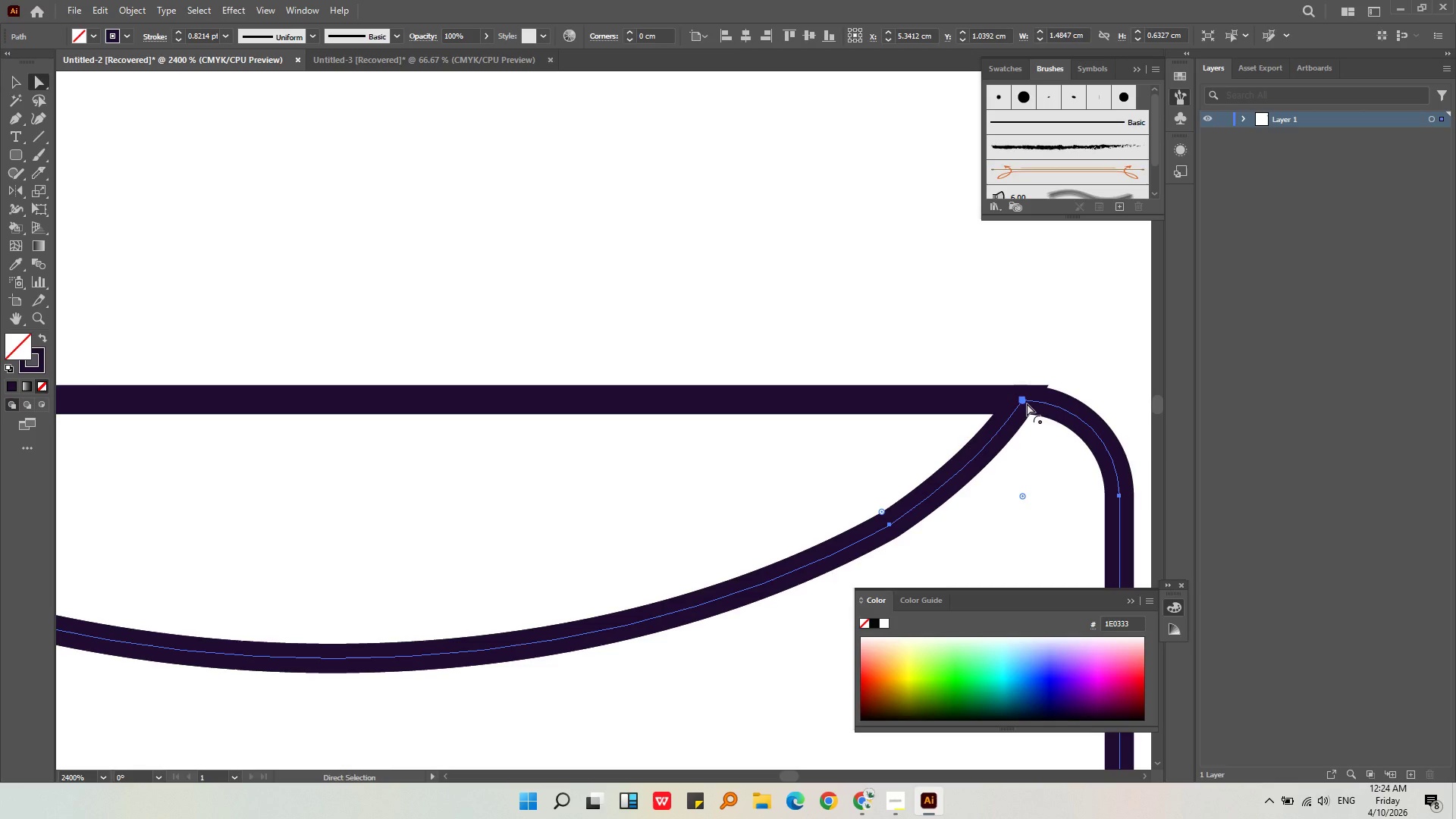 
key(Delete)
 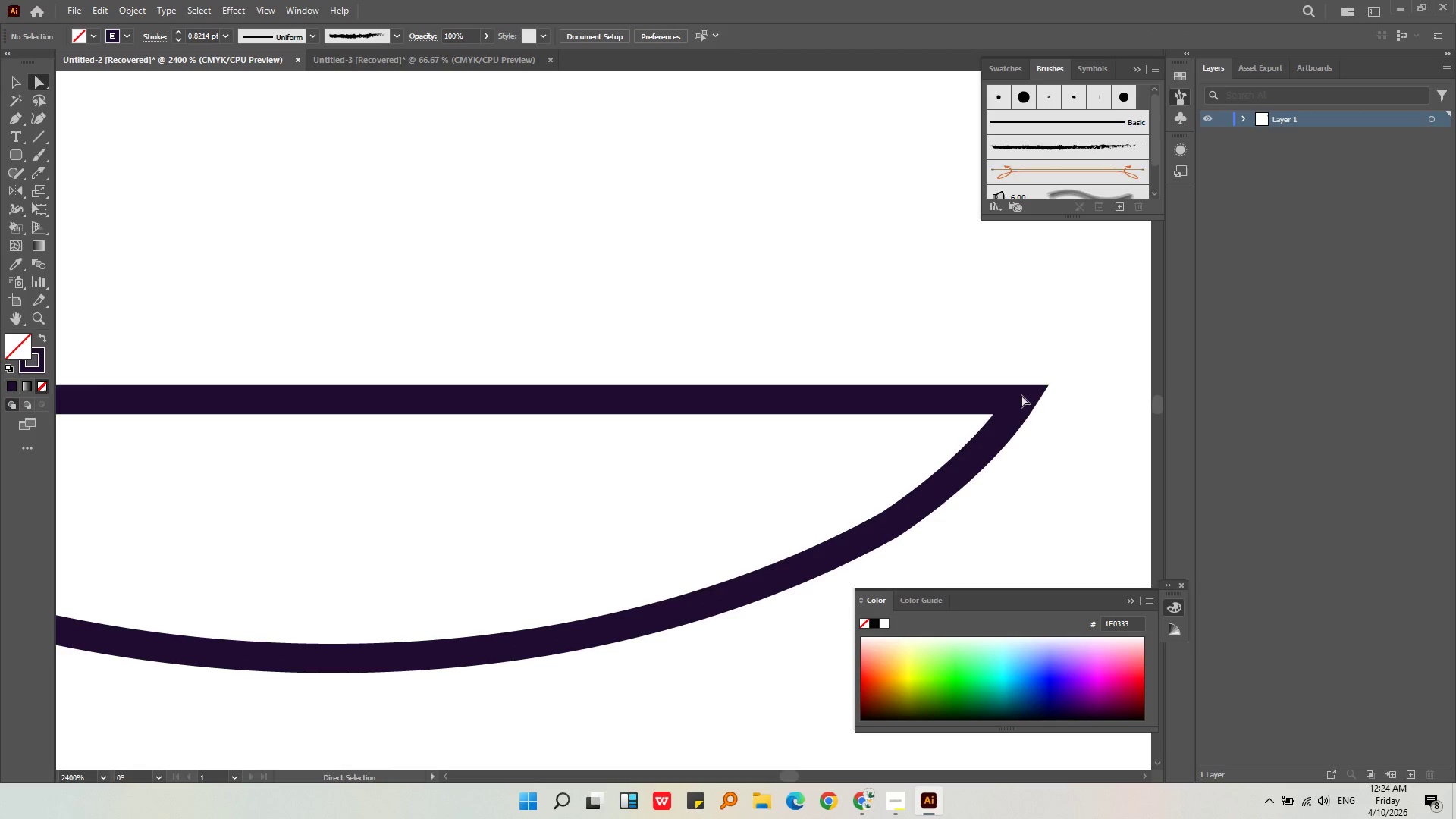 
key(X)
 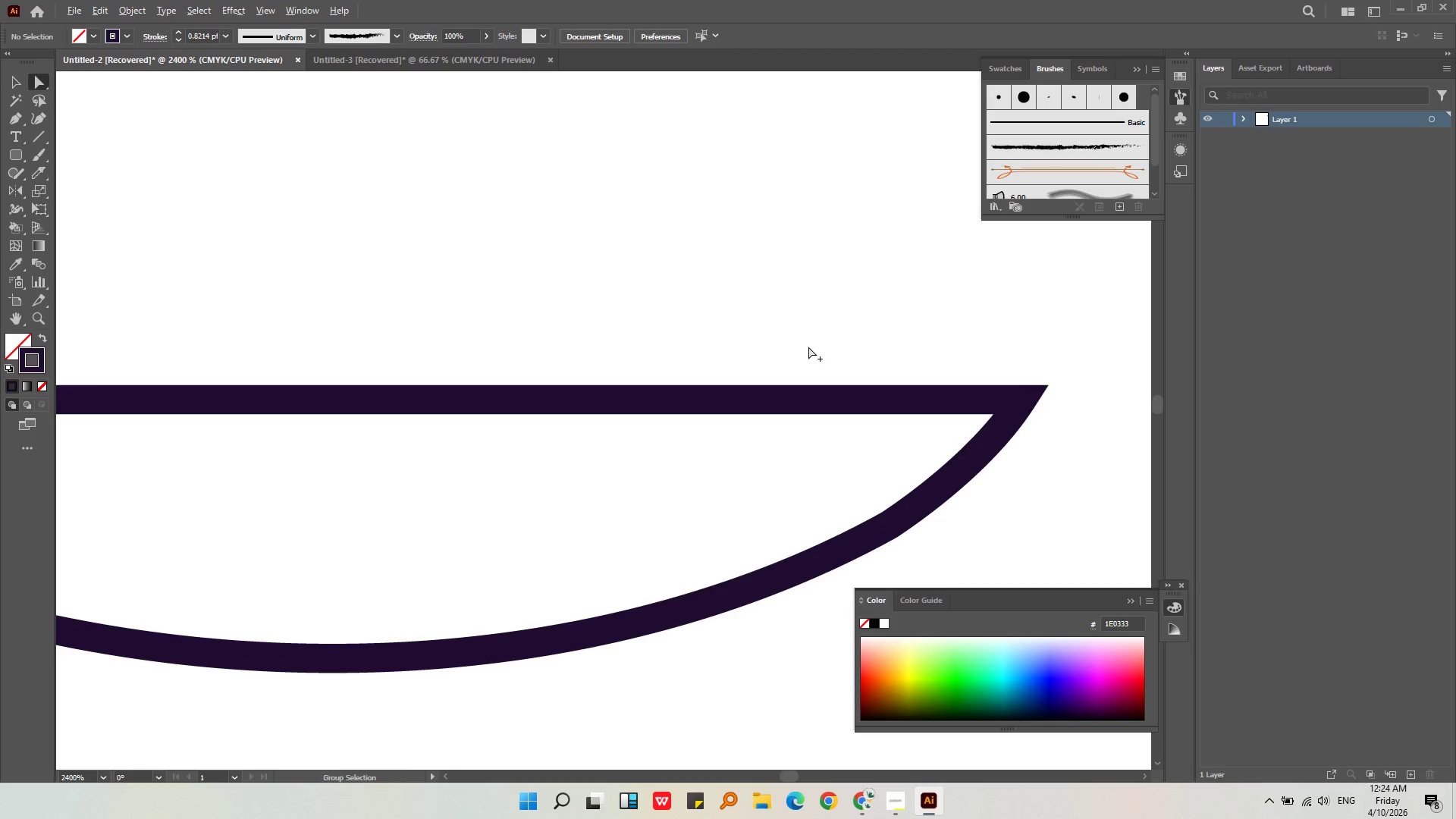 
hold_key(key=AltLeft, duration=0.41)
 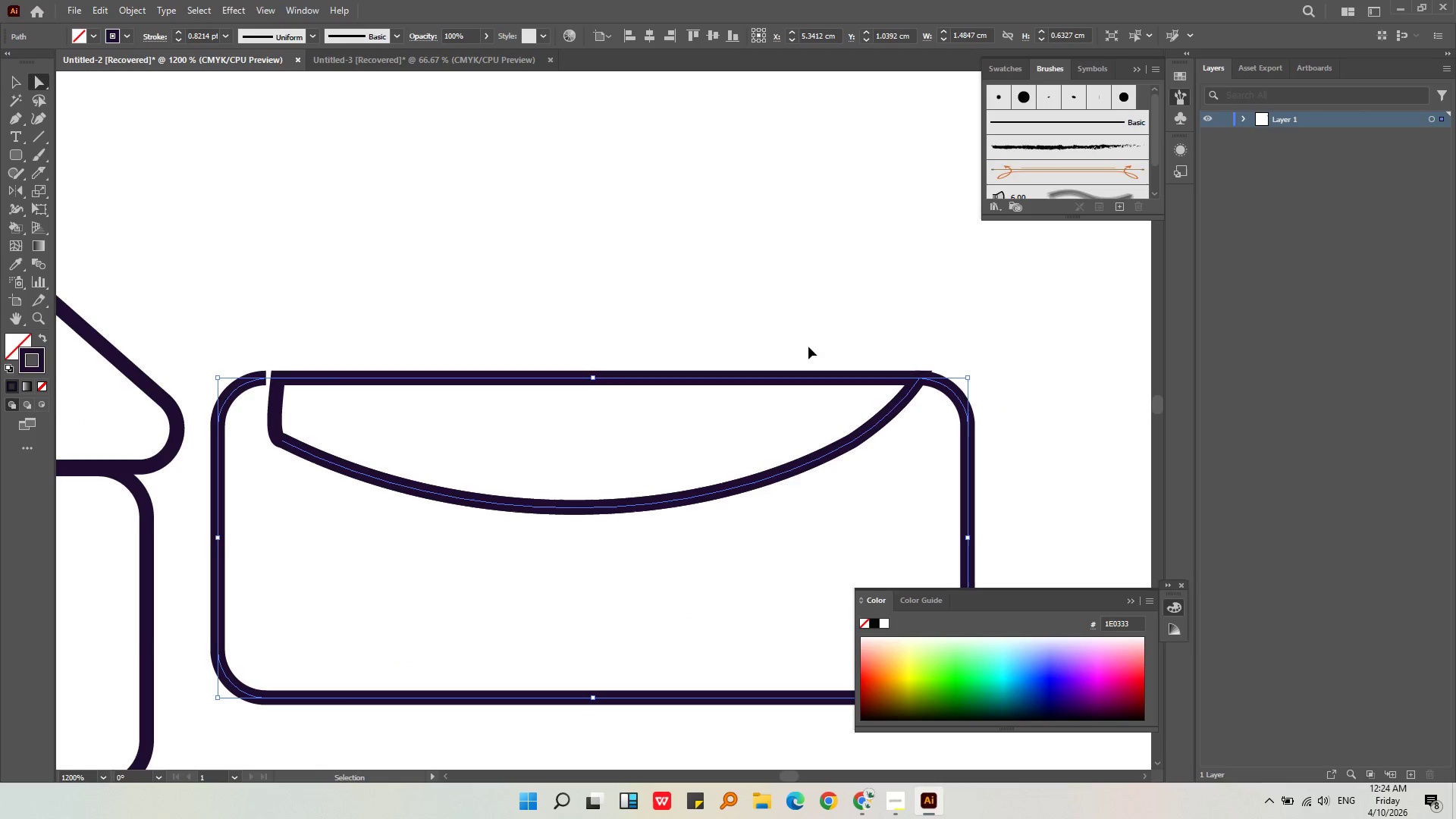 
key(Control+Z)
 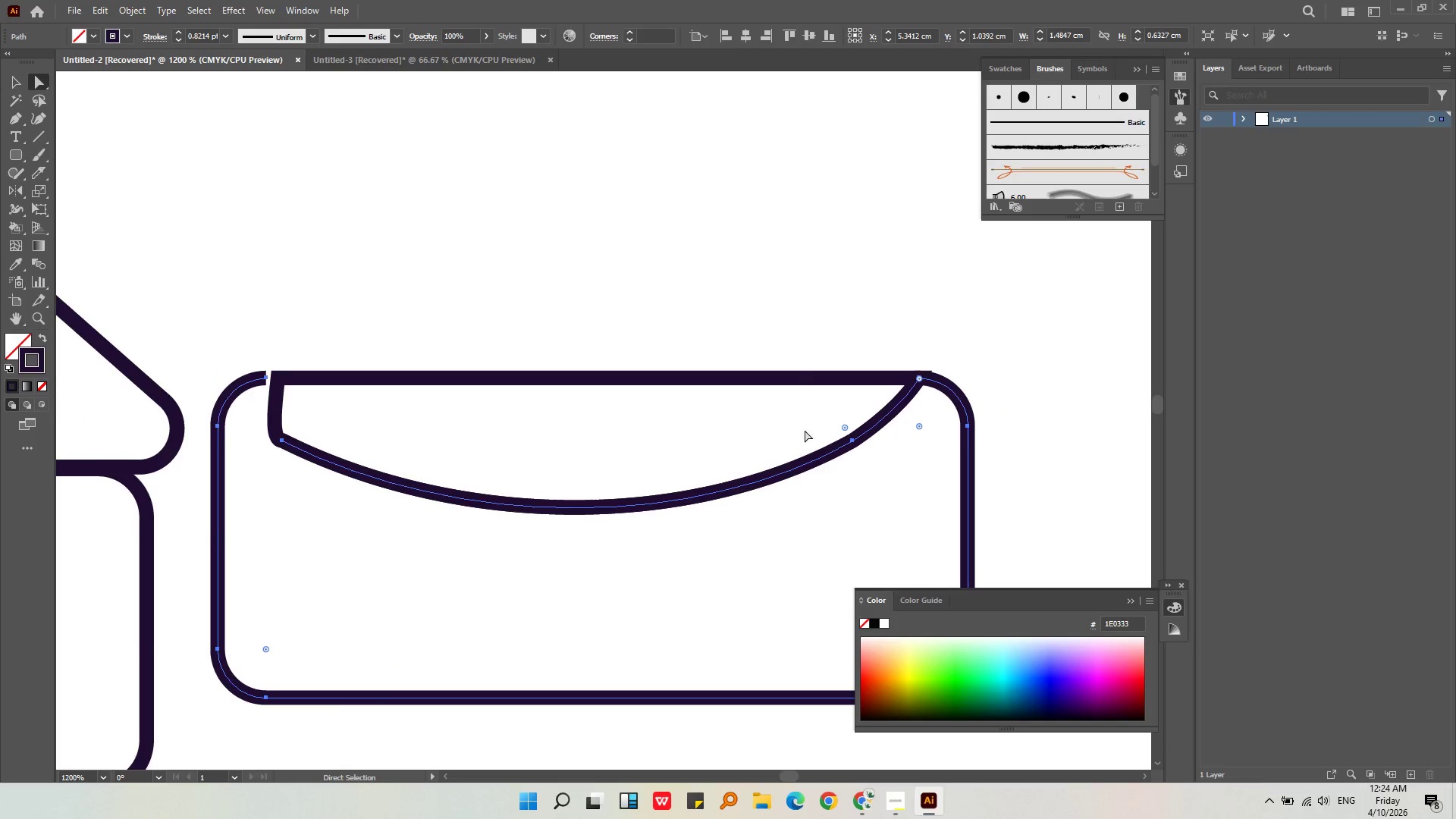 
scroll: coordinate [808, 347], scroll_direction: down, amount: 2.0
 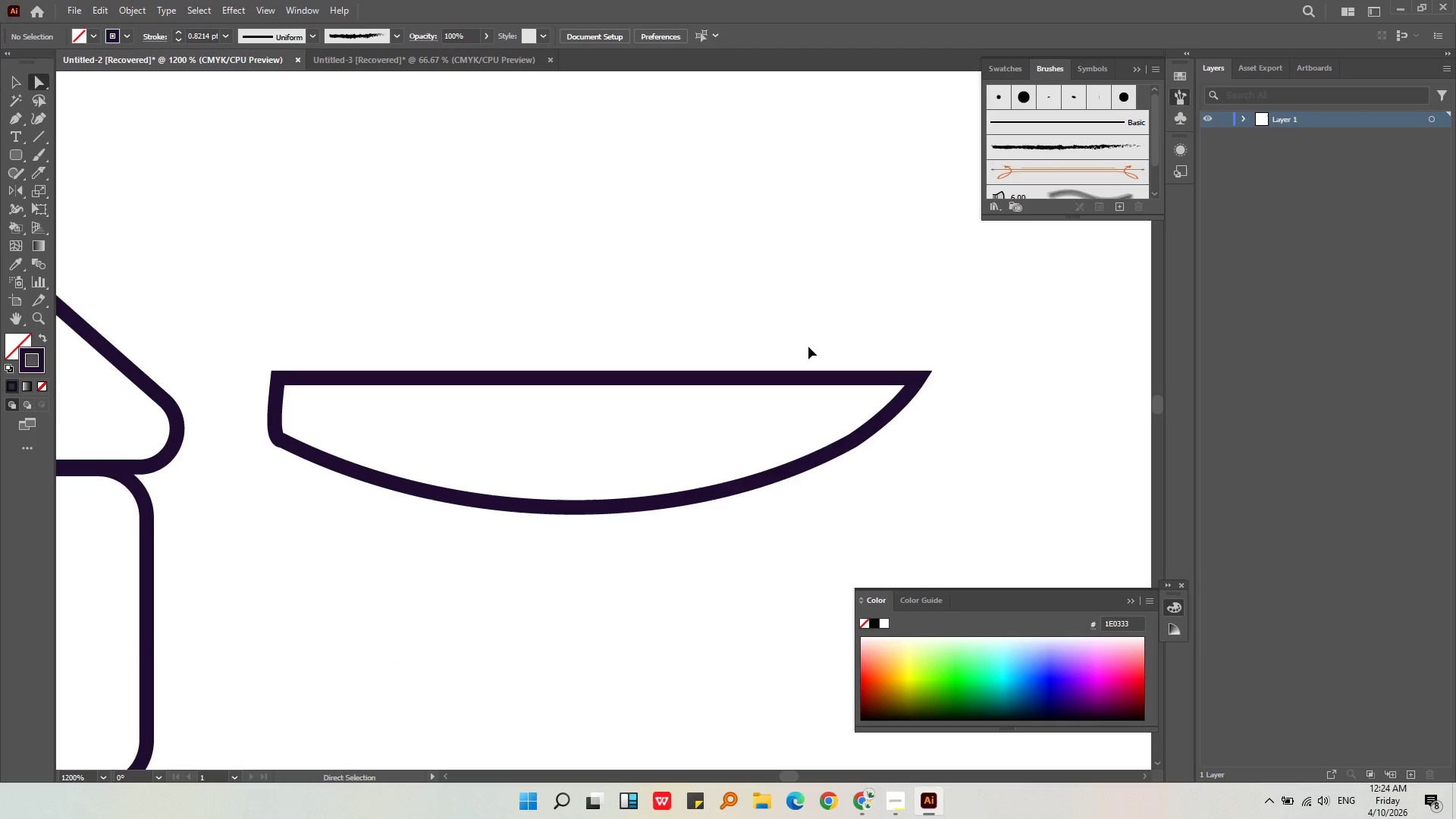 
left_click([804, 493])
 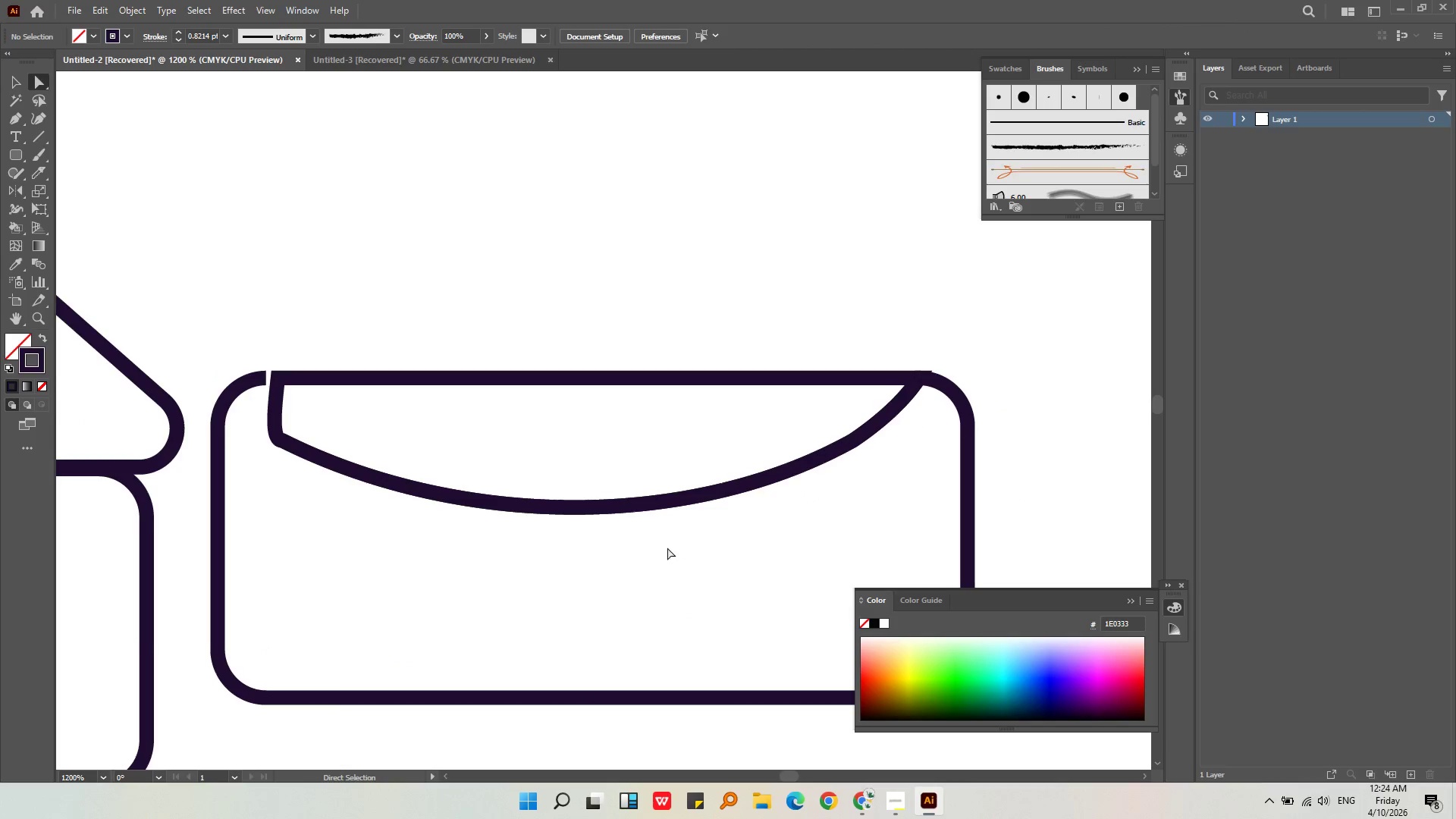 
left_click_drag(start_coordinate=[667, 548], to_coordinate=[563, 331])
 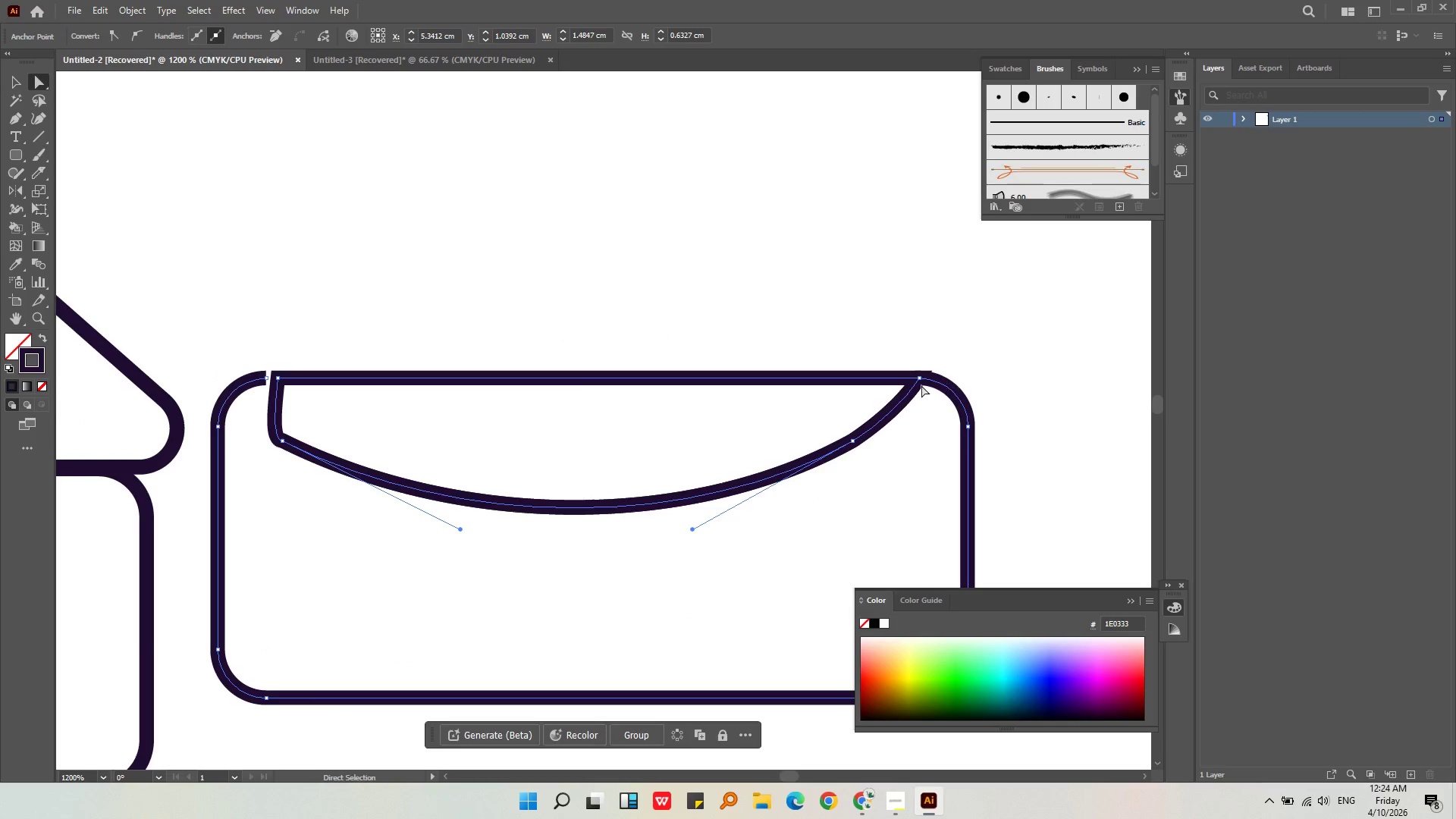 
left_click([918, 376])
 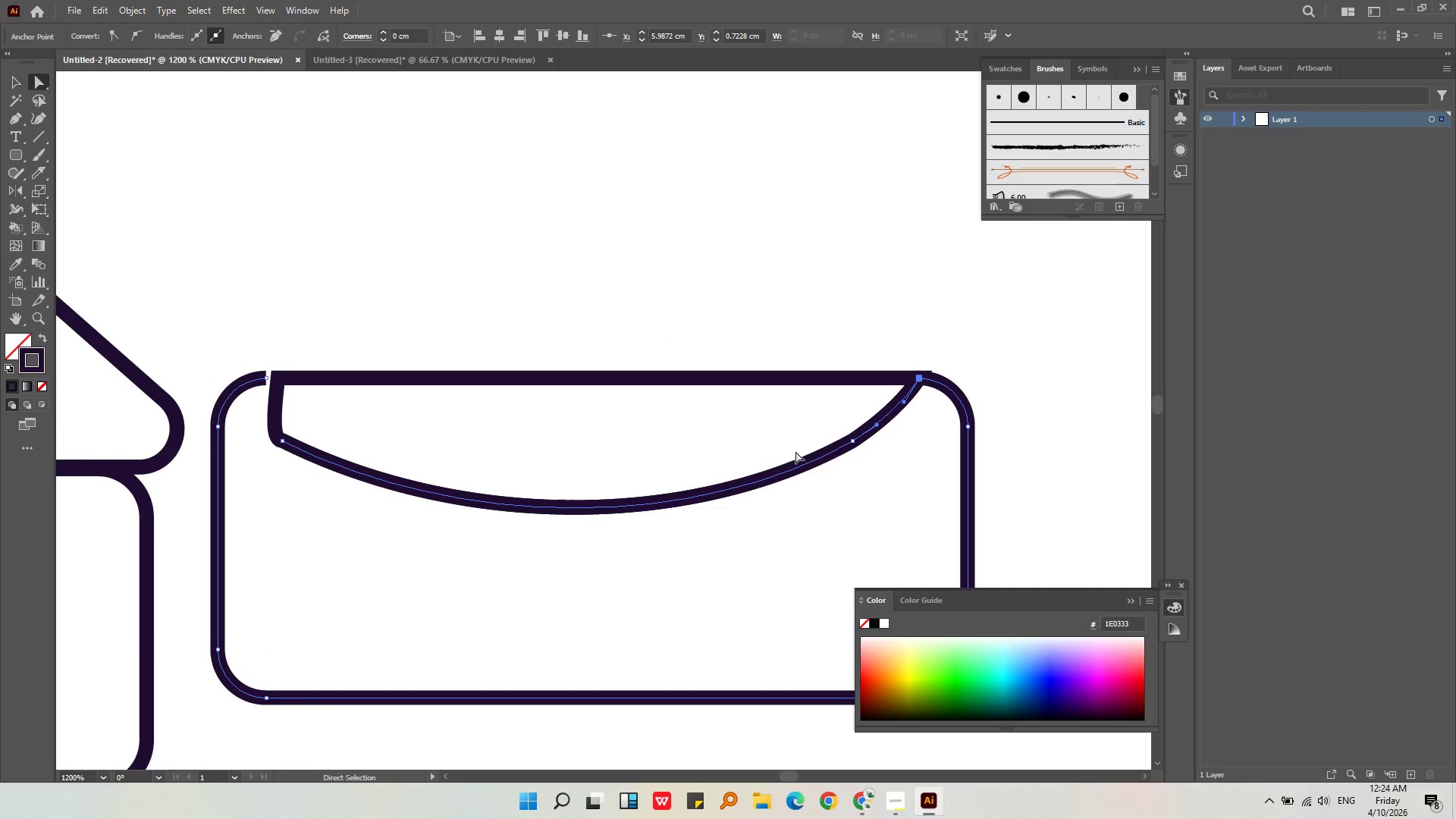 
key(Delete)
 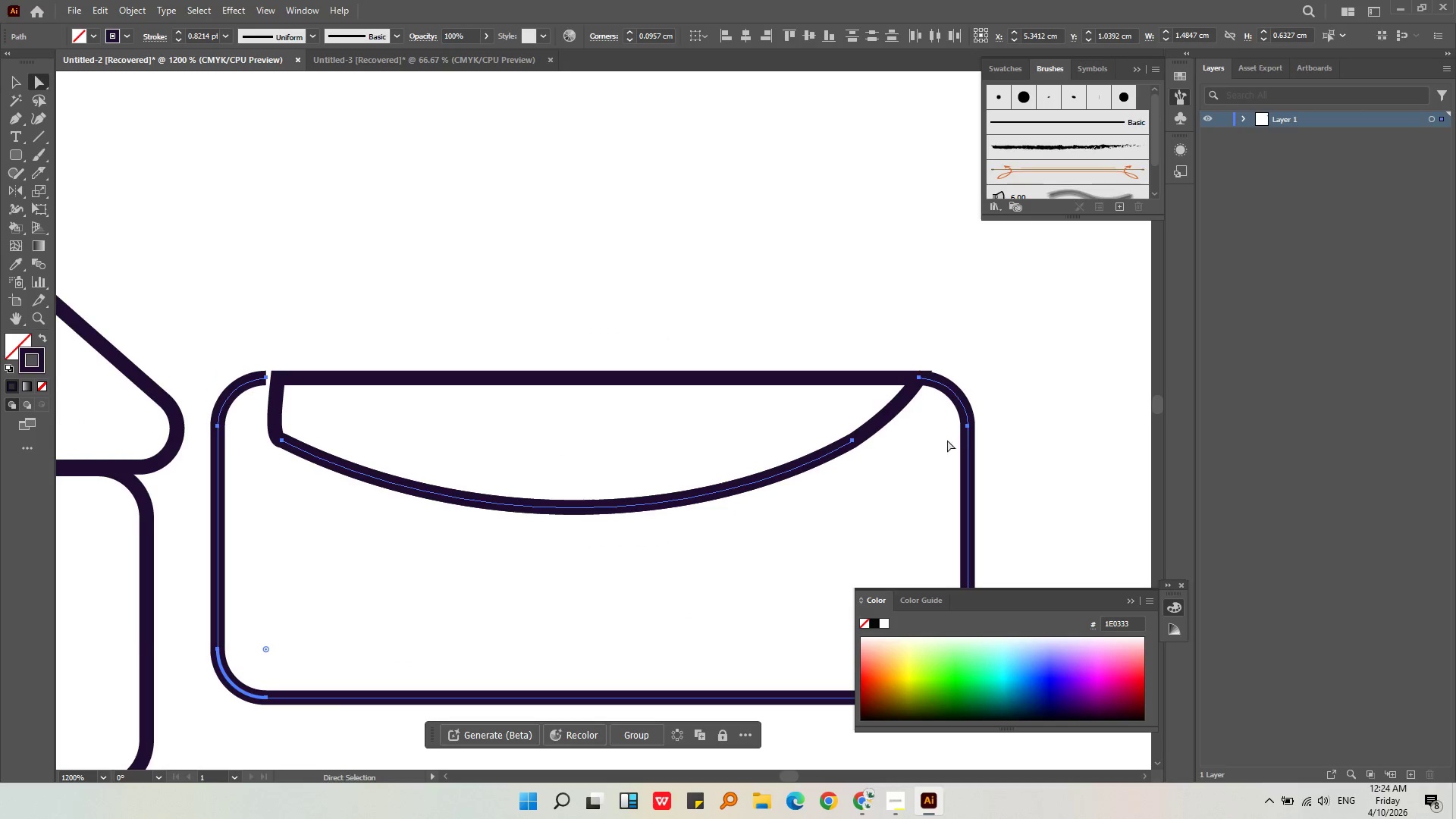 
left_click_drag(start_coordinate=[916, 440], to_coordinate=[851, 413])
 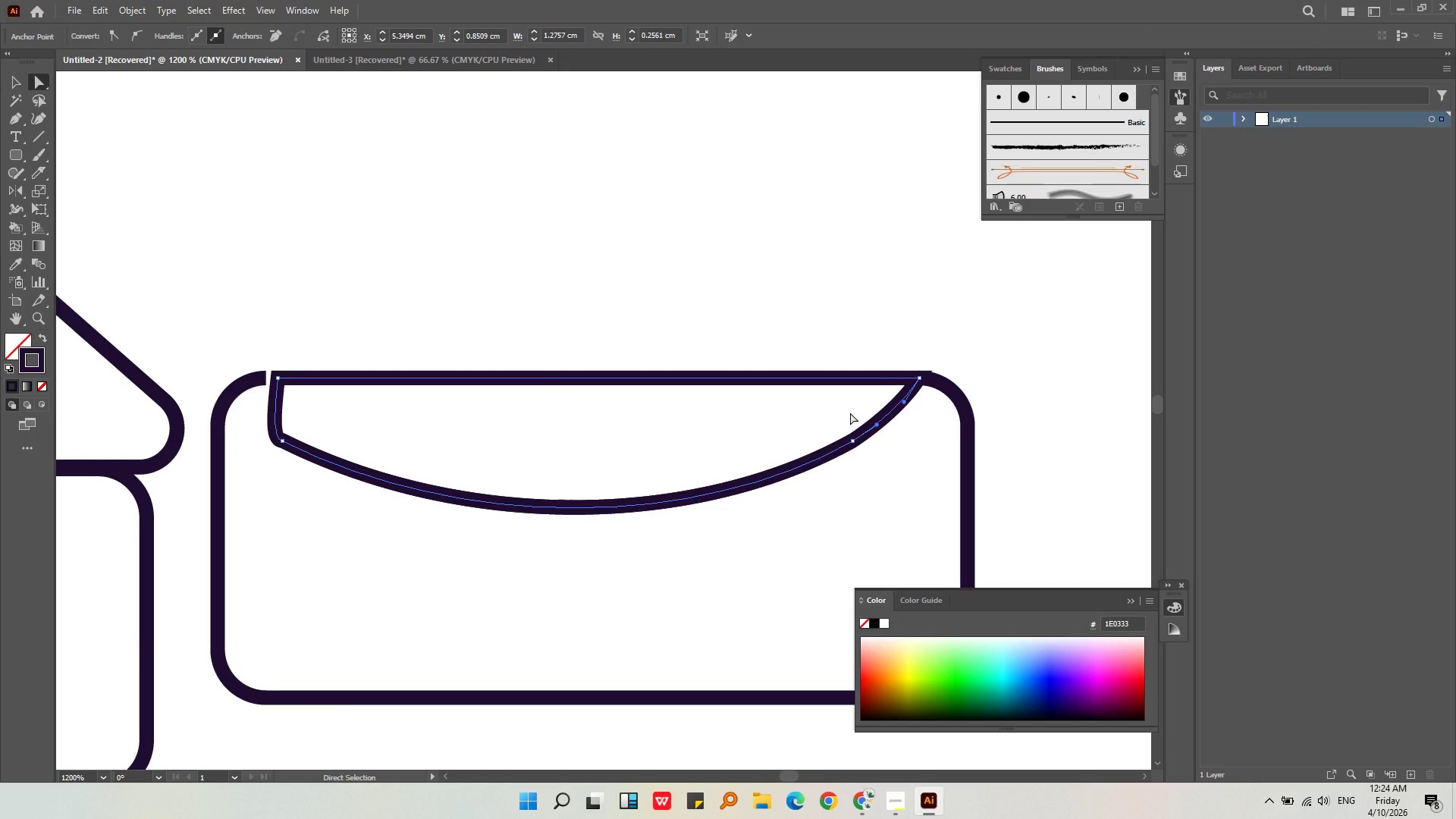 
key(Delete)
 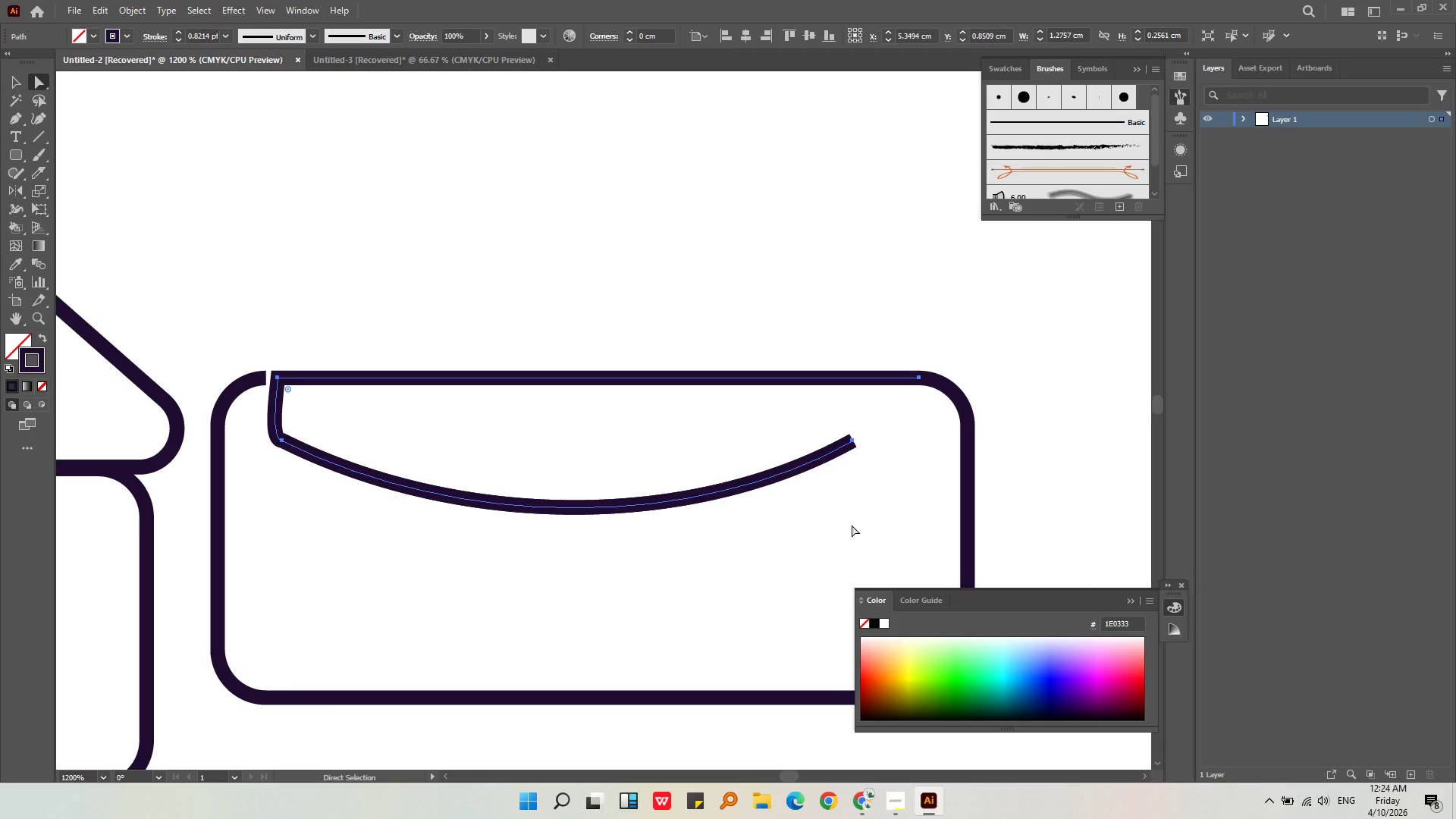 
left_click([833, 530])
 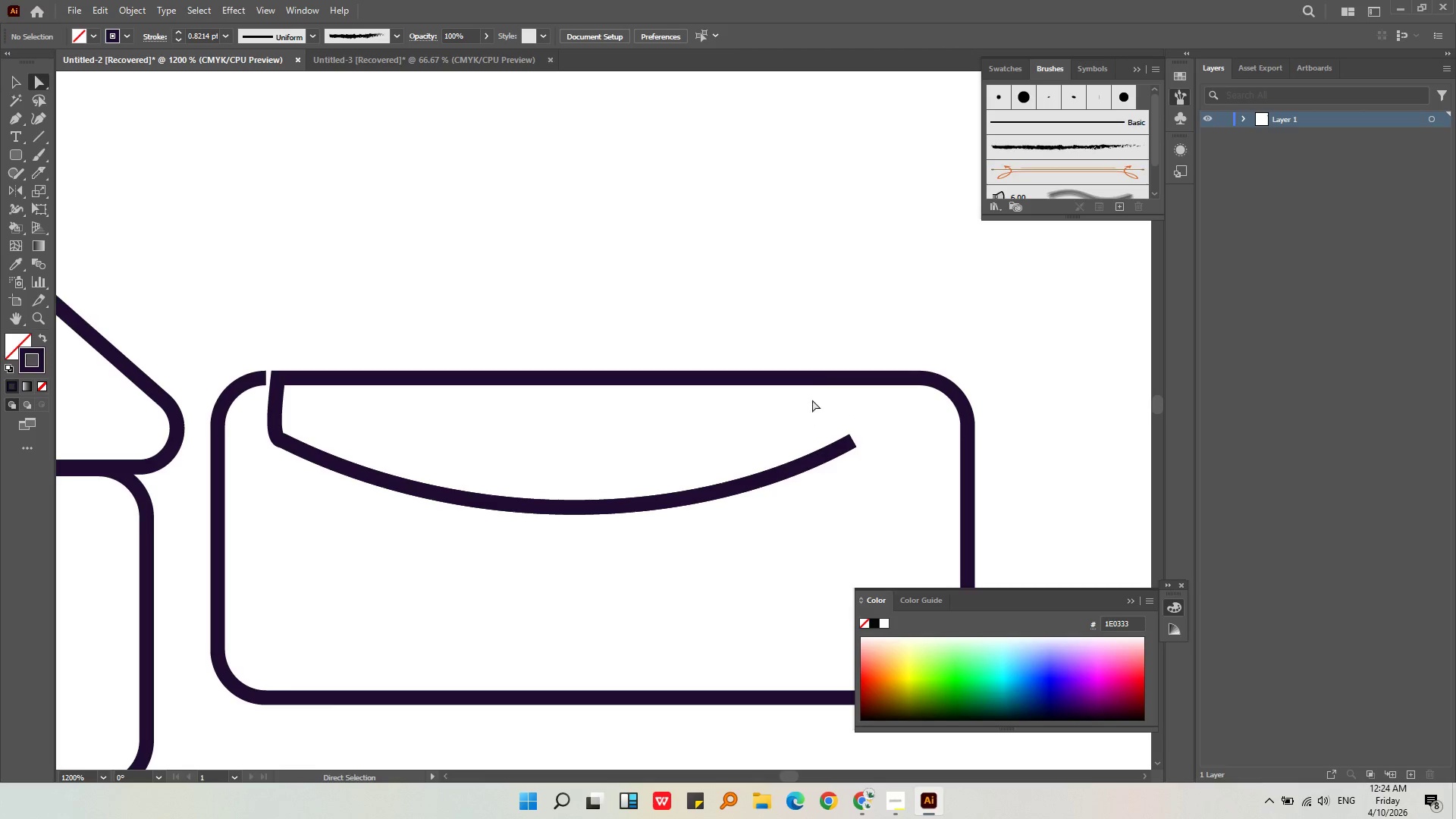 
left_click_drag(start_coordinate=[812, 400], to_coordinate=[755, 300])
 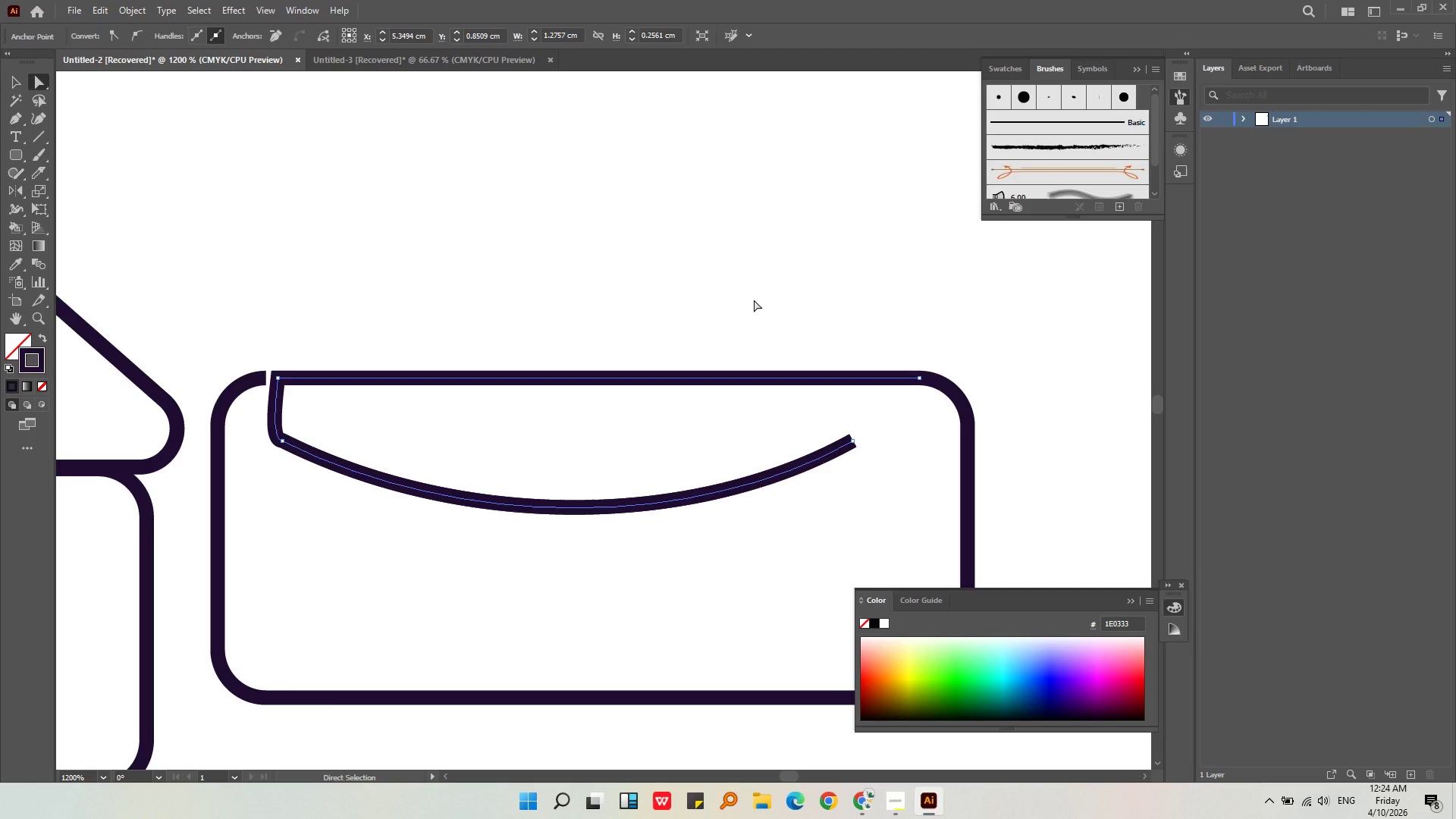 
key(Delete)
 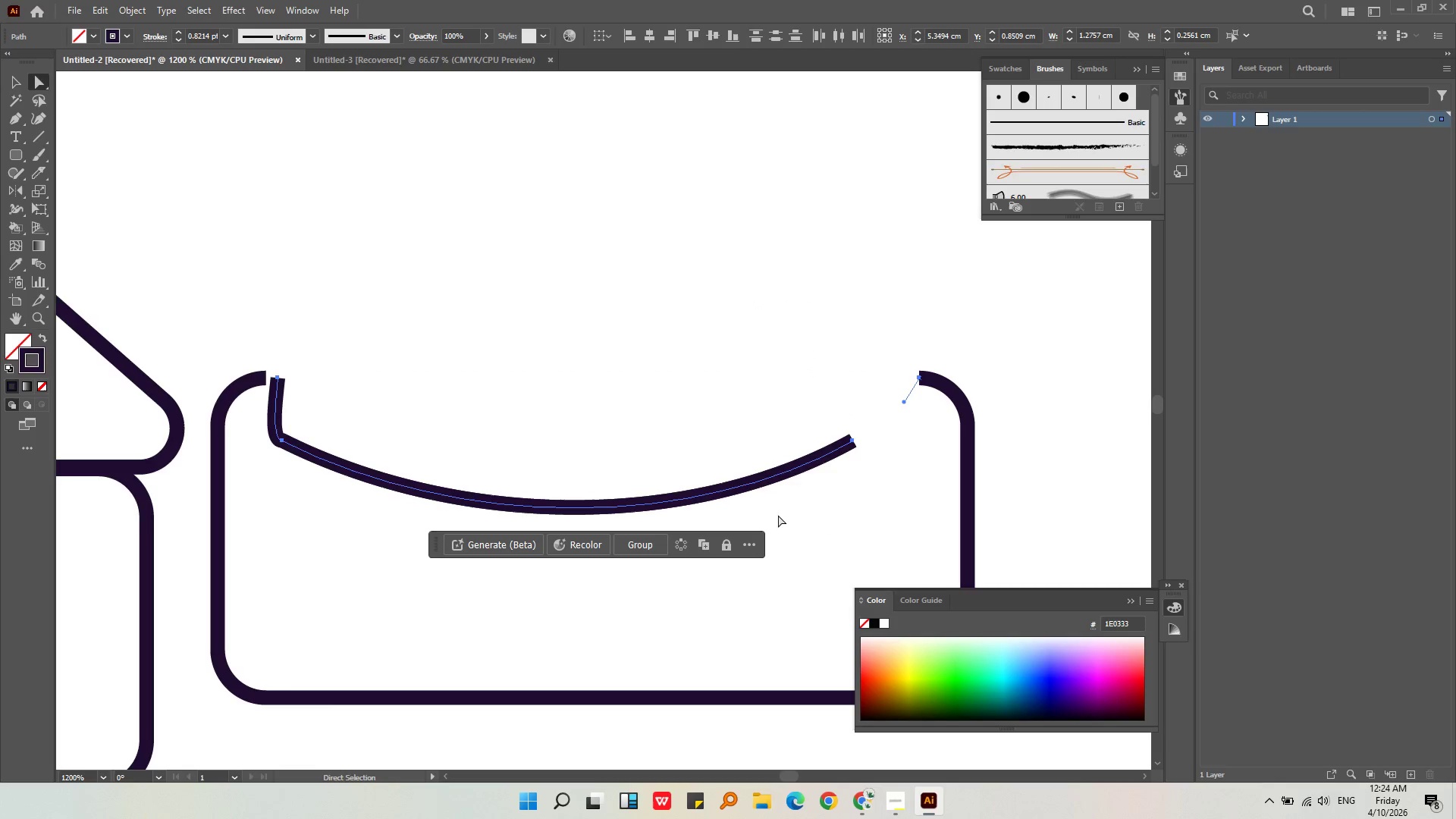 
left_click_drag(start_coordinate=[781, 507], to_coordinate=[697, 356])
 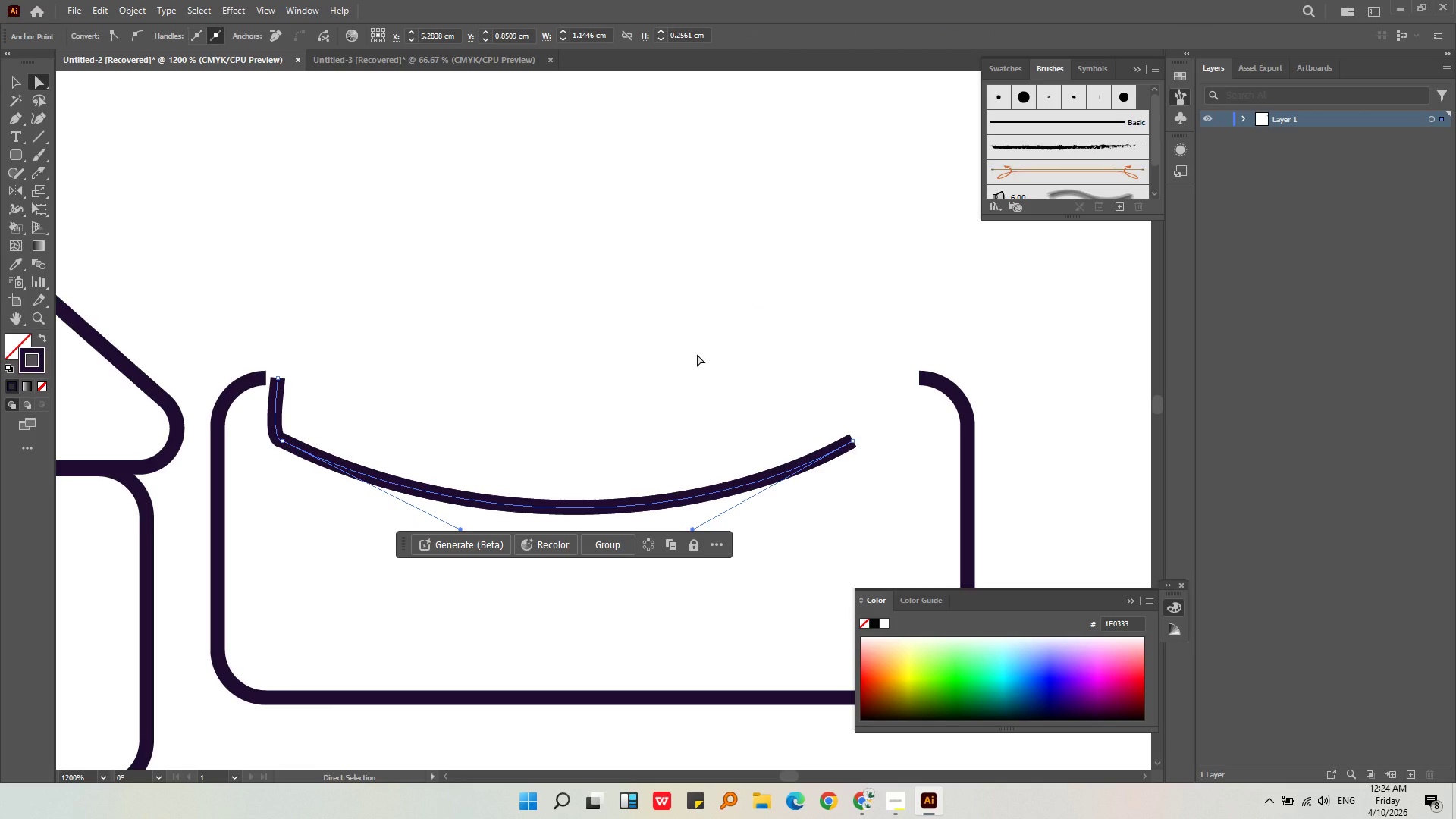 
key(Delete)
 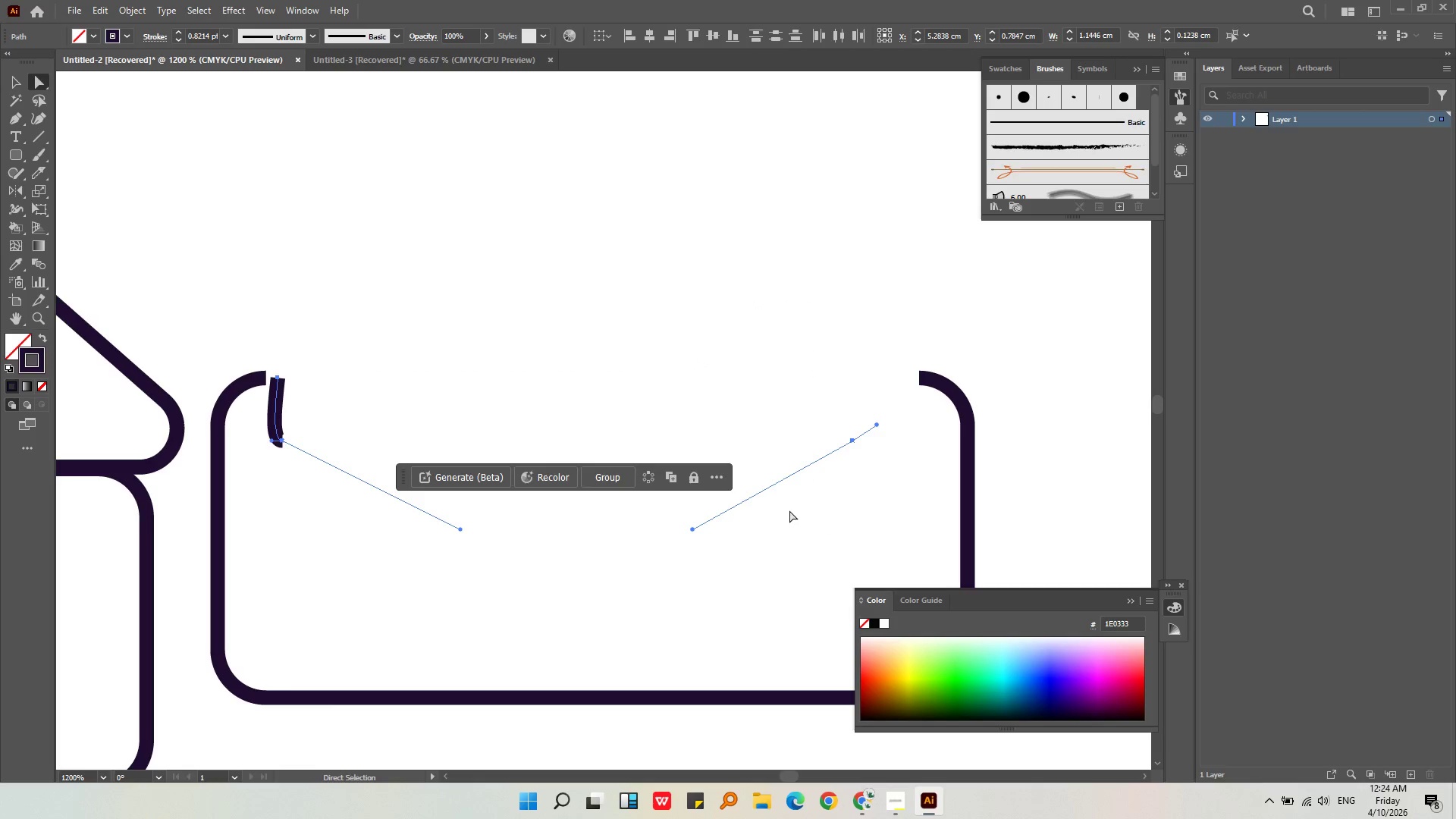 
left_click([884, 501])
 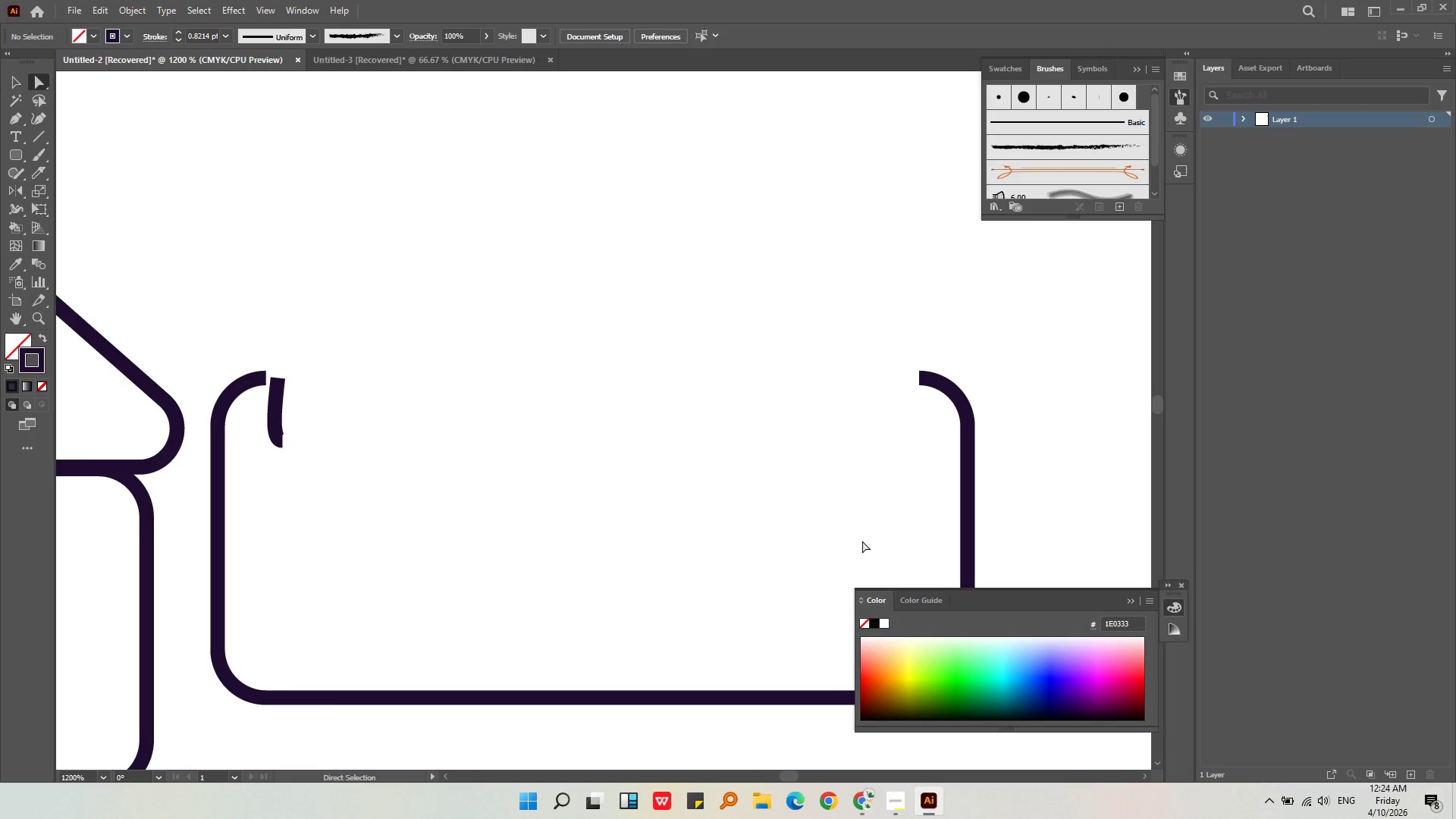 
left_click_drag(start_coordinate=[862, 541], to_coordinate=[279, 386])
 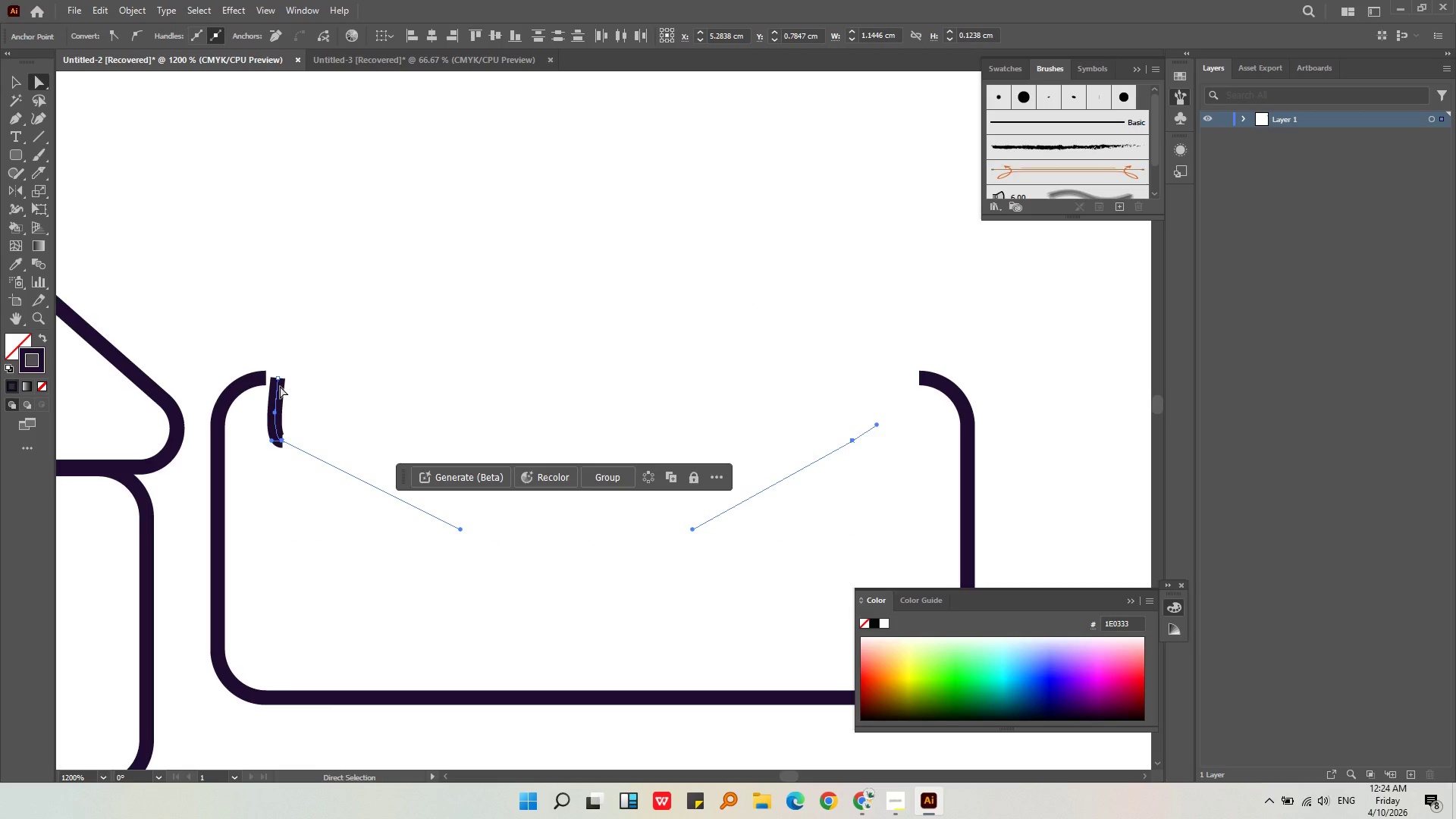 
key(Delete)
 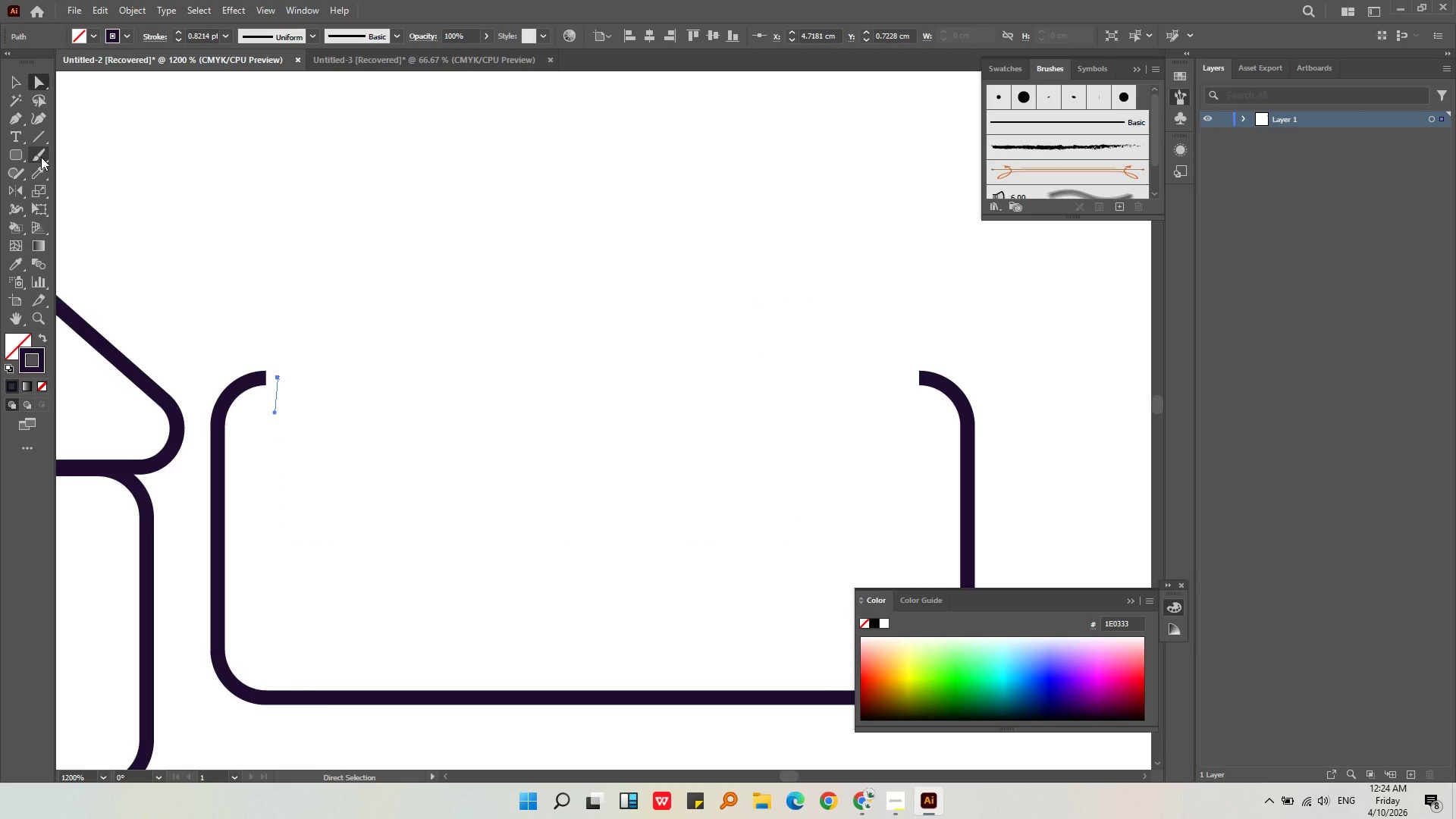 
key(Delete)
 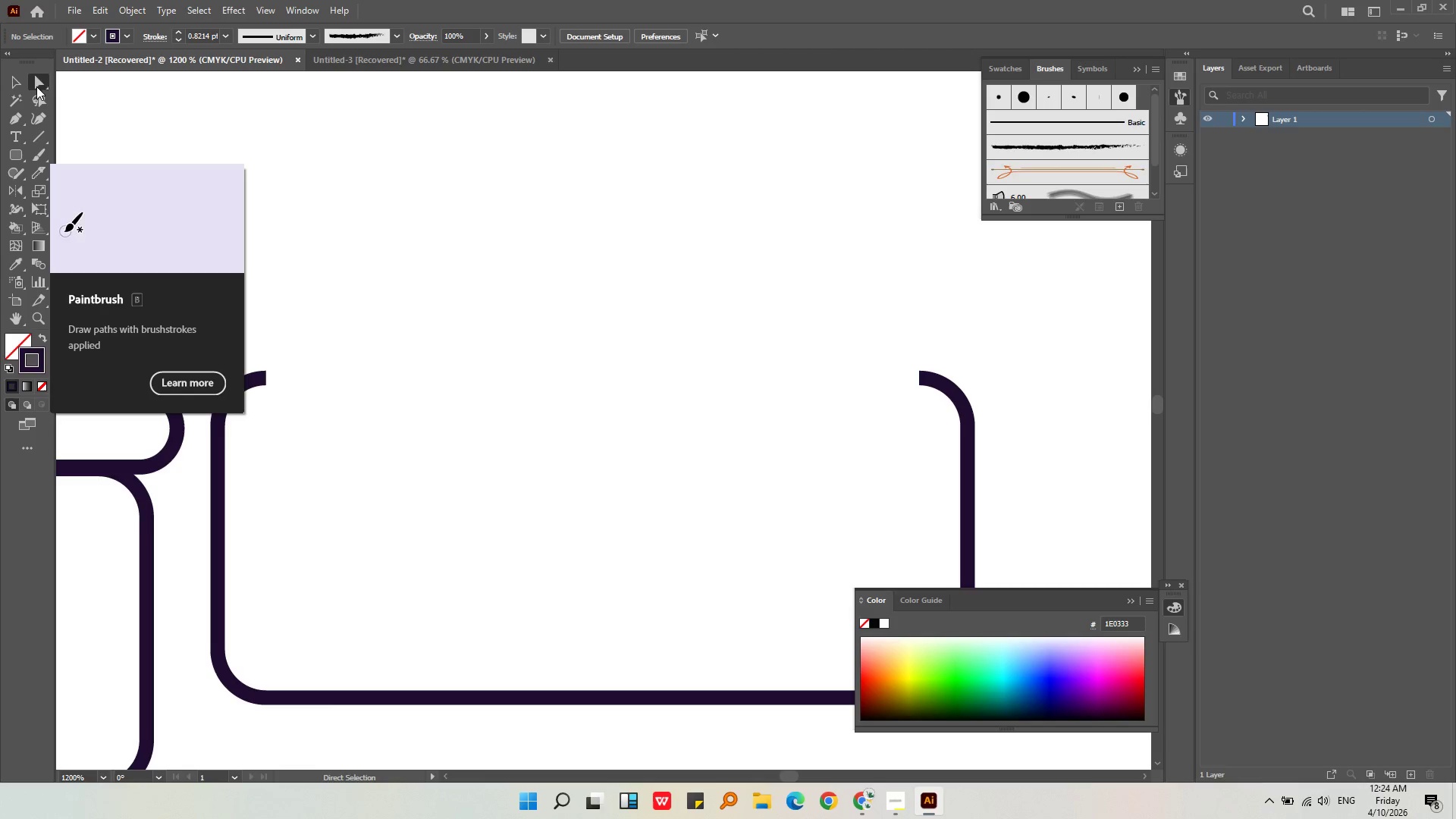 
left_click([22, 80])
 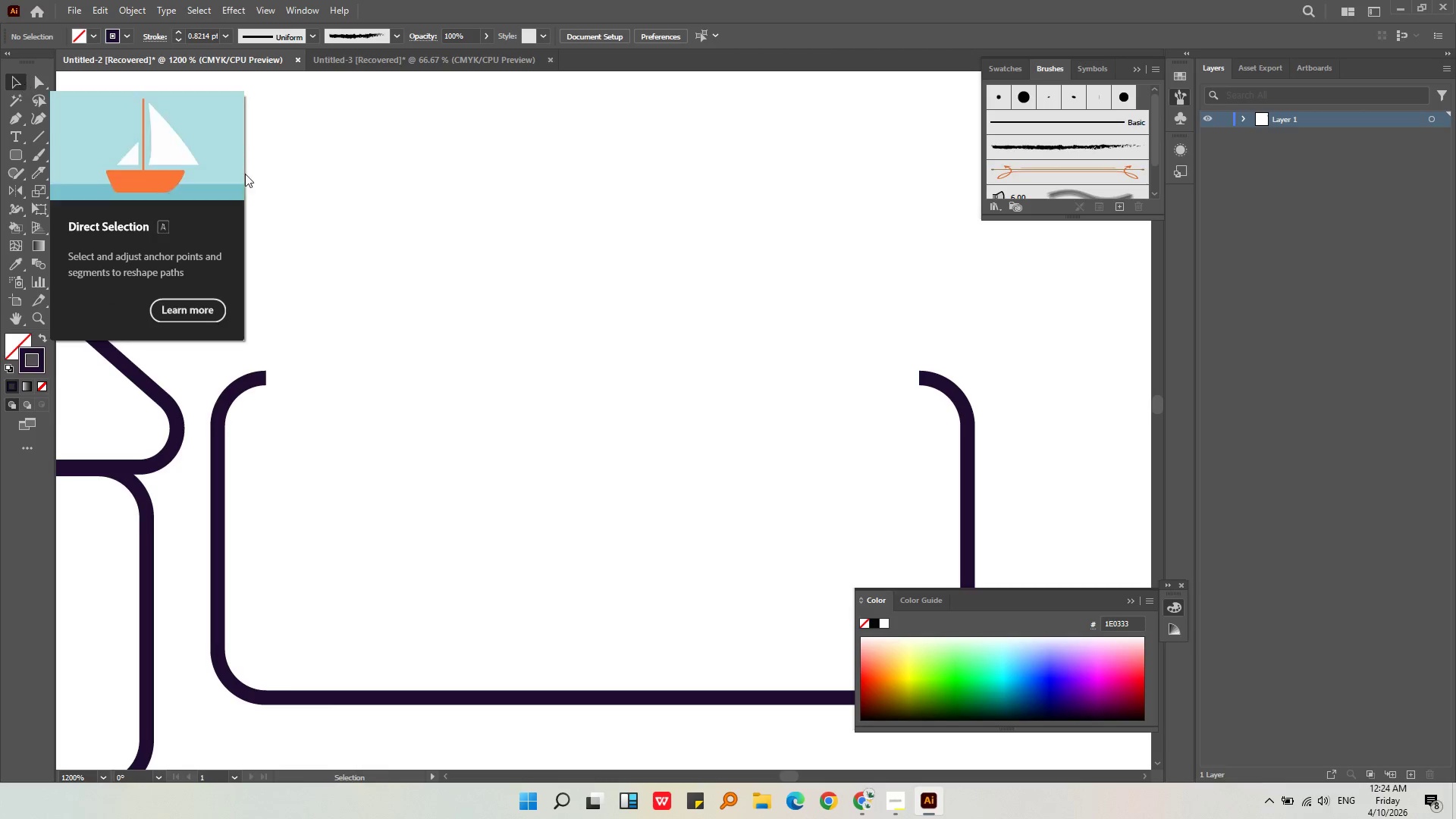 
key(Alt+AltLeft)
 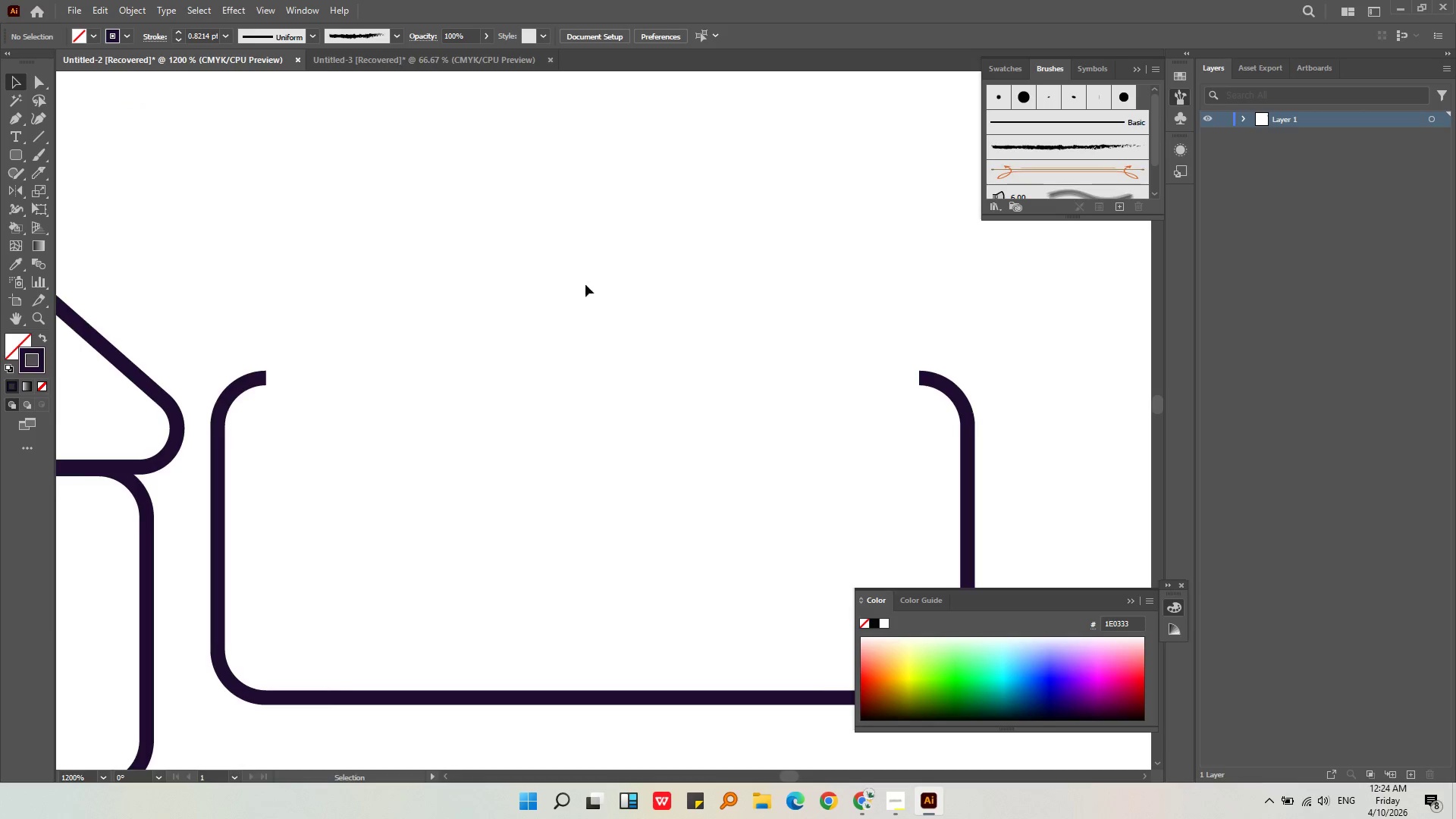 
scroll: coordinate [596, 306], scroll_direction: down, amount: 2.0
 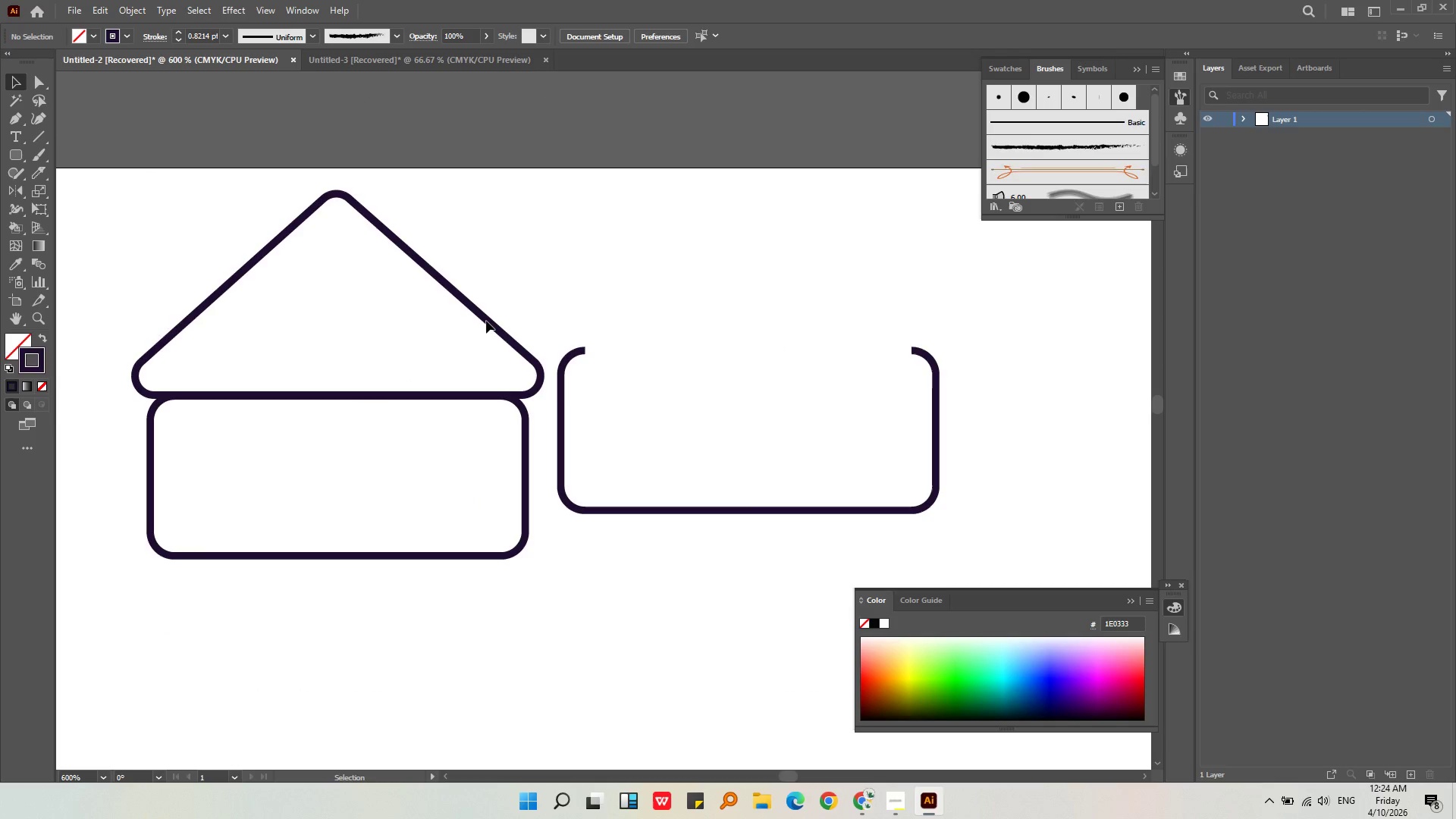 
left_click_drag(start_coordinate=[485, 313], to_coordinate=[882, 312])
 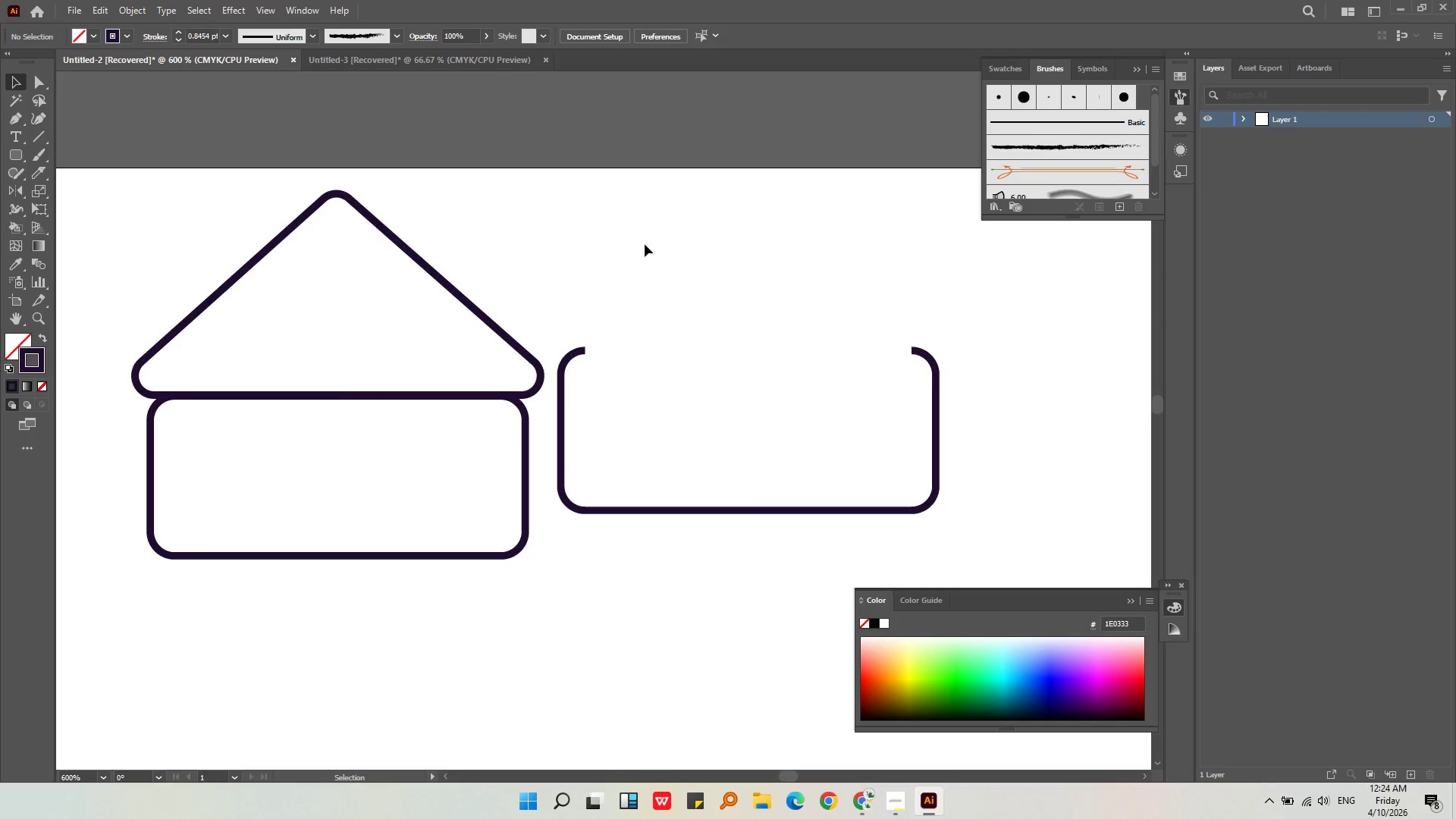 
left_click([644, 244])
 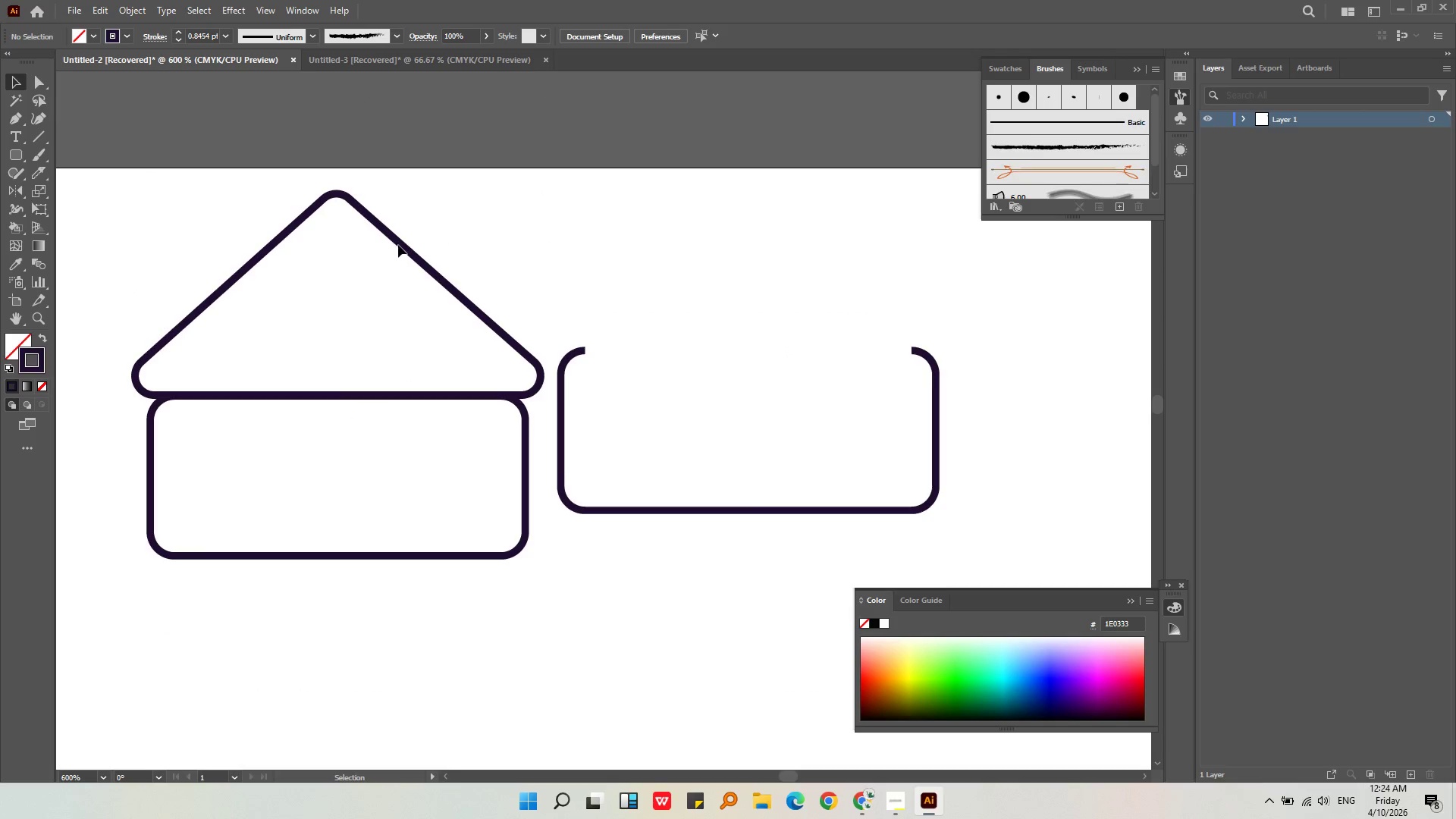 
left_click_drag(start_coordinate=[402, 246], to_coordinate=[802, 202])
 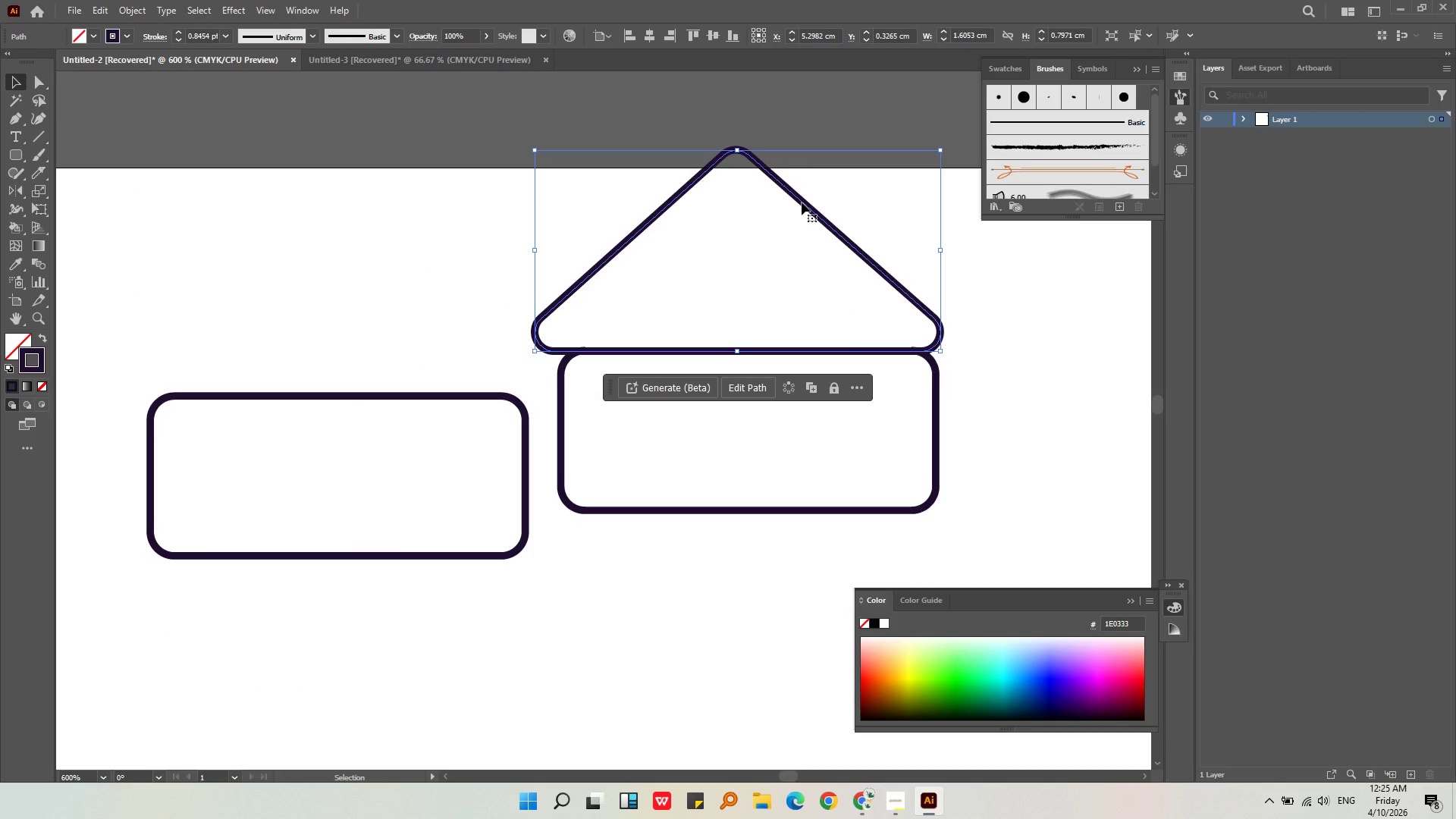 
hold_key(key=ShiftLeft, duration=0.92)
left_click([935, 410])
 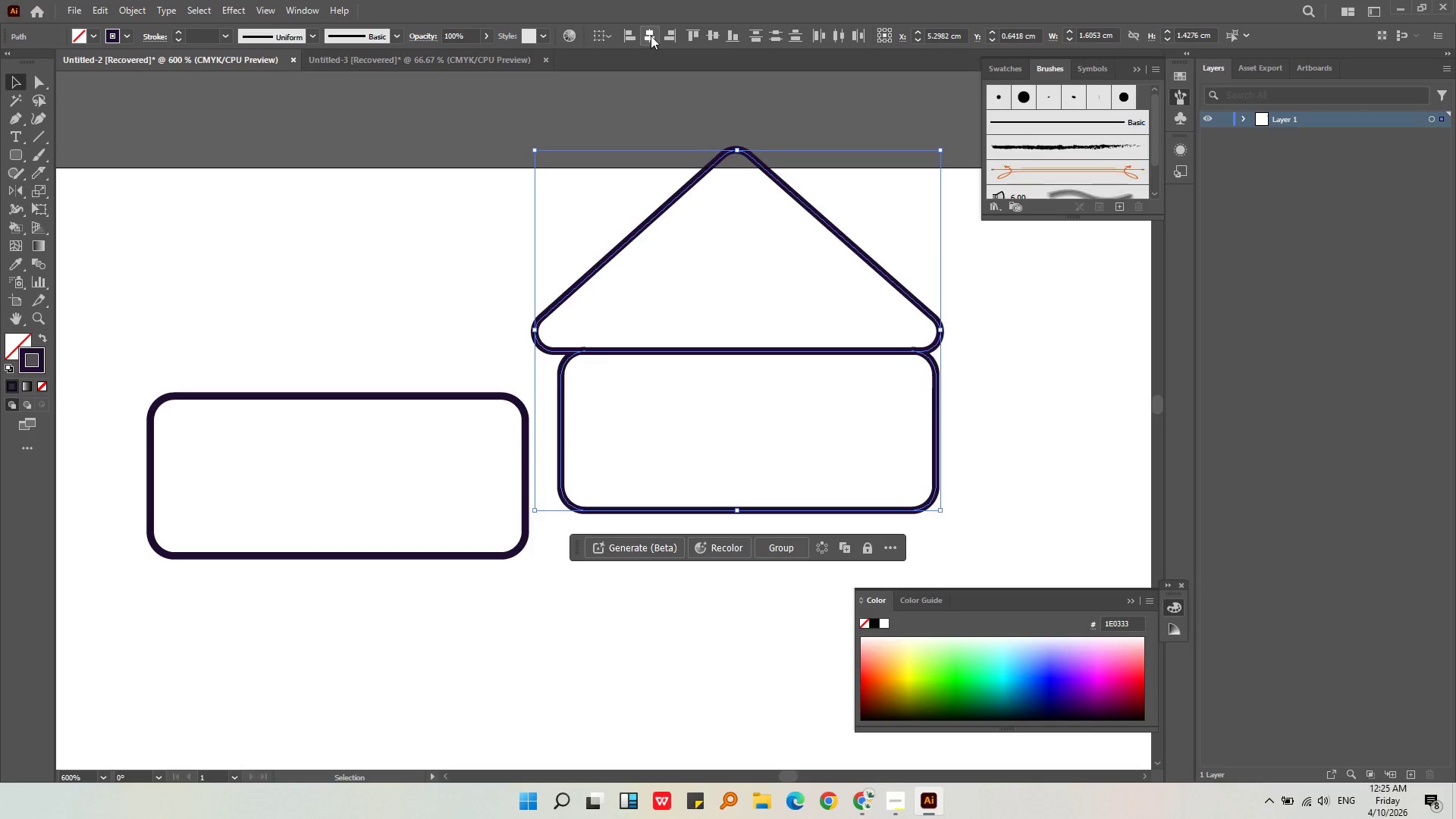 
left_click([650, 36])
 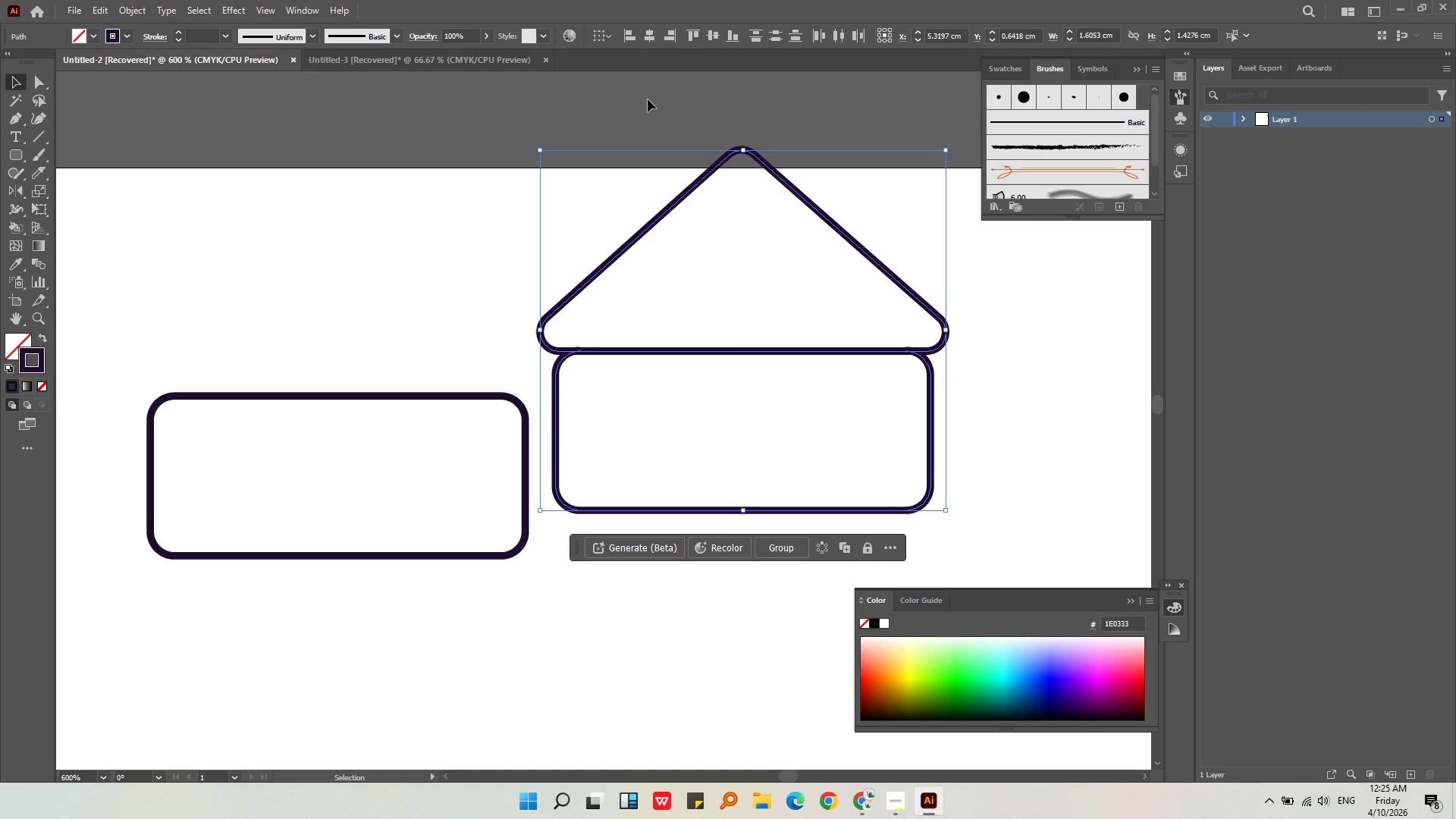 
mouse_move([39, 137])
 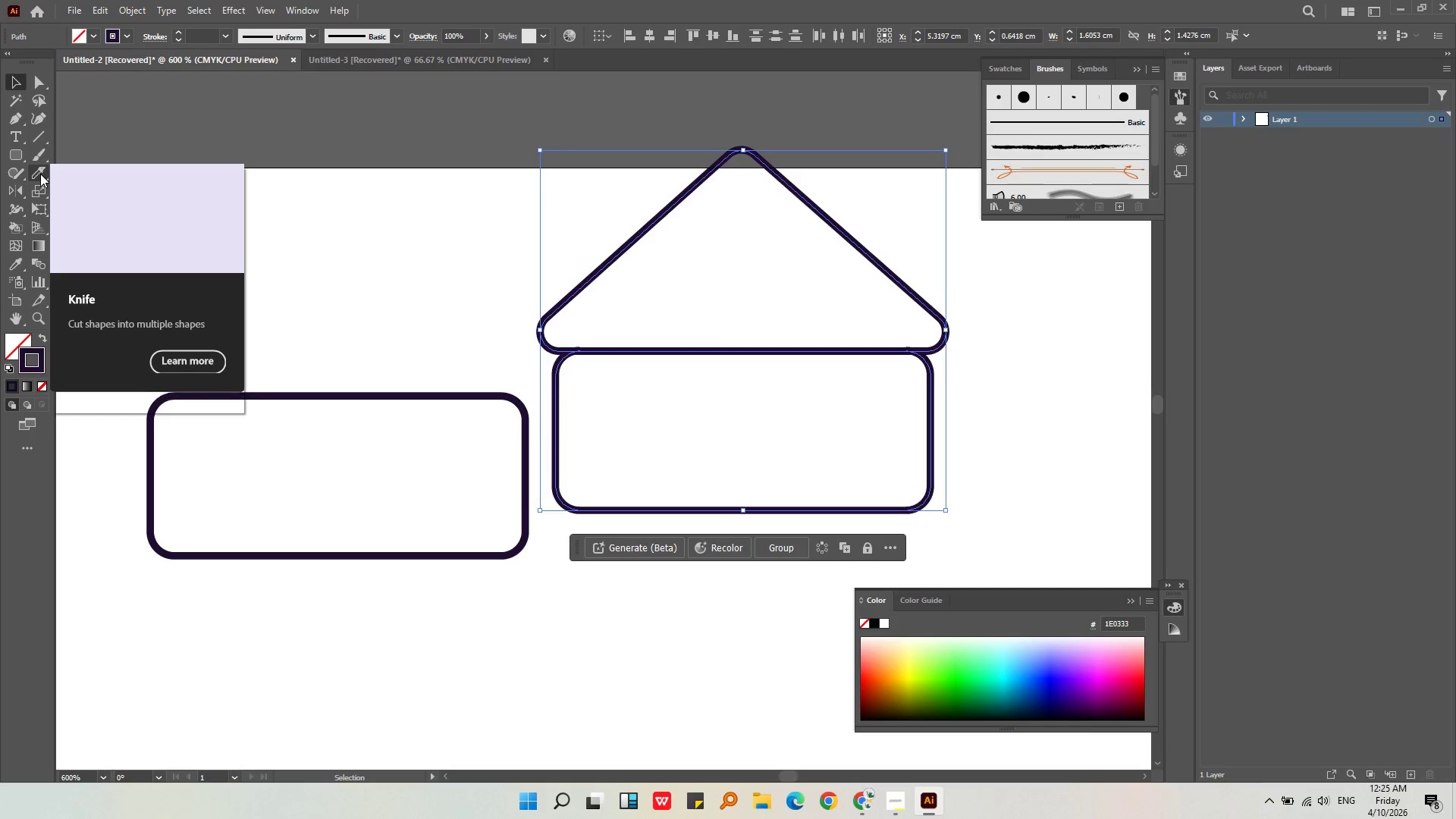 
left_click([40, 174])
 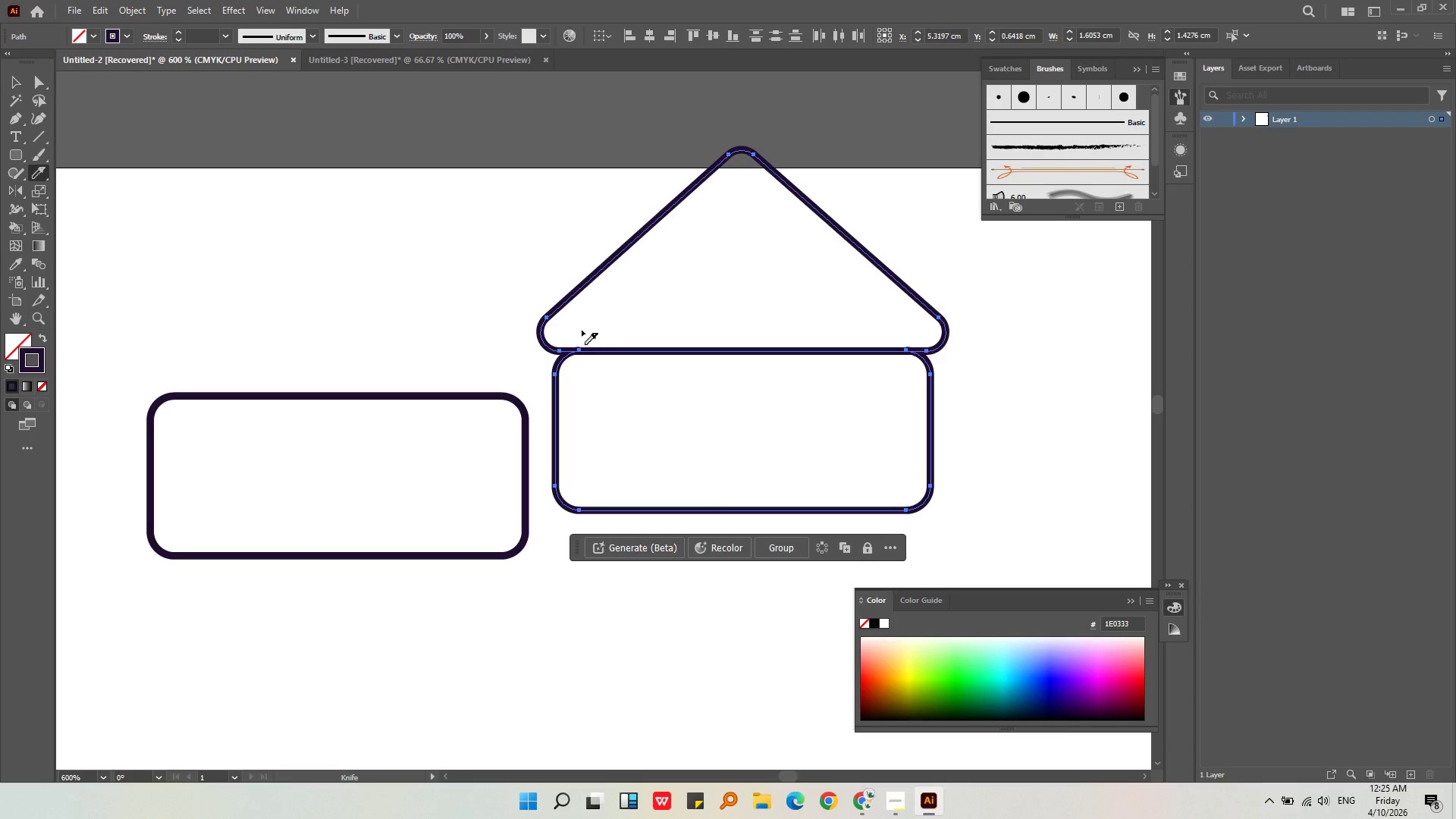 
left_click_drag(start_coordinate=[577, 321], to_coordinate=[611, 363])
 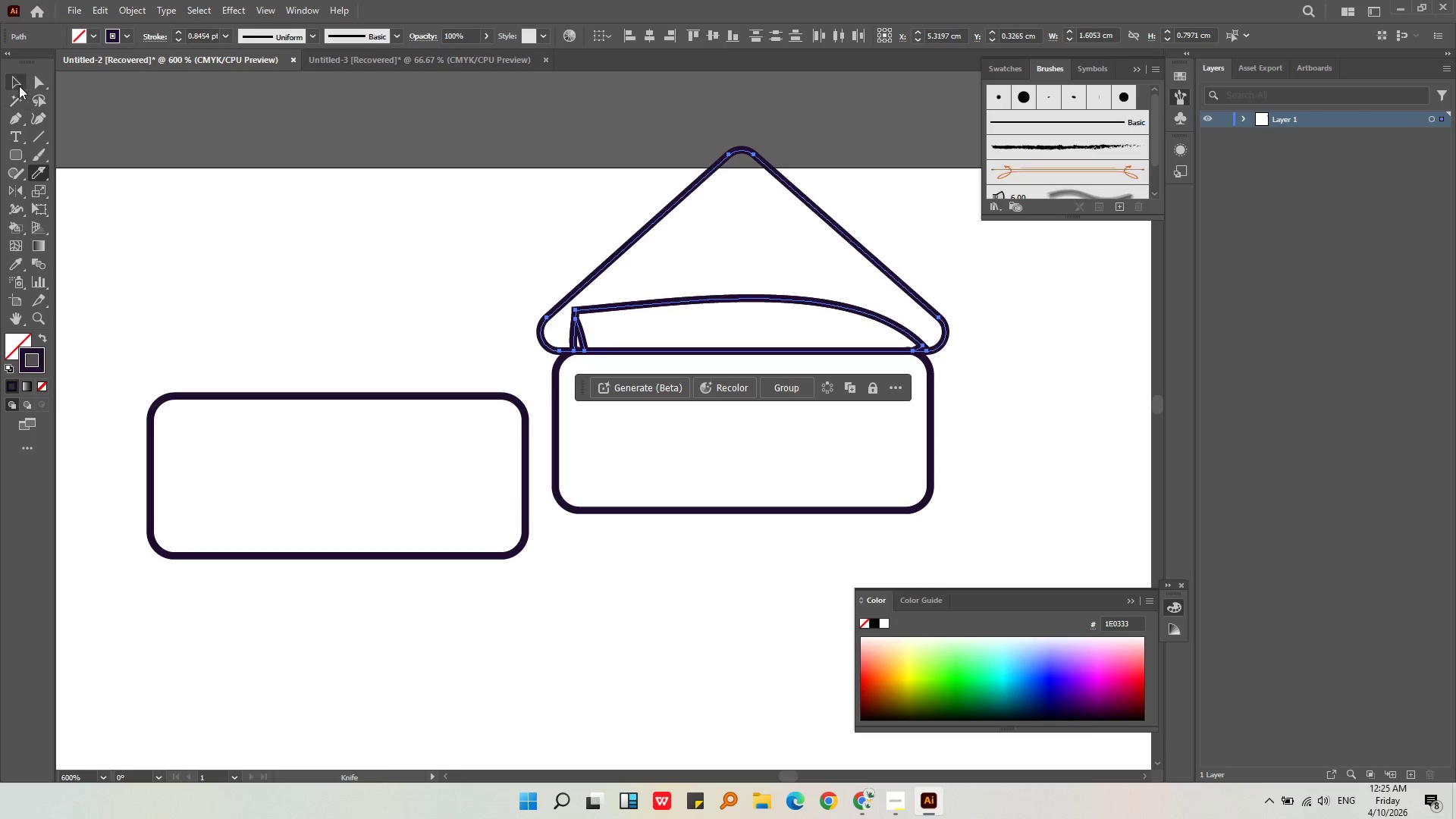 
double_click([287, 201])
 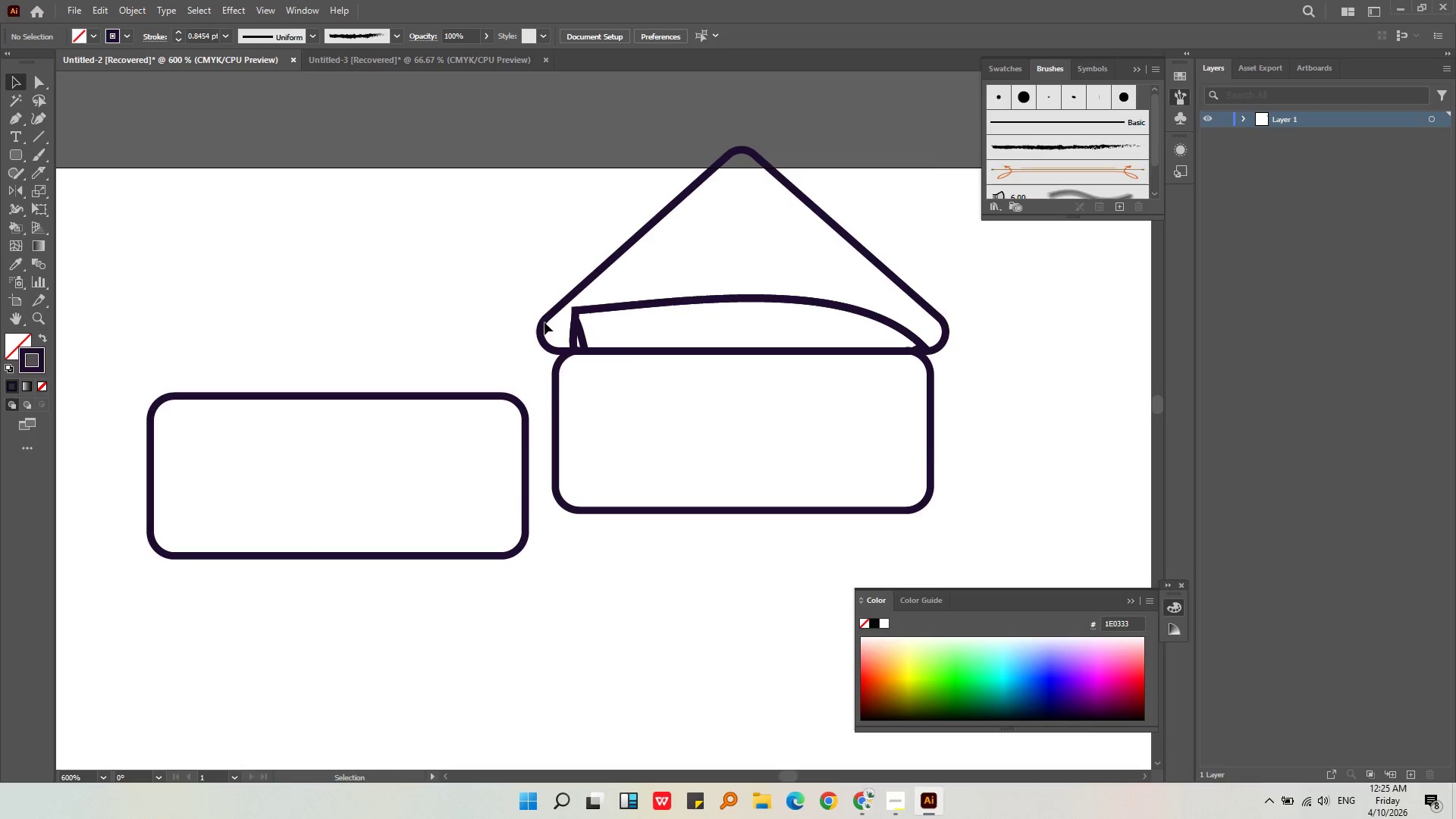 
key(Alt+AltLeft)
 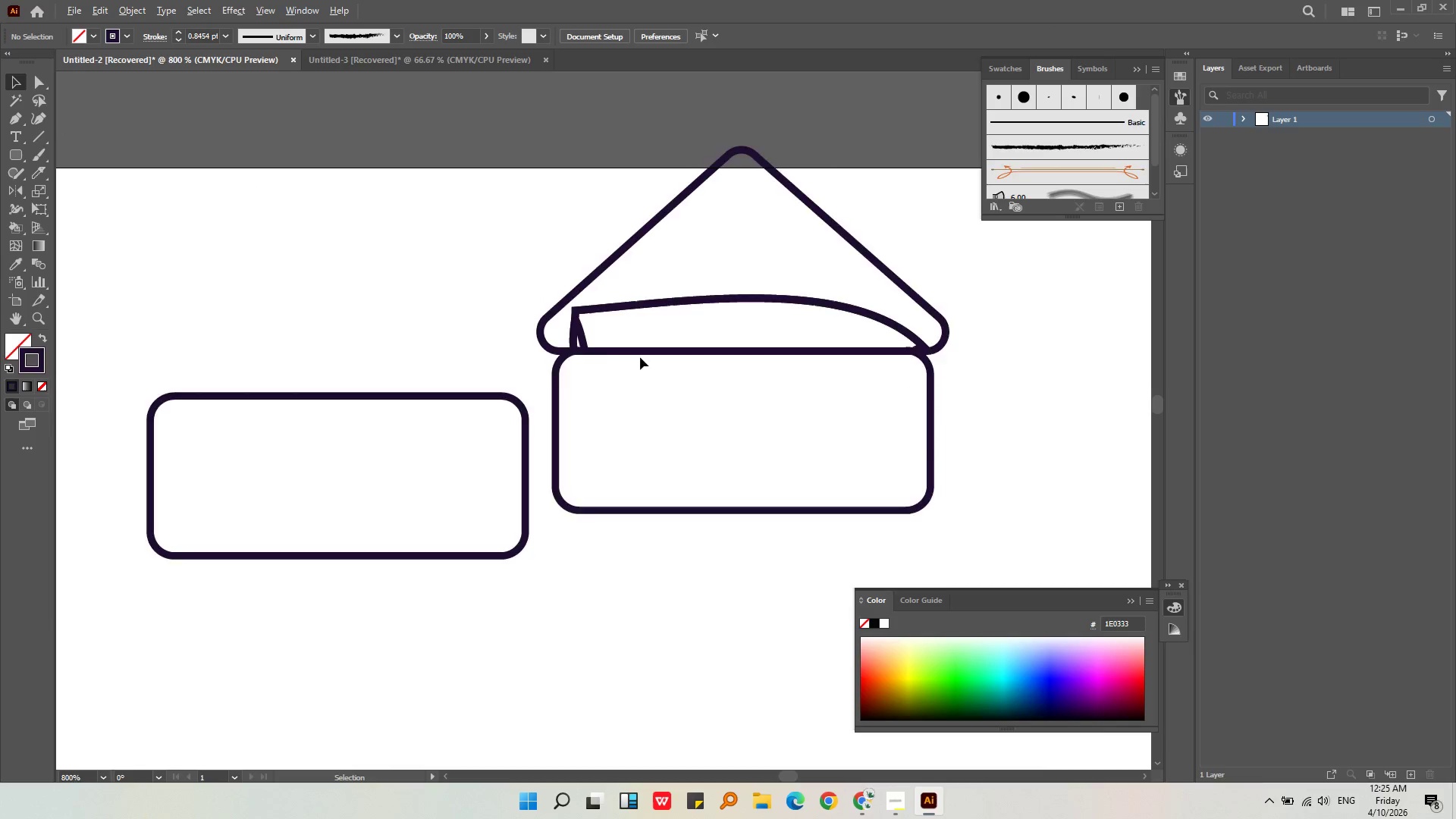 
scroll: coordinate [640, 358], scroll_direction: up, amount: 2.0
 